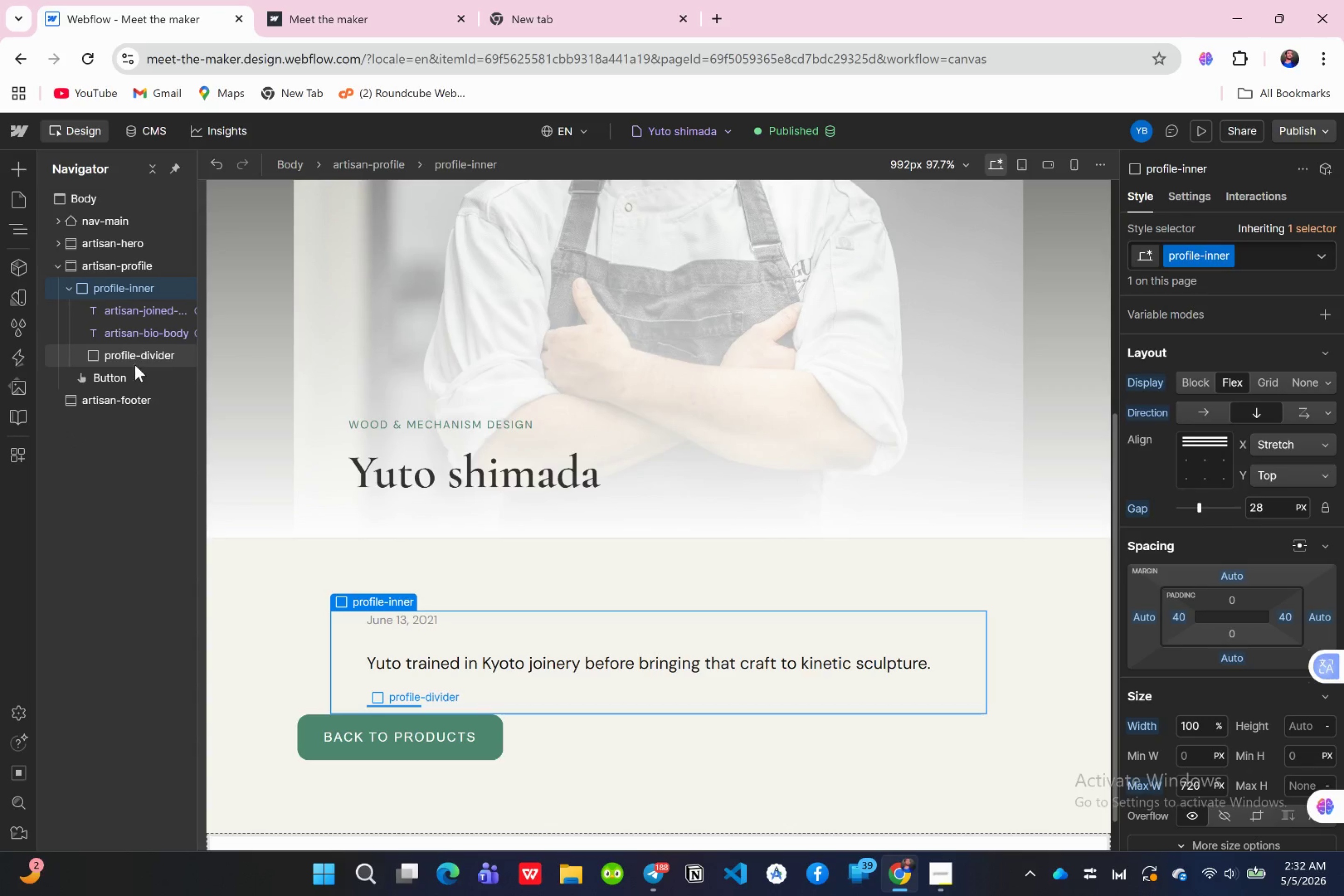 
left_click([93, 268])
 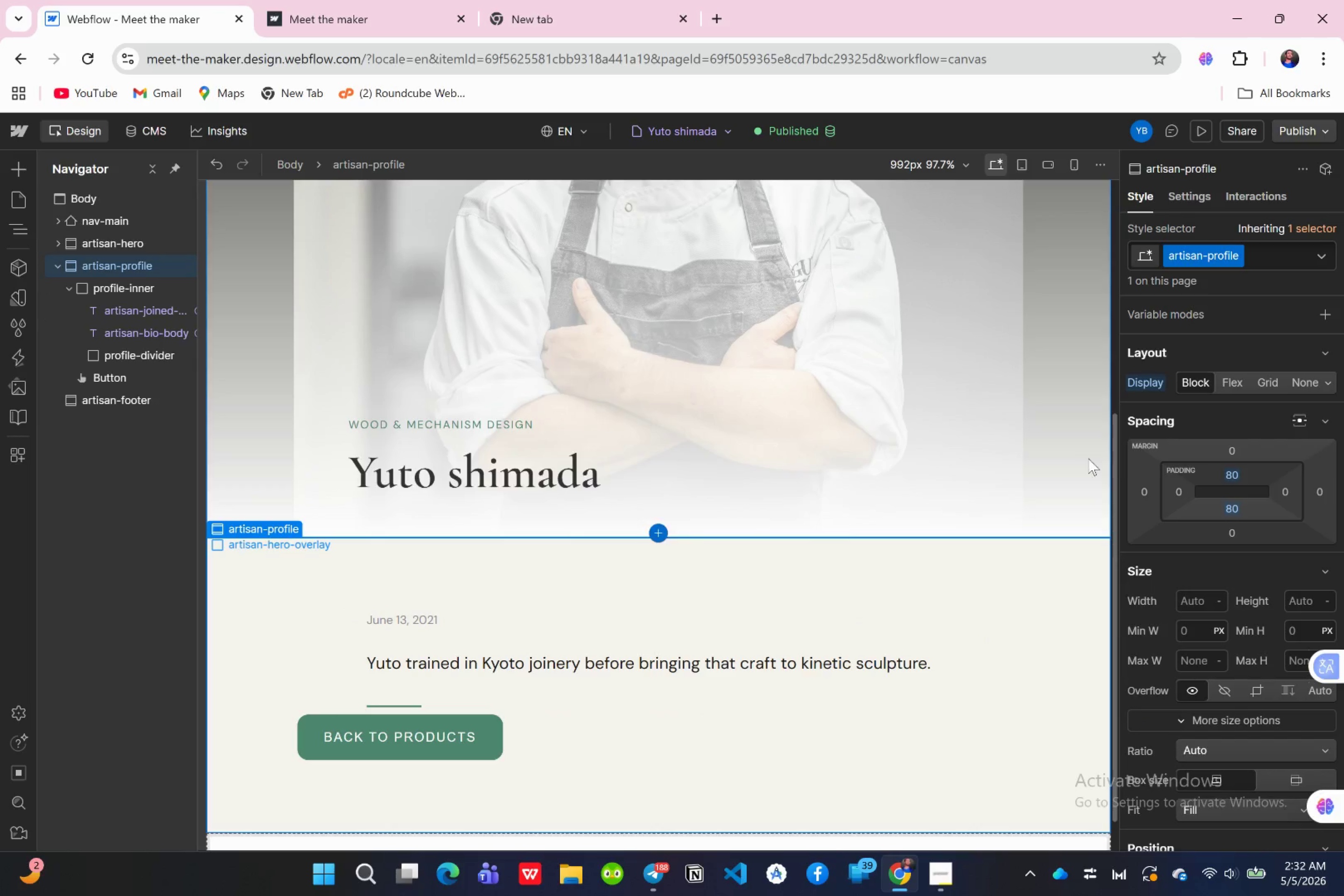 
left_click([336, 753])
 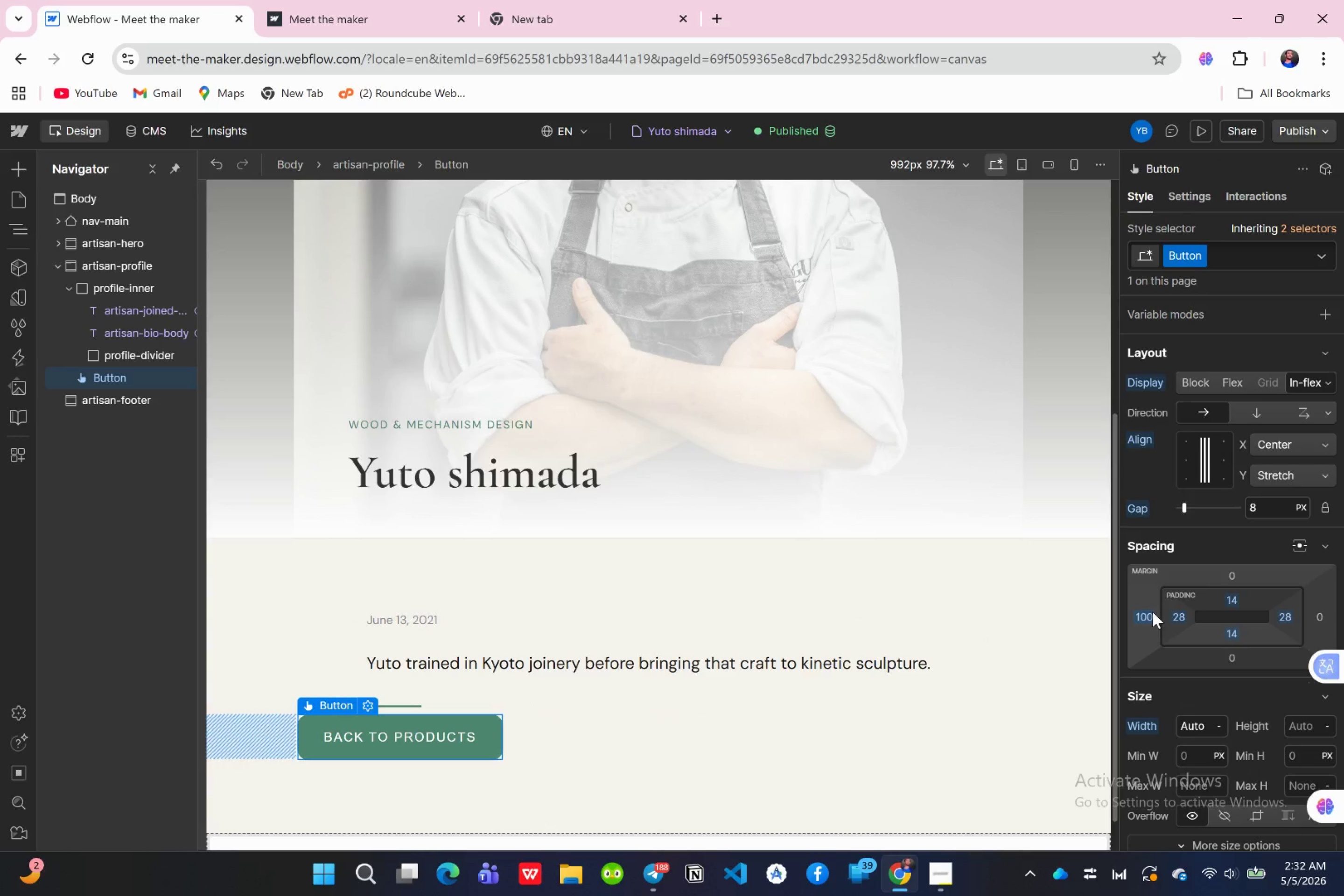 
left_click([1148, 625])
 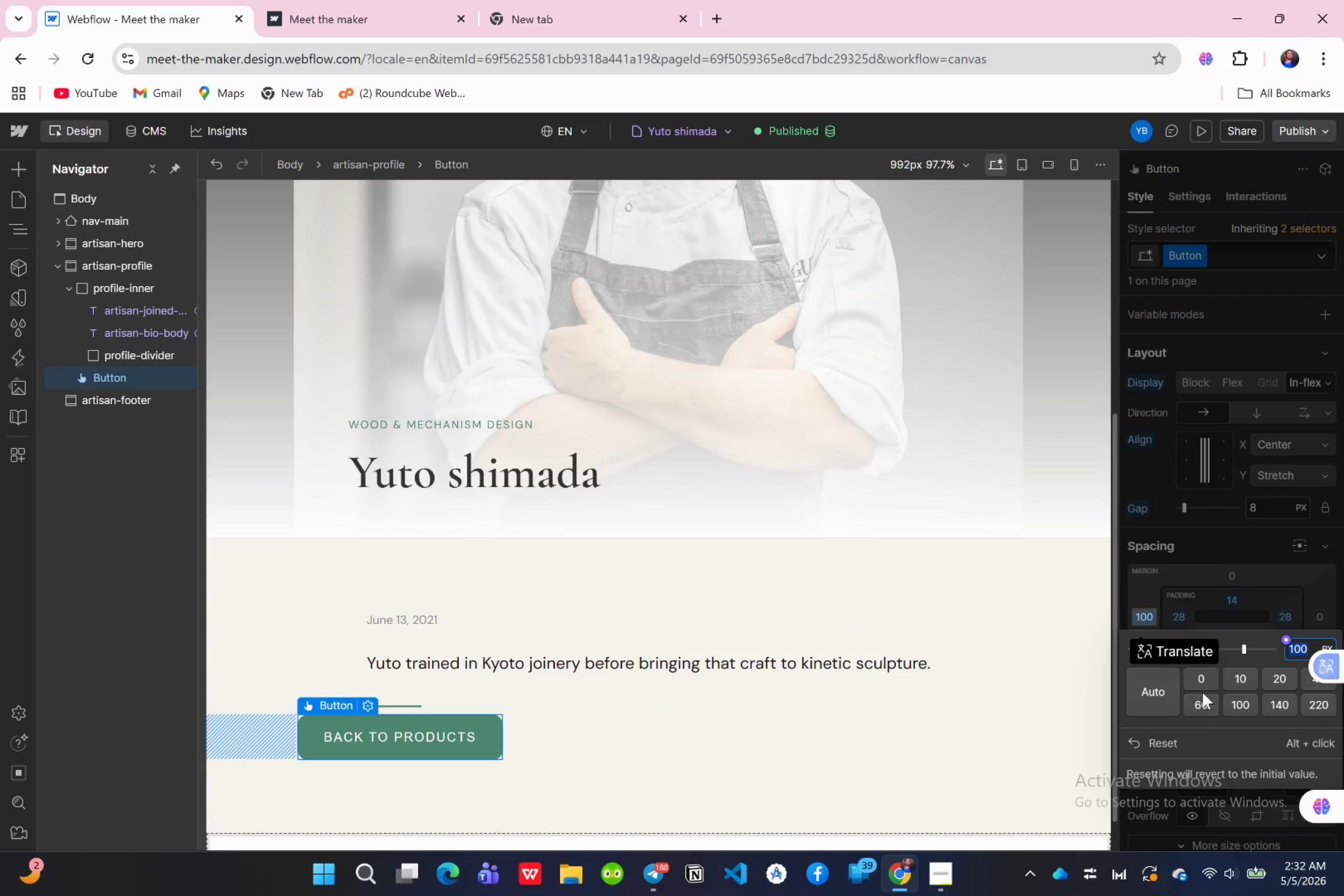 
left_click([1201, 681])
 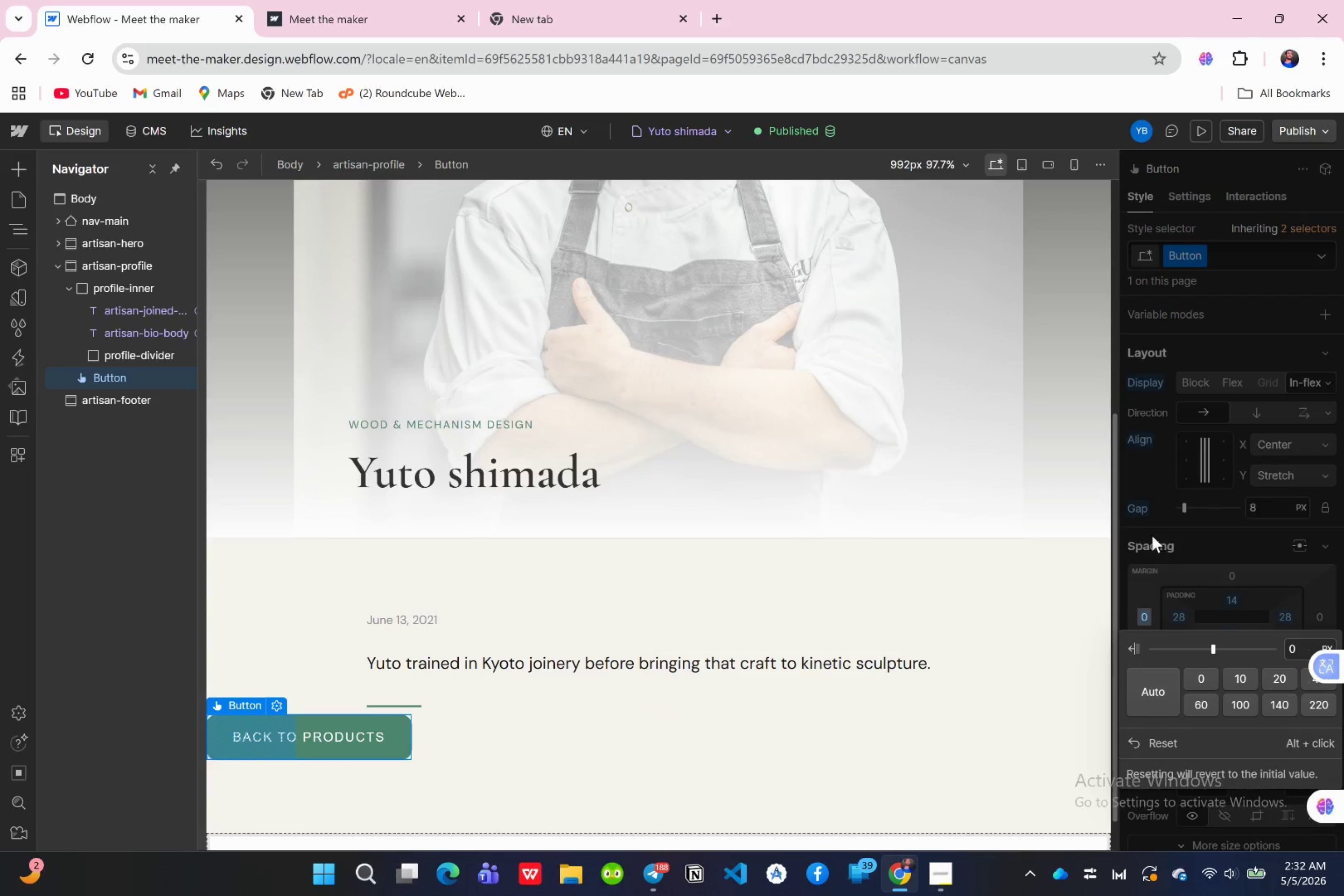 
left_click([1152, 536])
 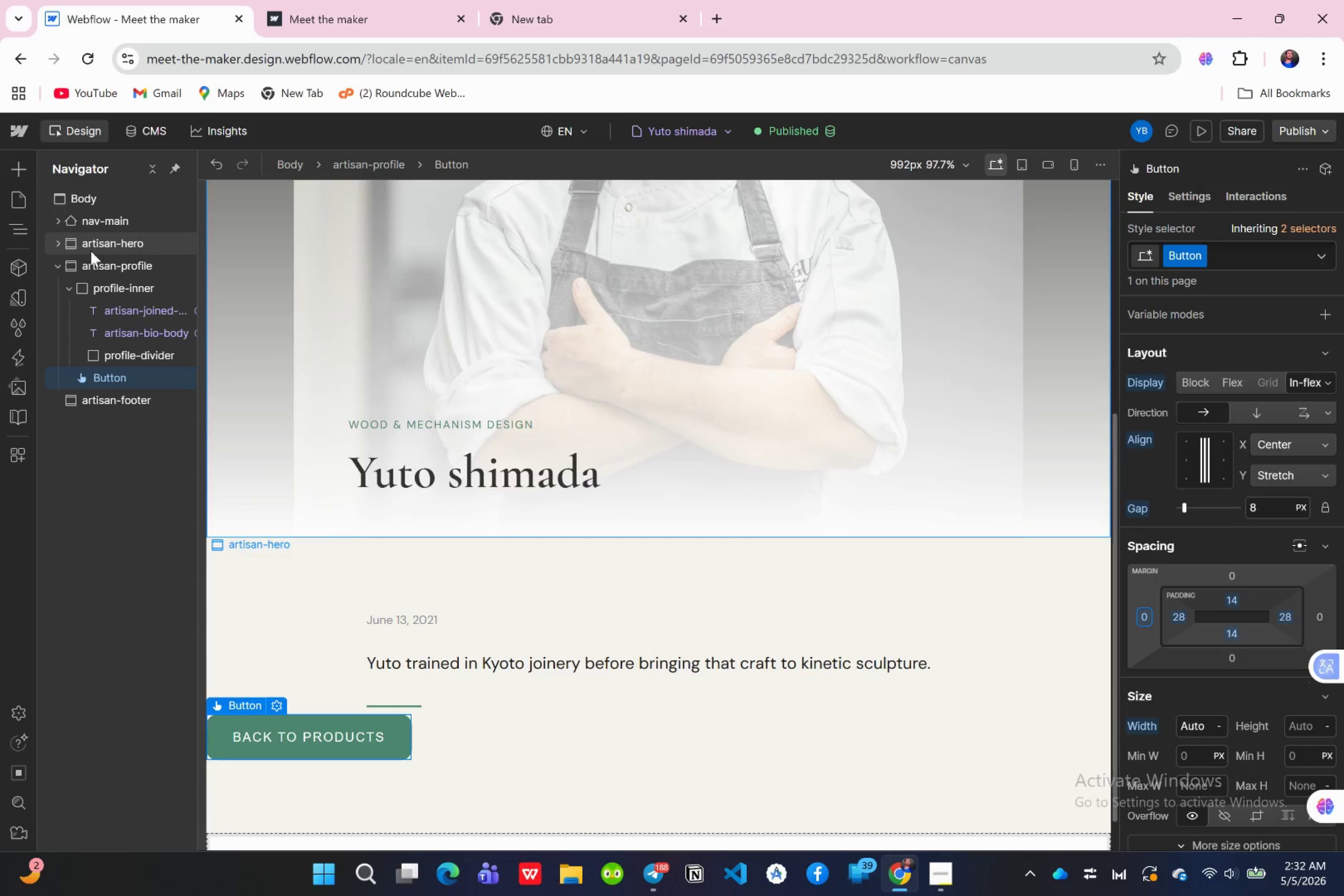 
left_click([102, 279])
 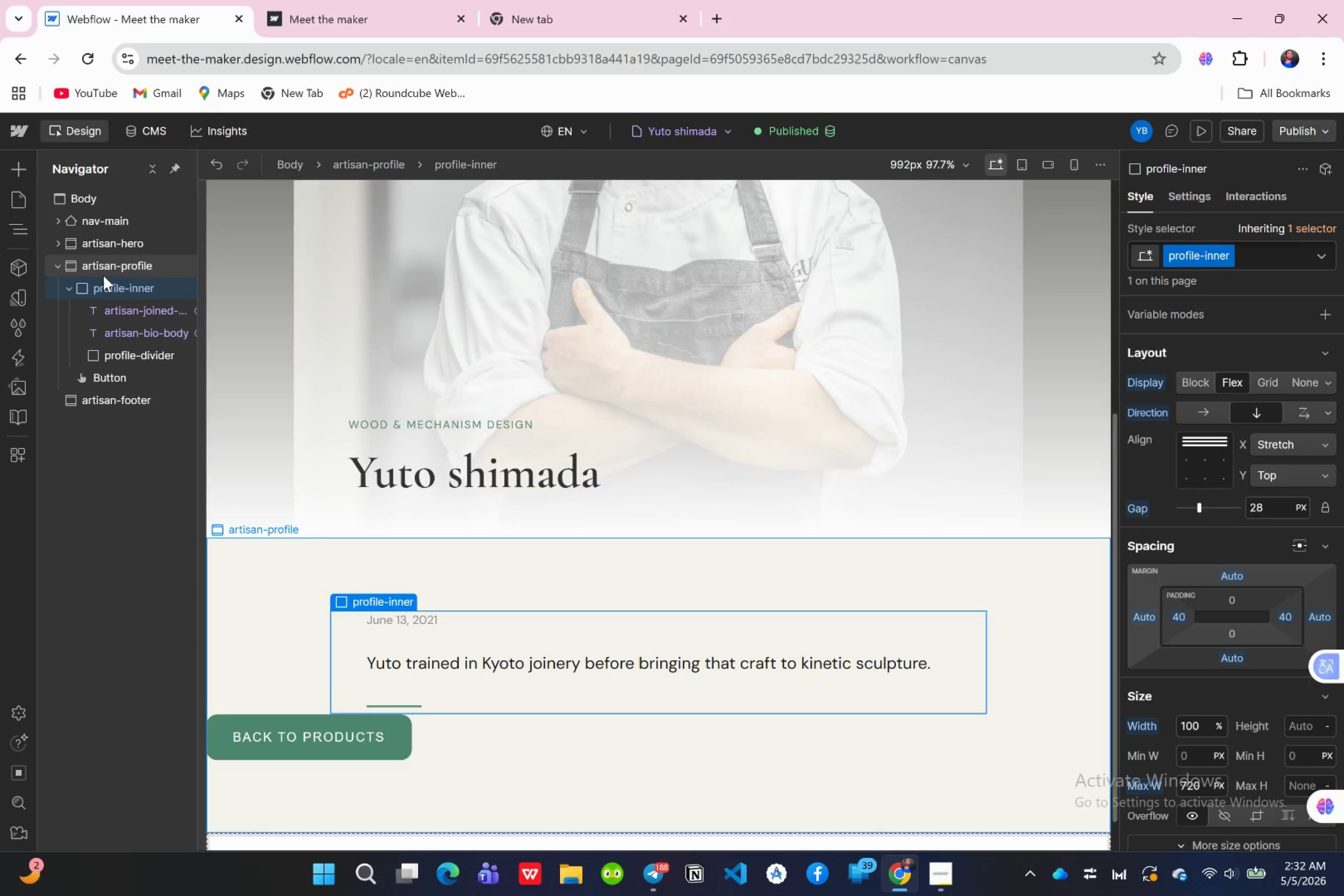 
left_click([103, 275])
 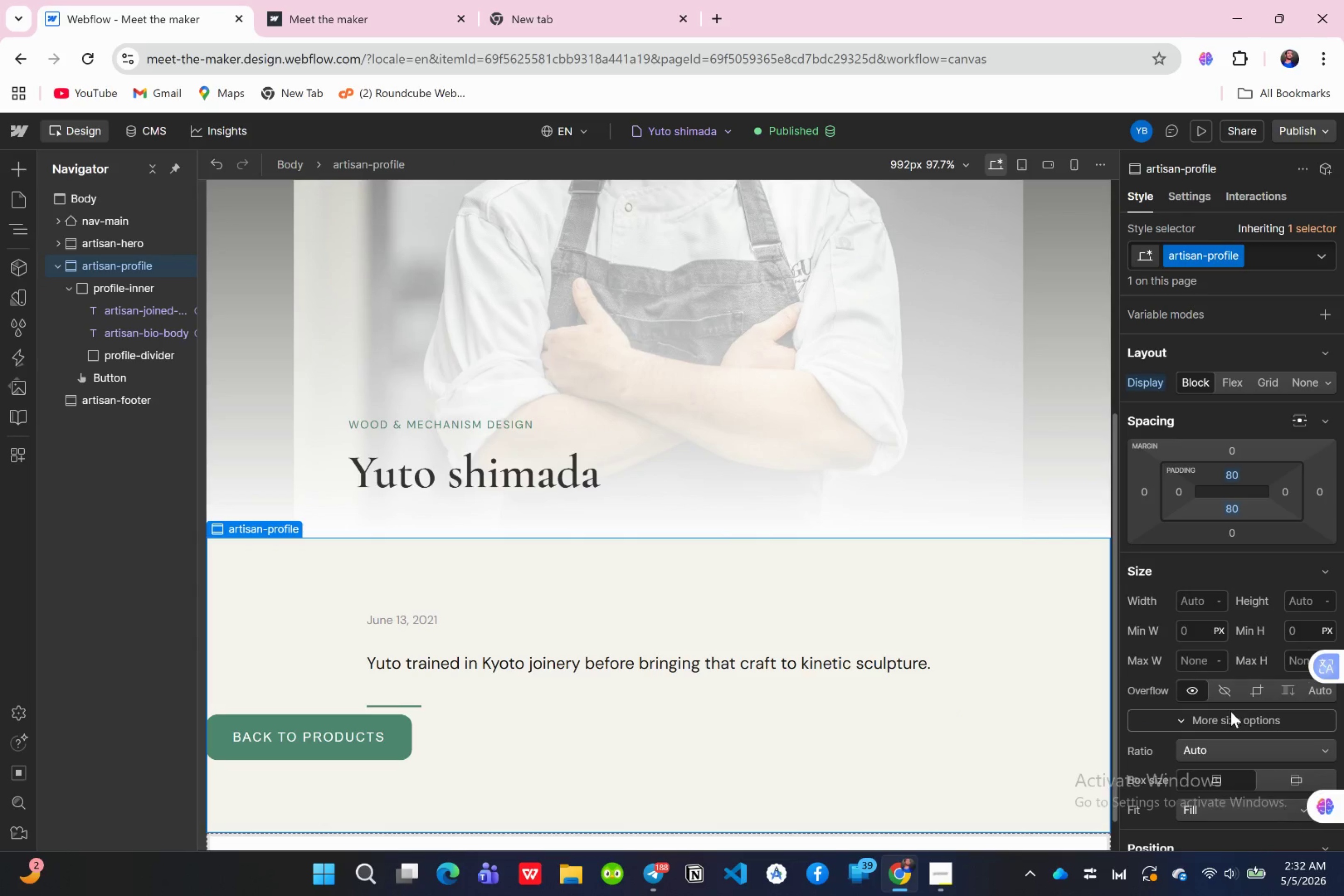 
wait(6.11)
 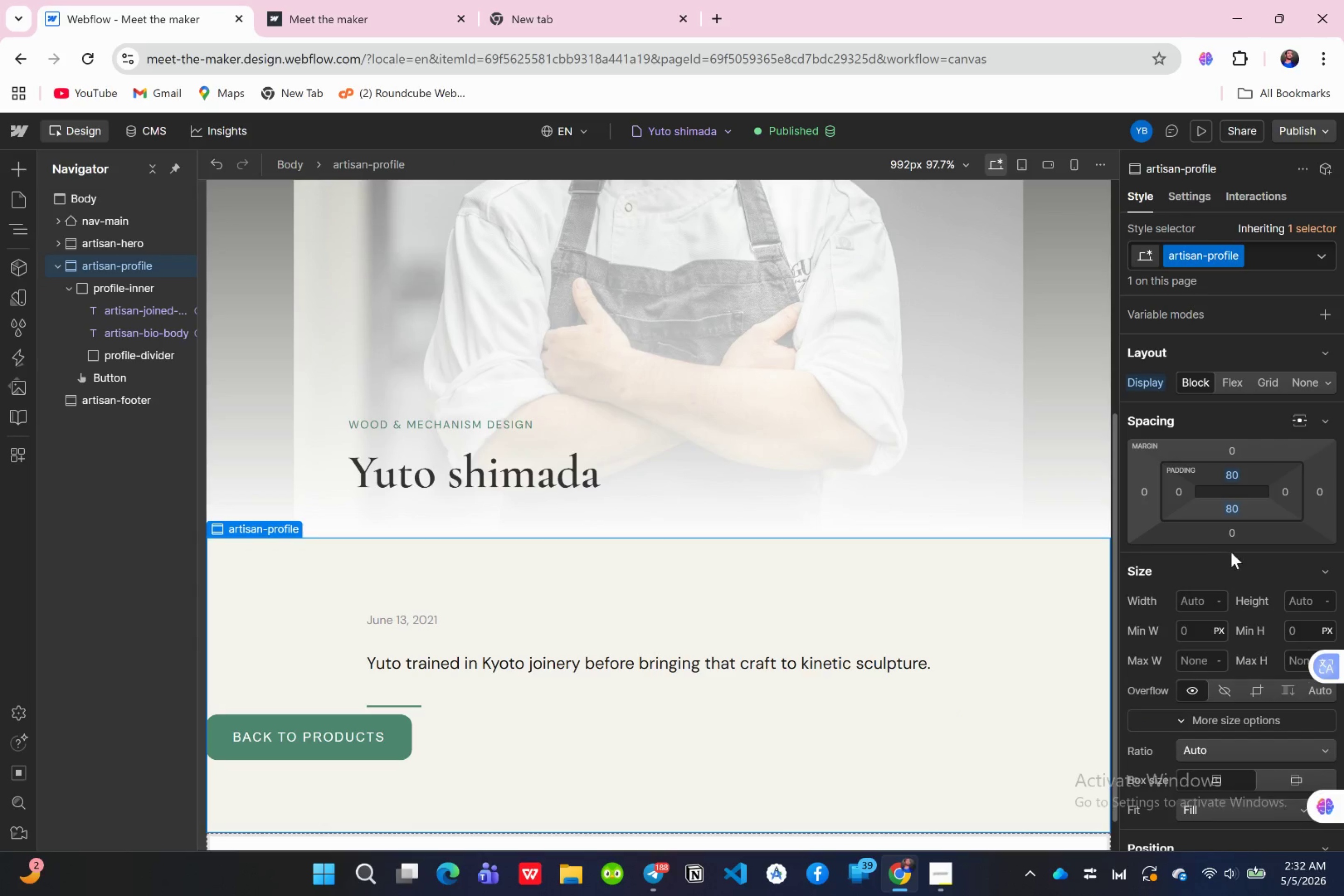 
scroll: coordinate [1195, 623], scroll_direction: down, amount: 5.0
 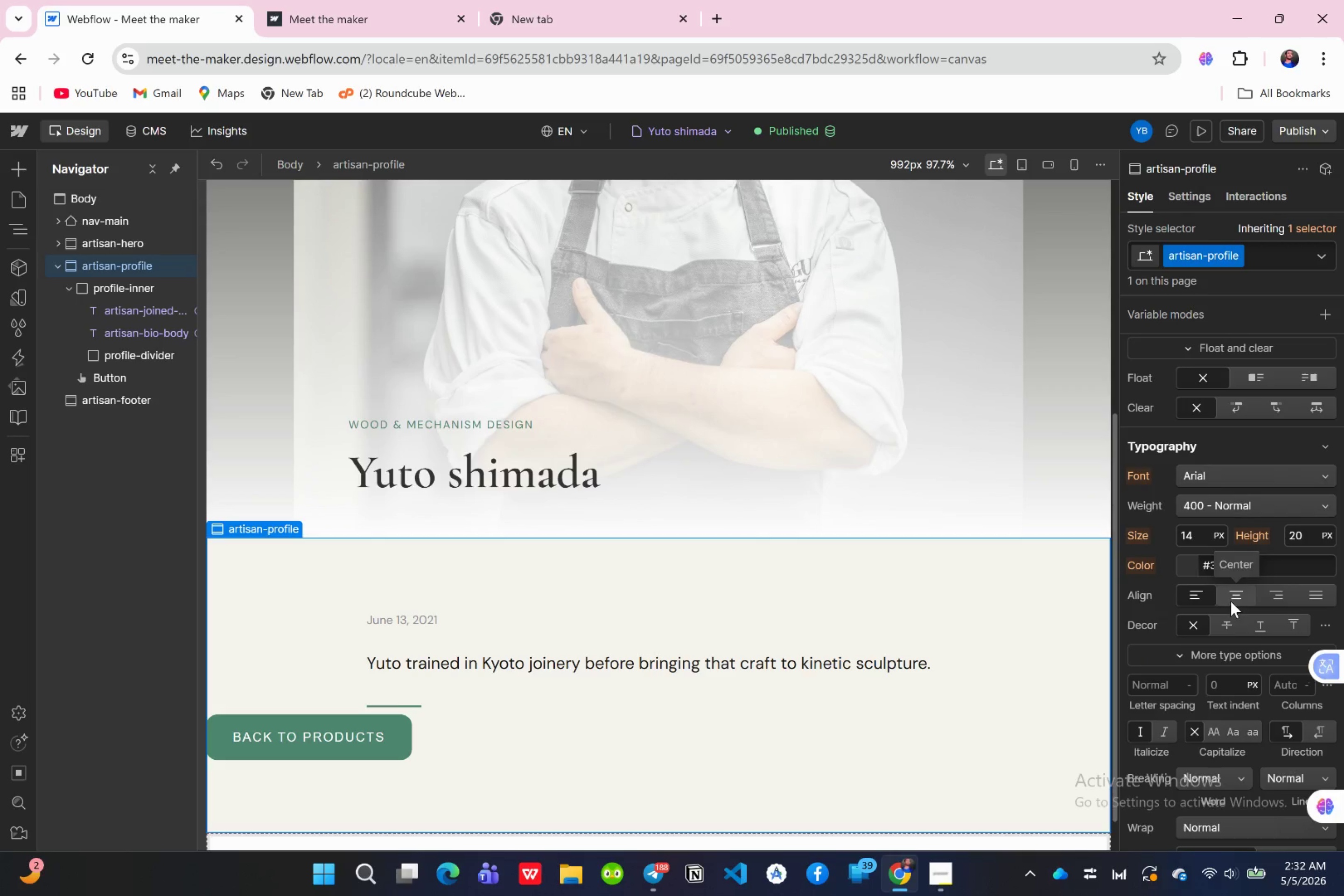 
left_click([1231, 601])
 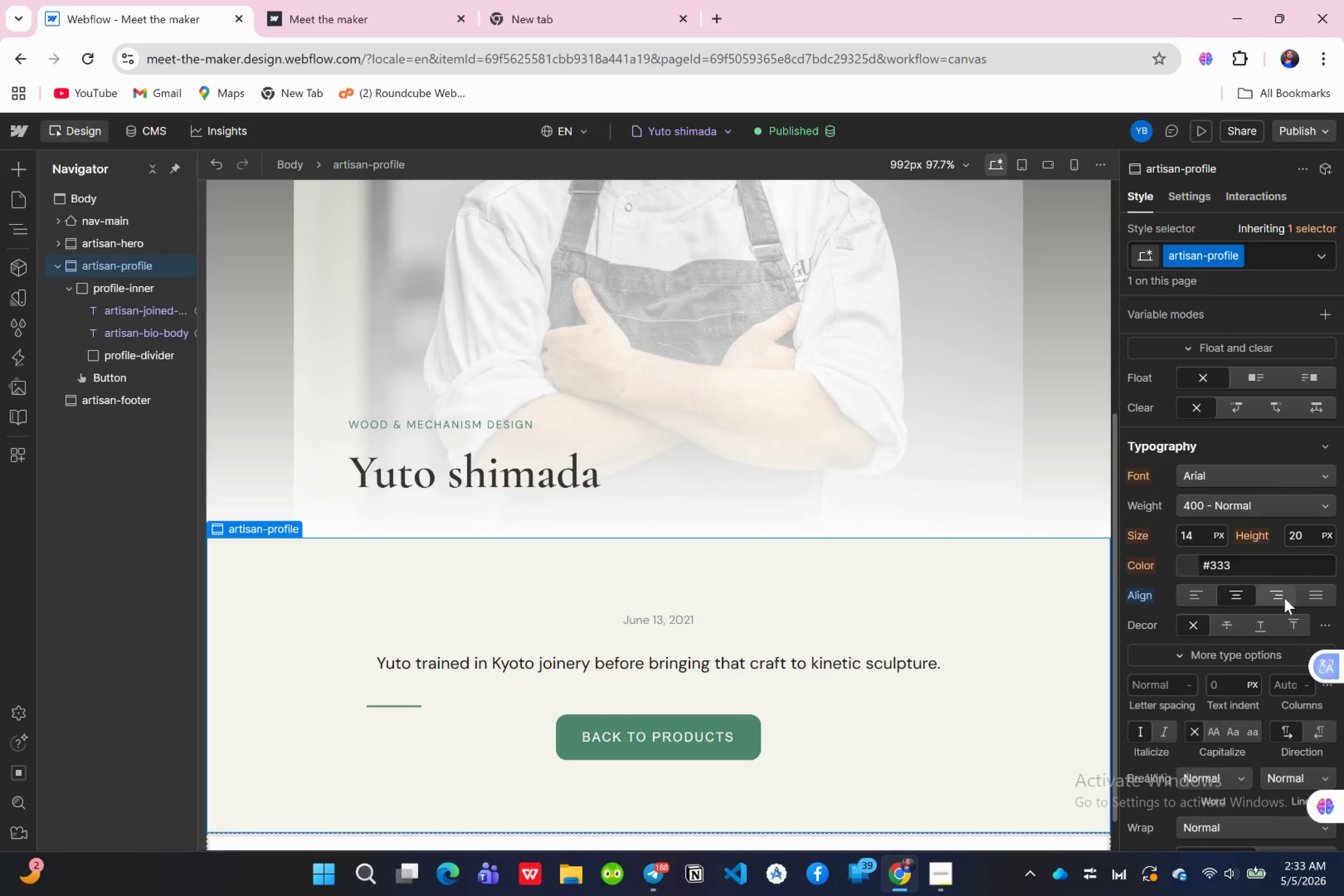 
left_click([1196, 126])
 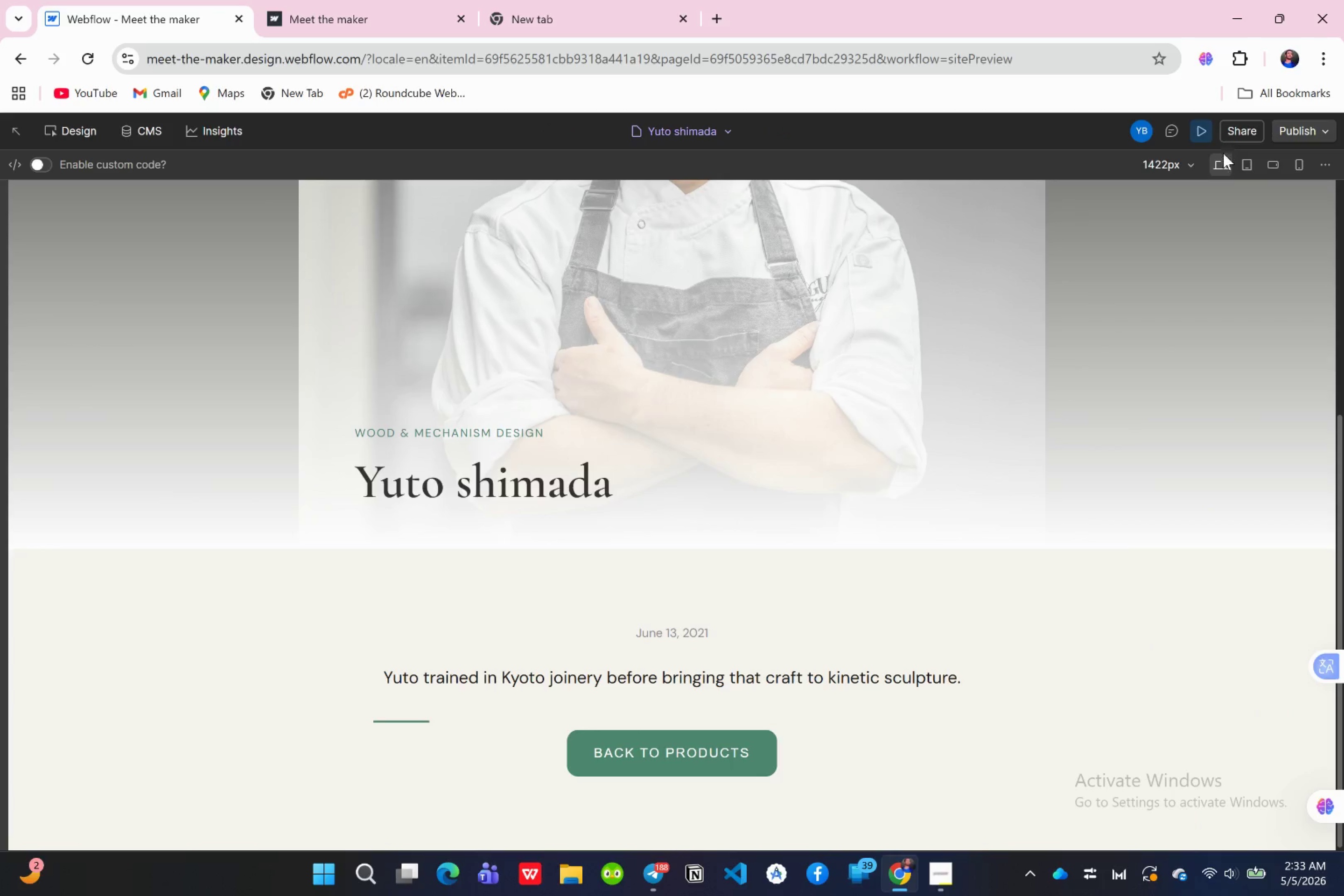 
left_click([1239, 168])
 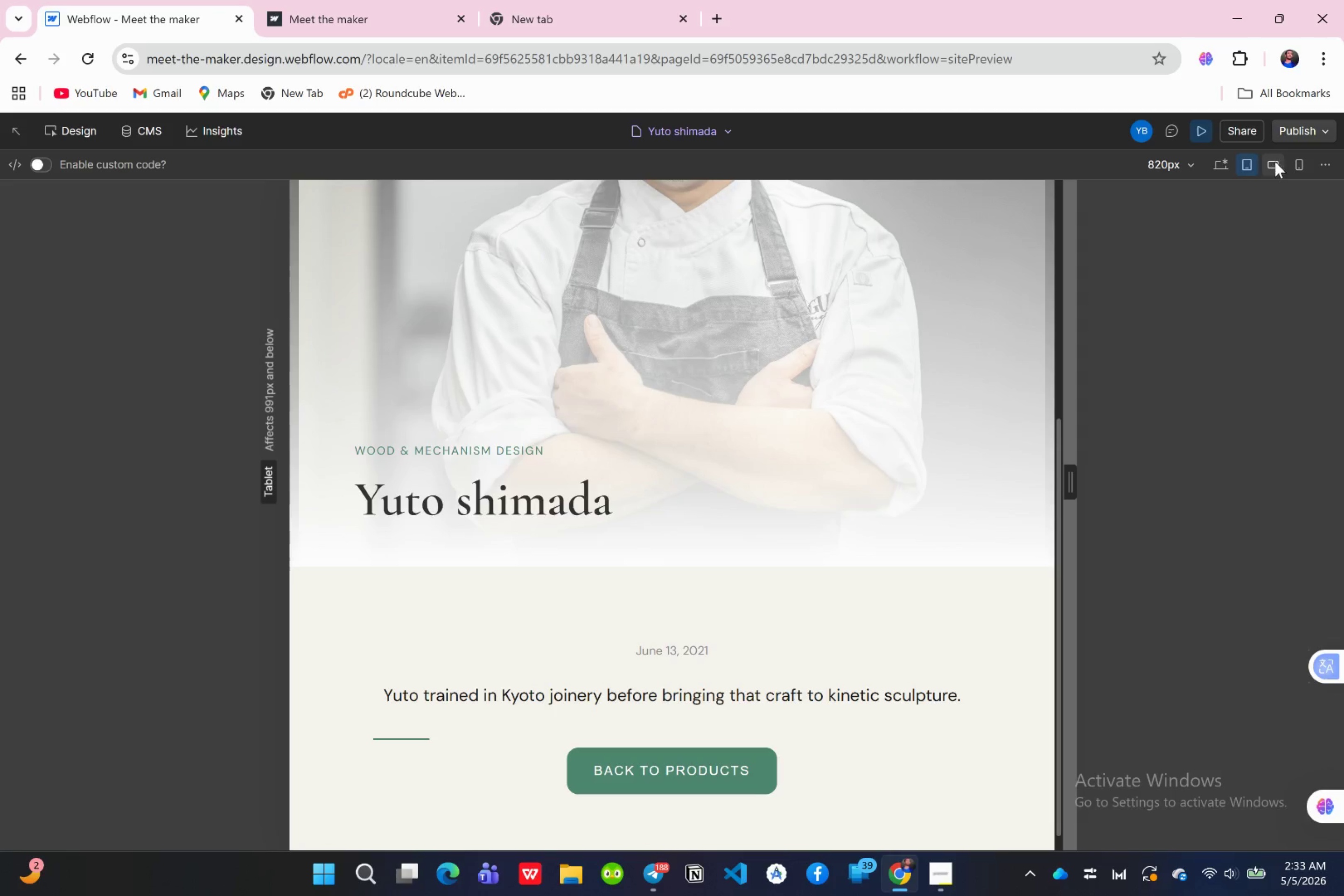 
left_click([1276, 161])
 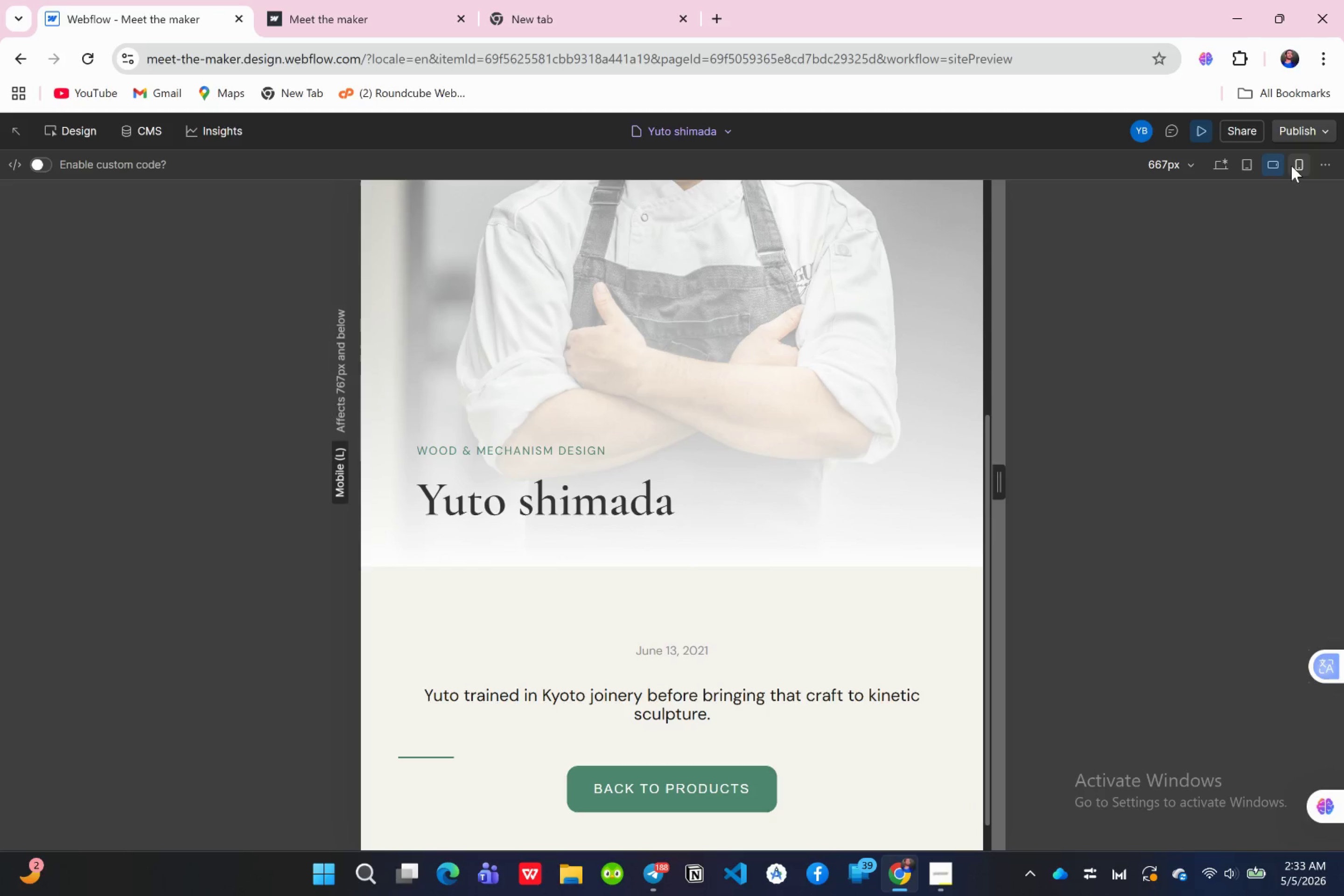 
left_click([1291, 166])
 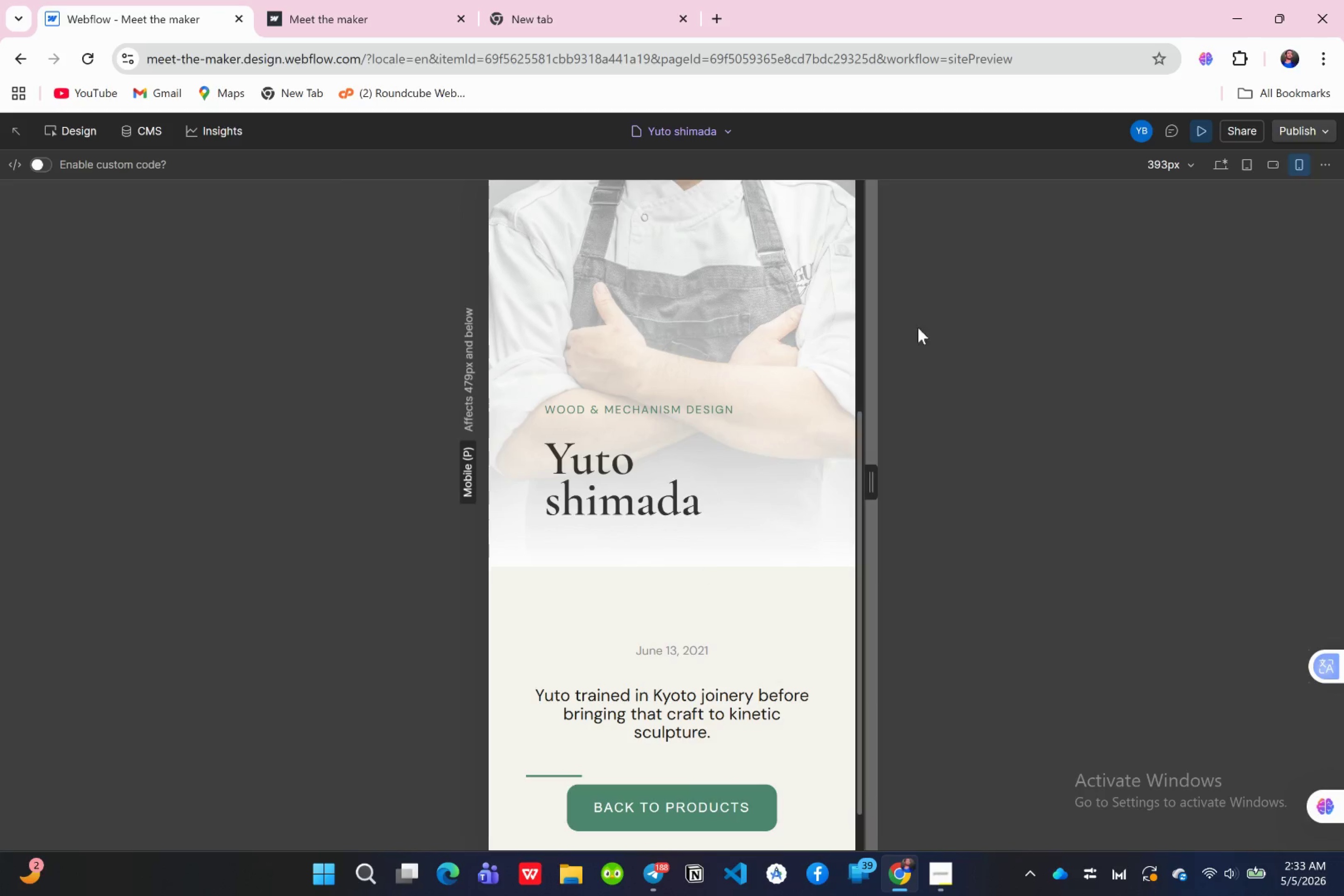 
left_click([1203, 135])
 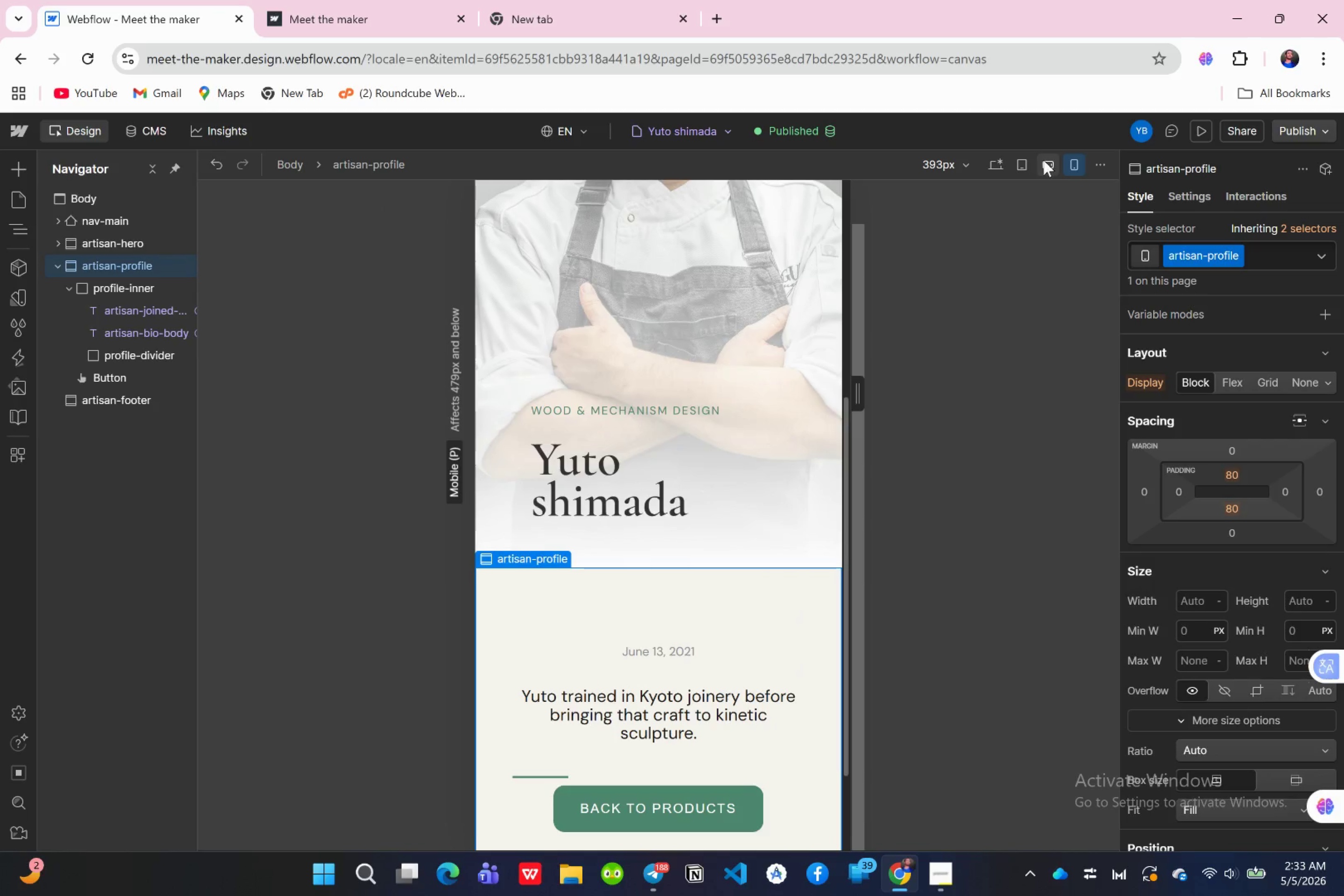 
left_click([993, 167])
 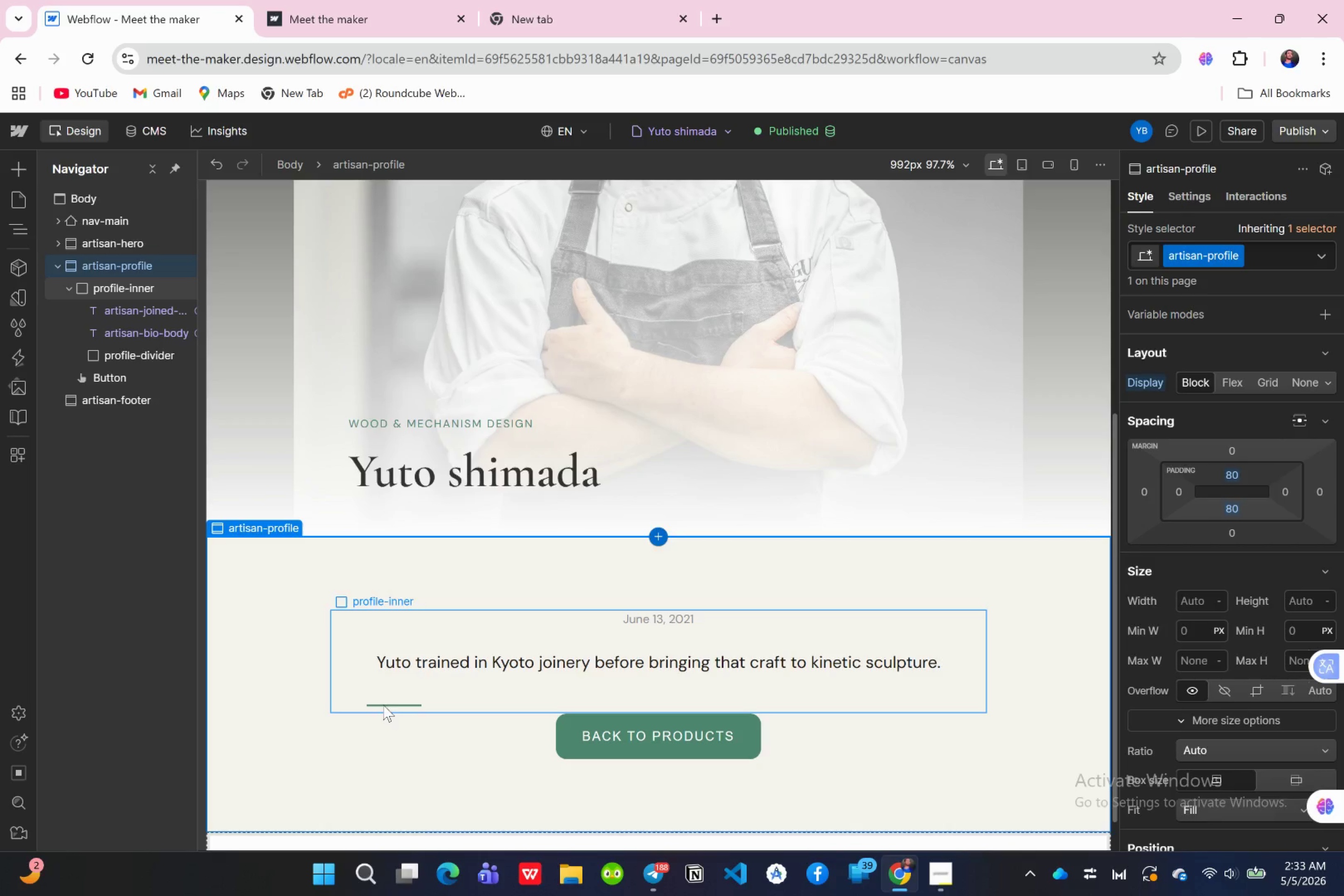 
left_click([393, 705])
 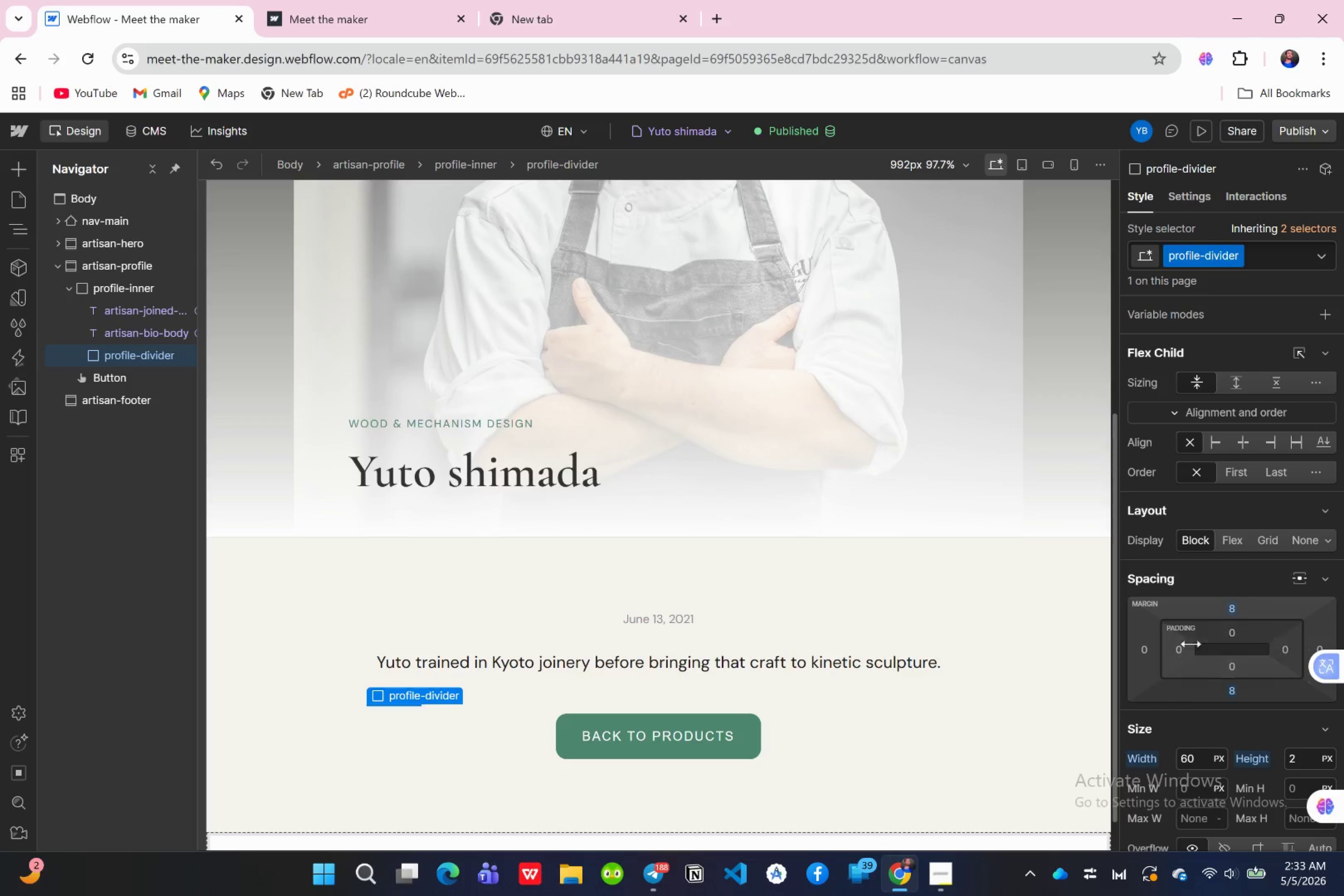 
scroll: coordinate [1187, 727], scroll_direction: down, amount: 1.0
 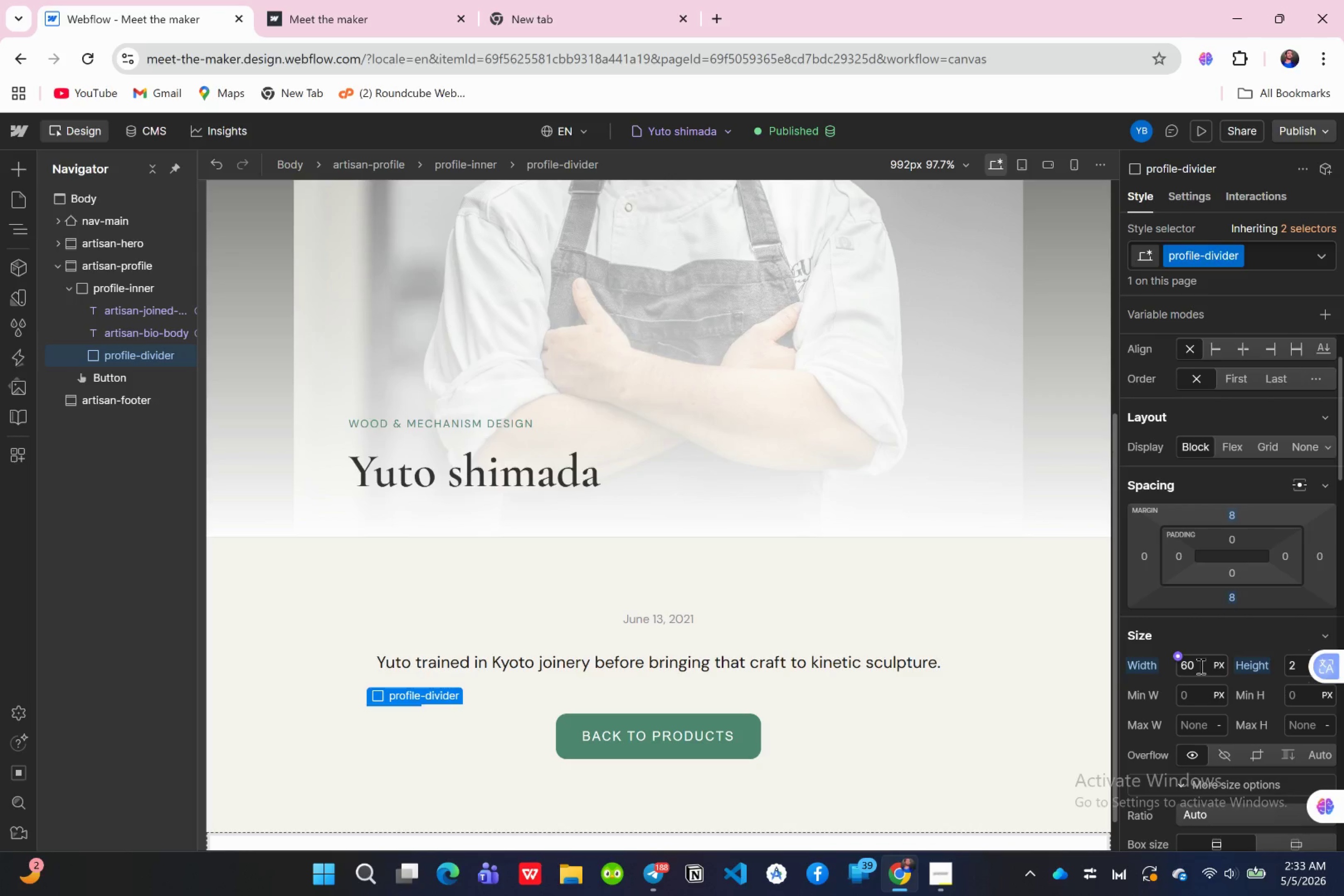 
left_click([1200, 666])
 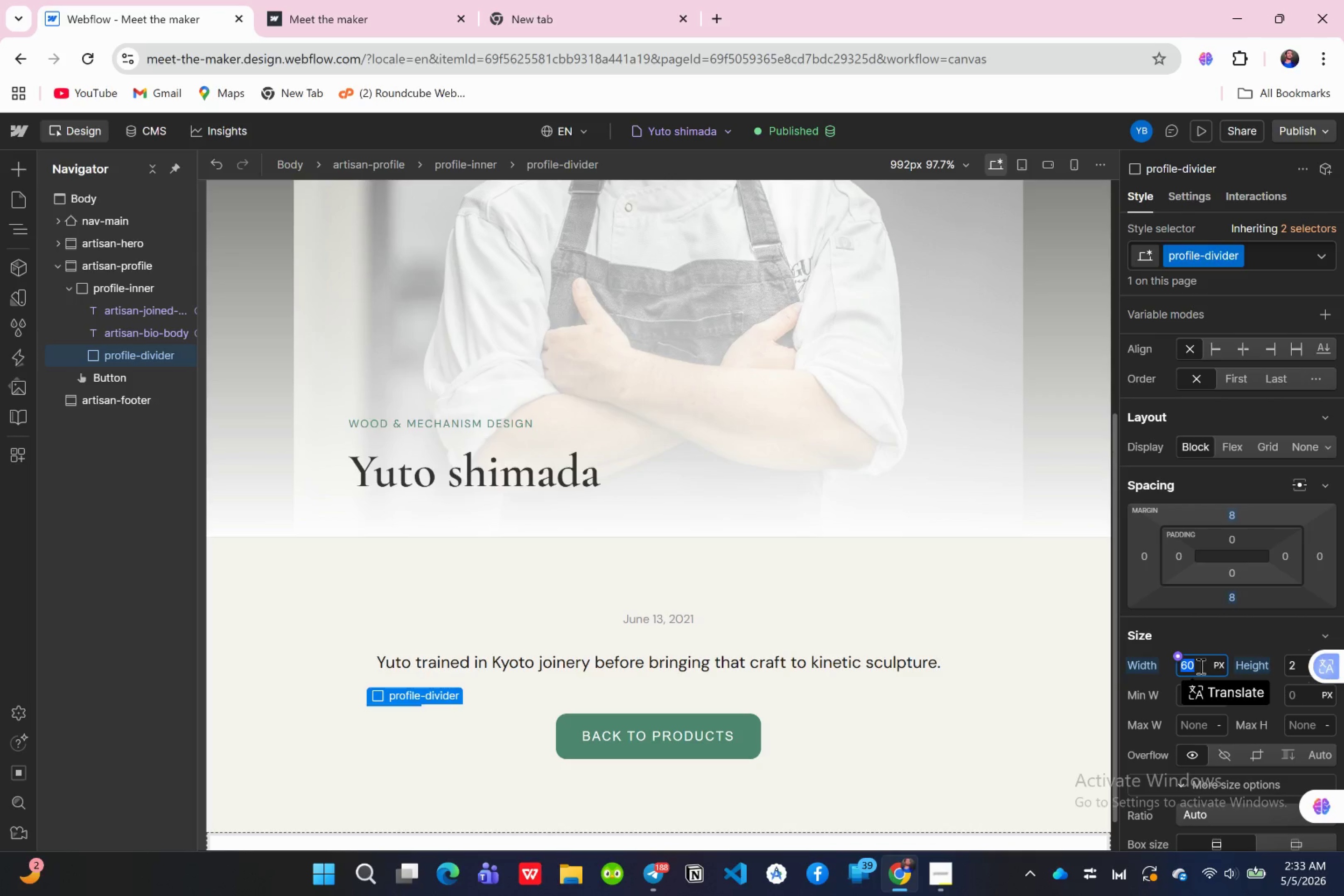 
type(100)
 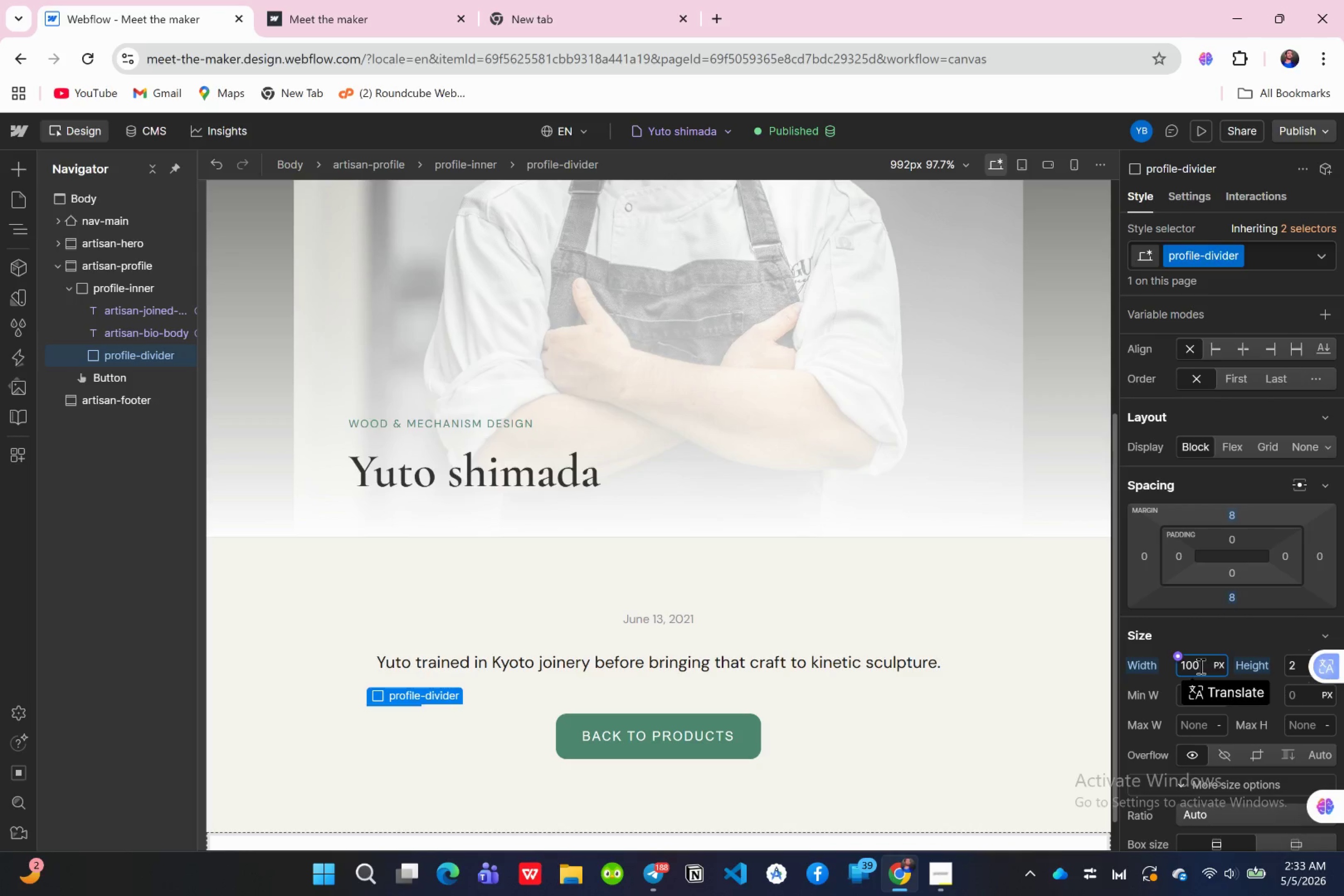 
key(Enter)
 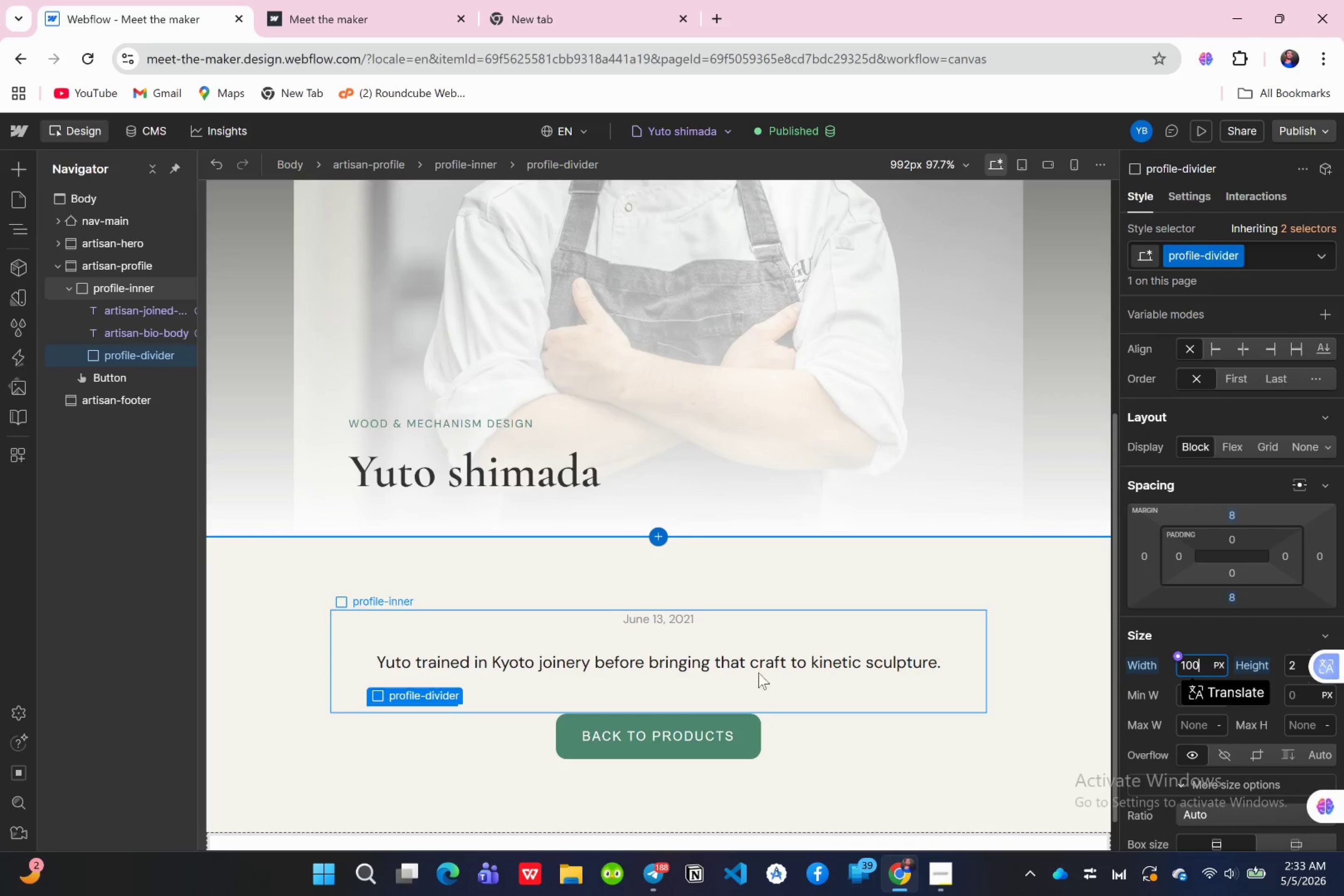 
left_click([1192, 134])
 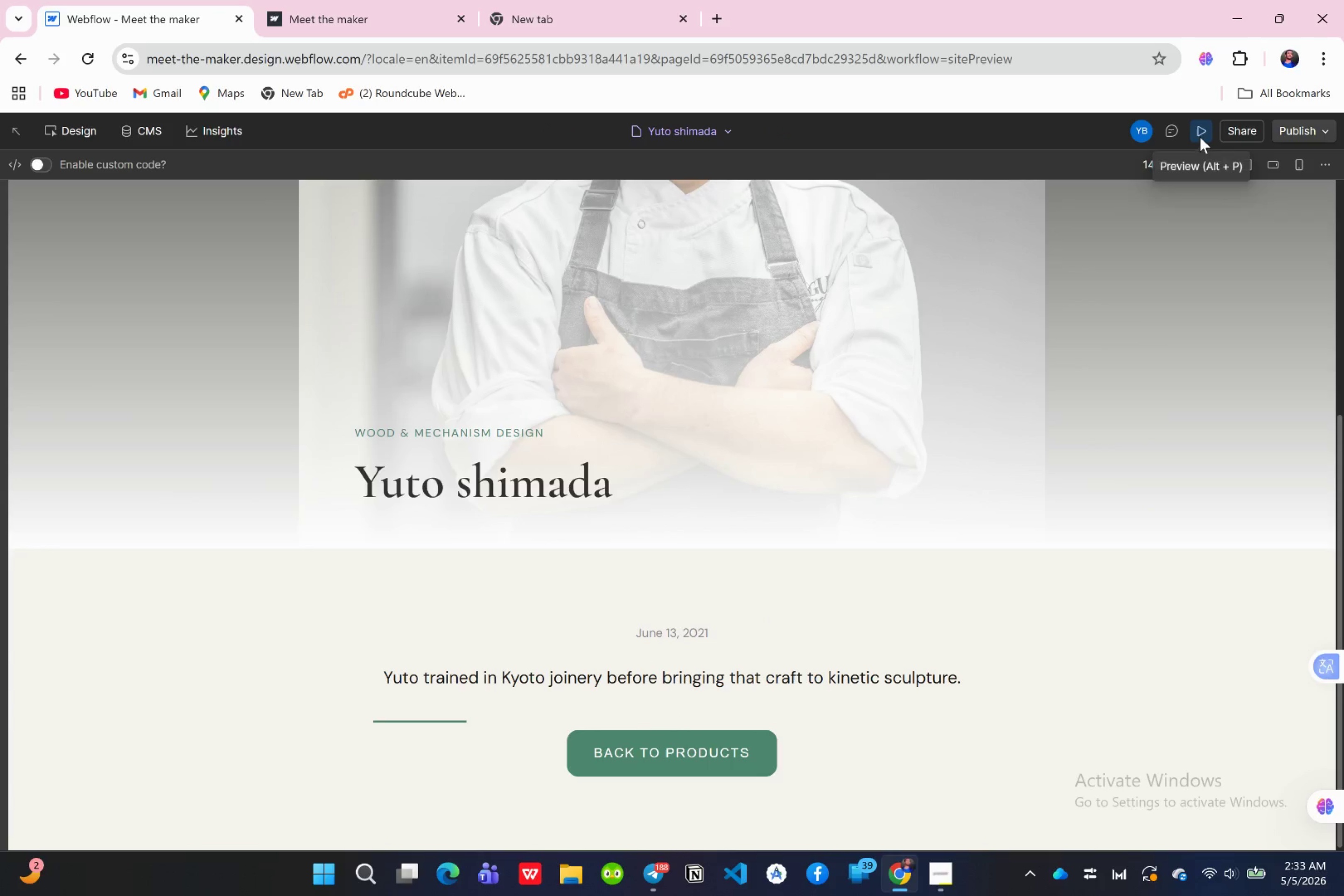 
wait(5.57)
 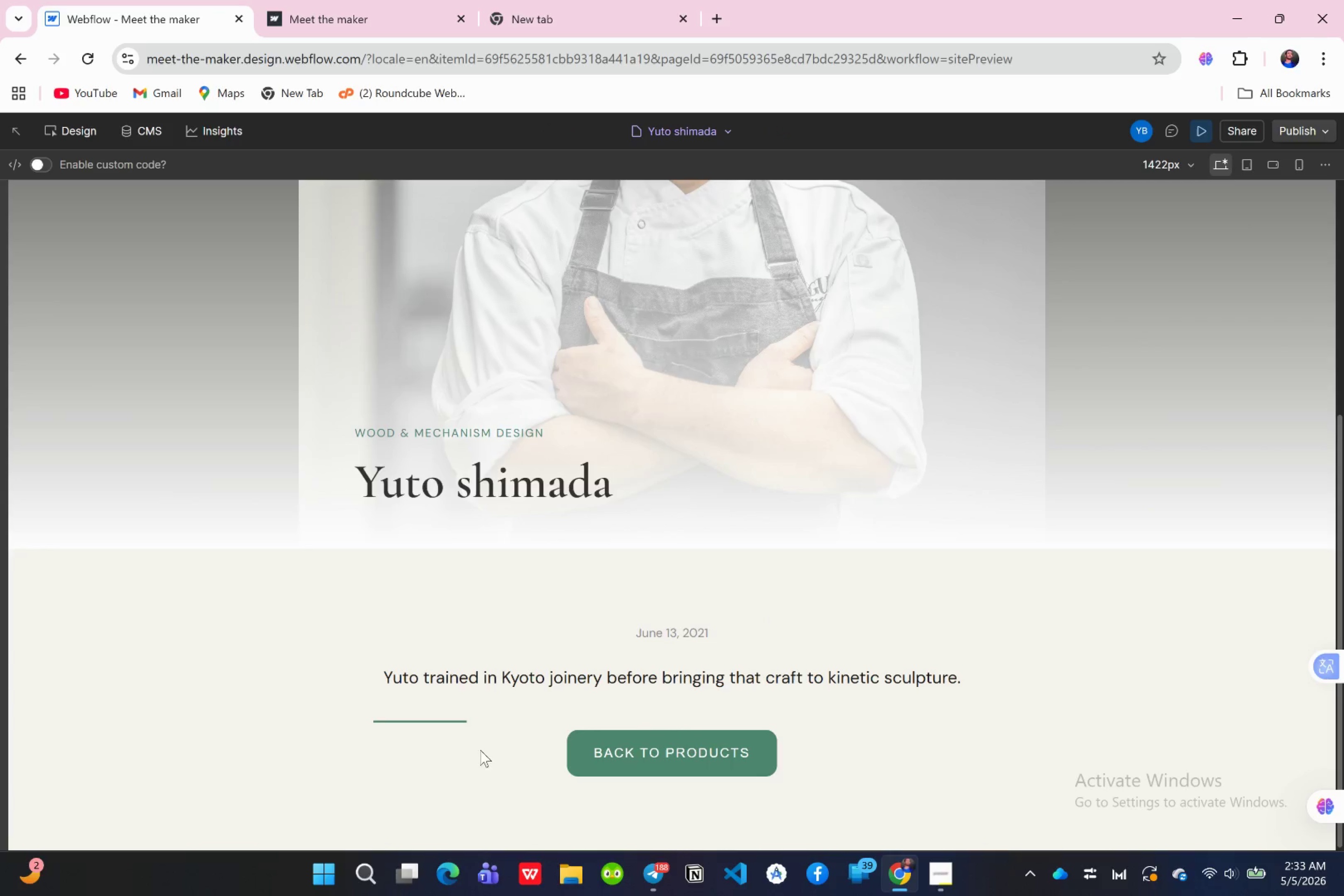 
left_click([1200, 137])
 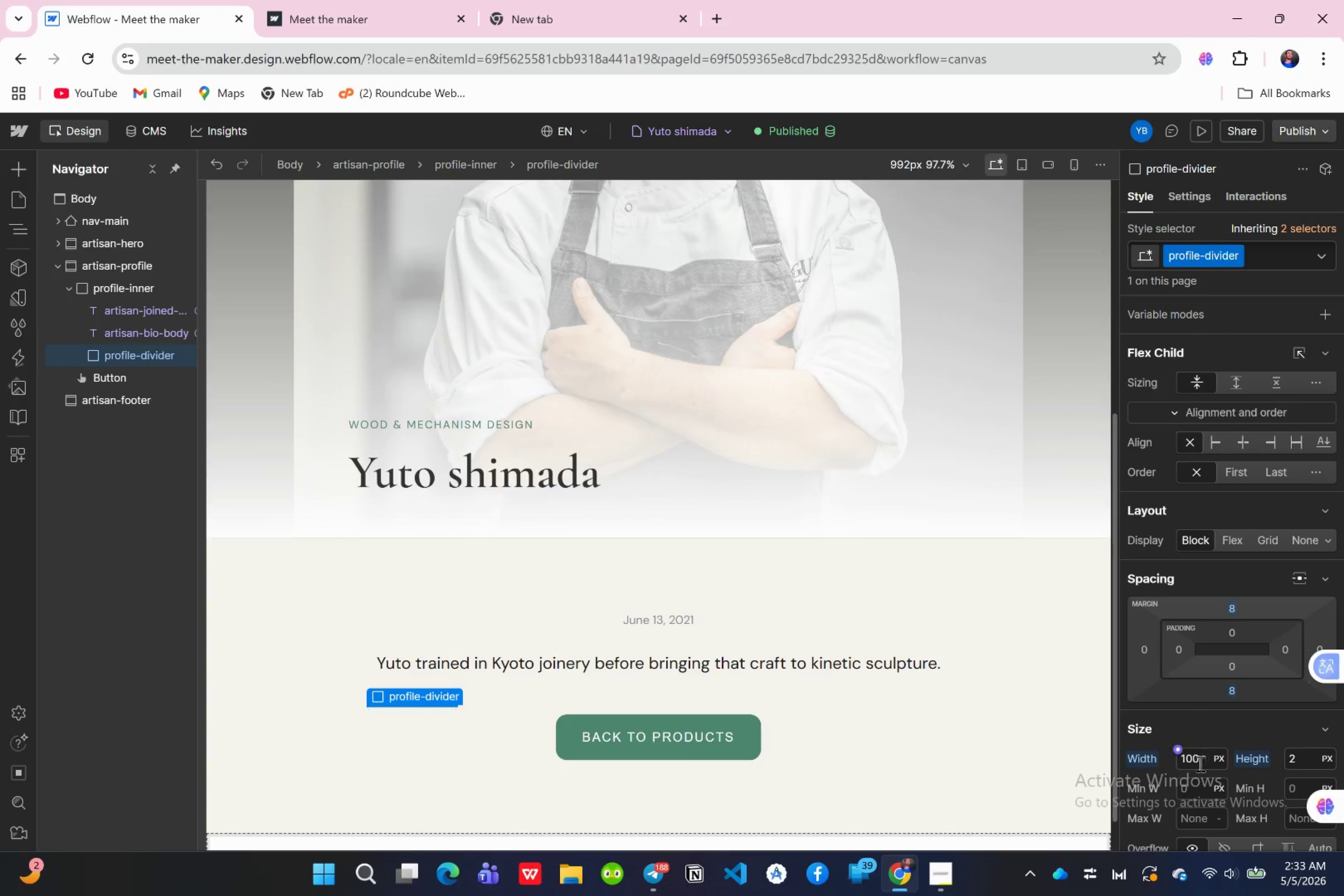 
left_click([1195, 757])
 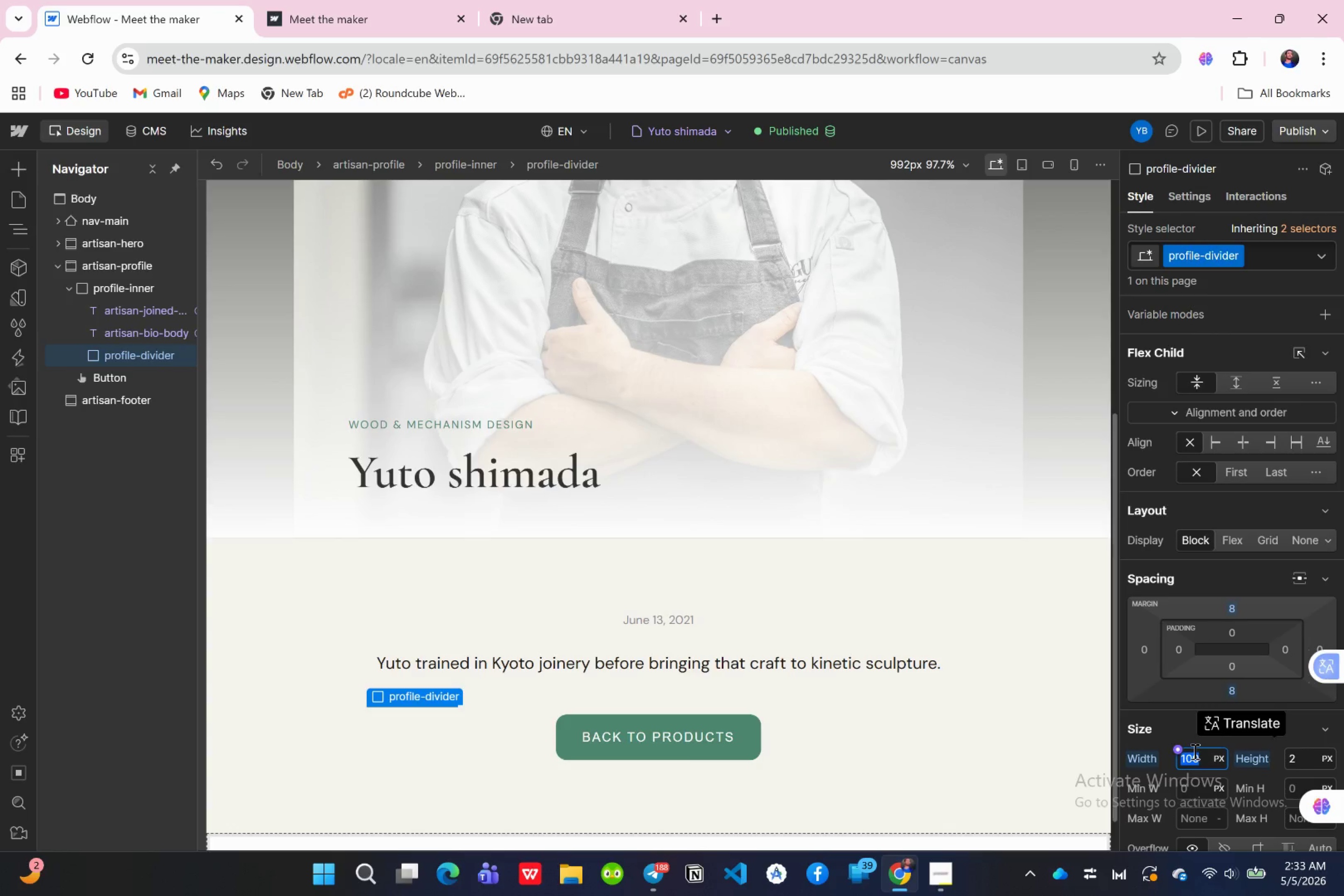 
type(800)
 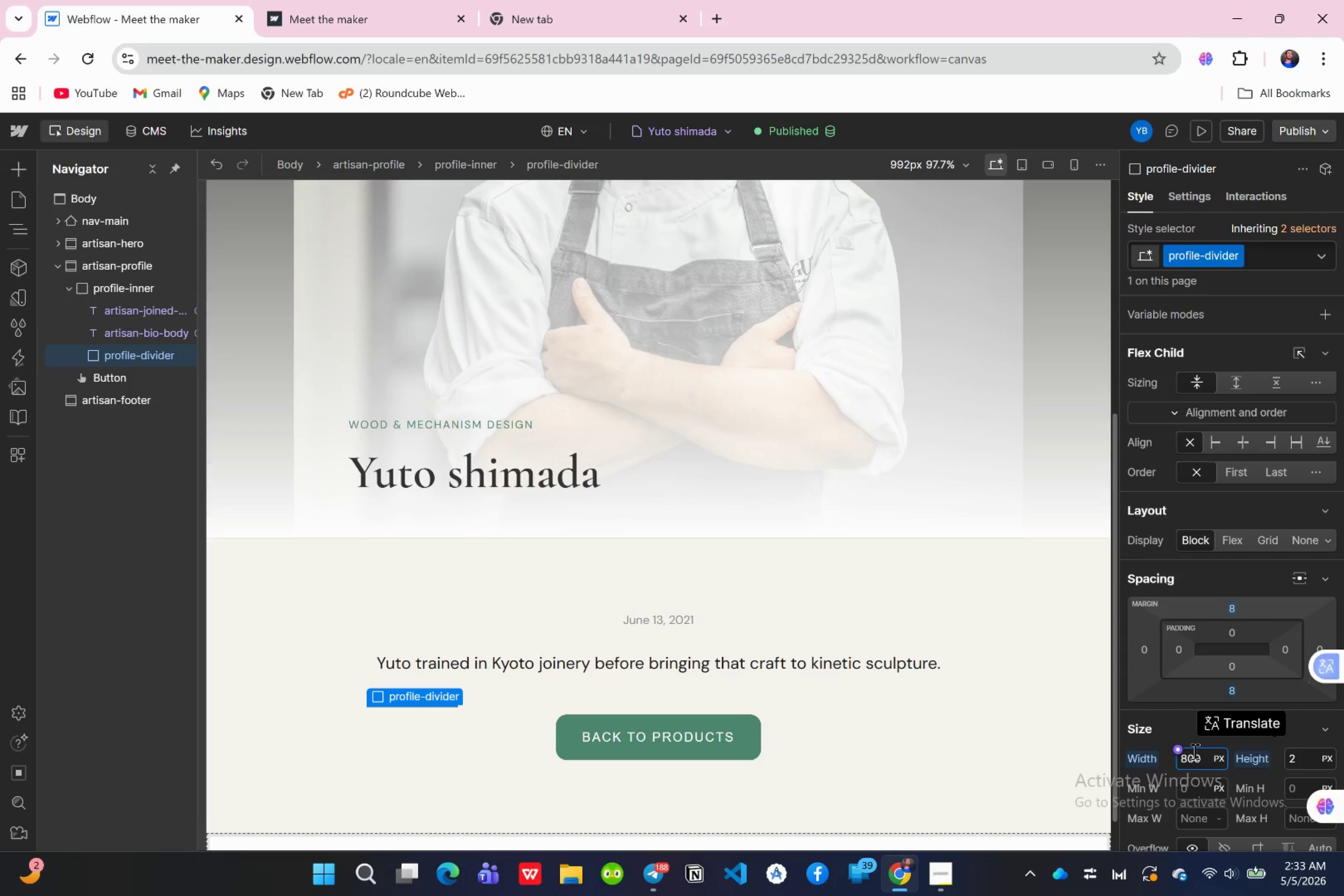 
key(Enter)
 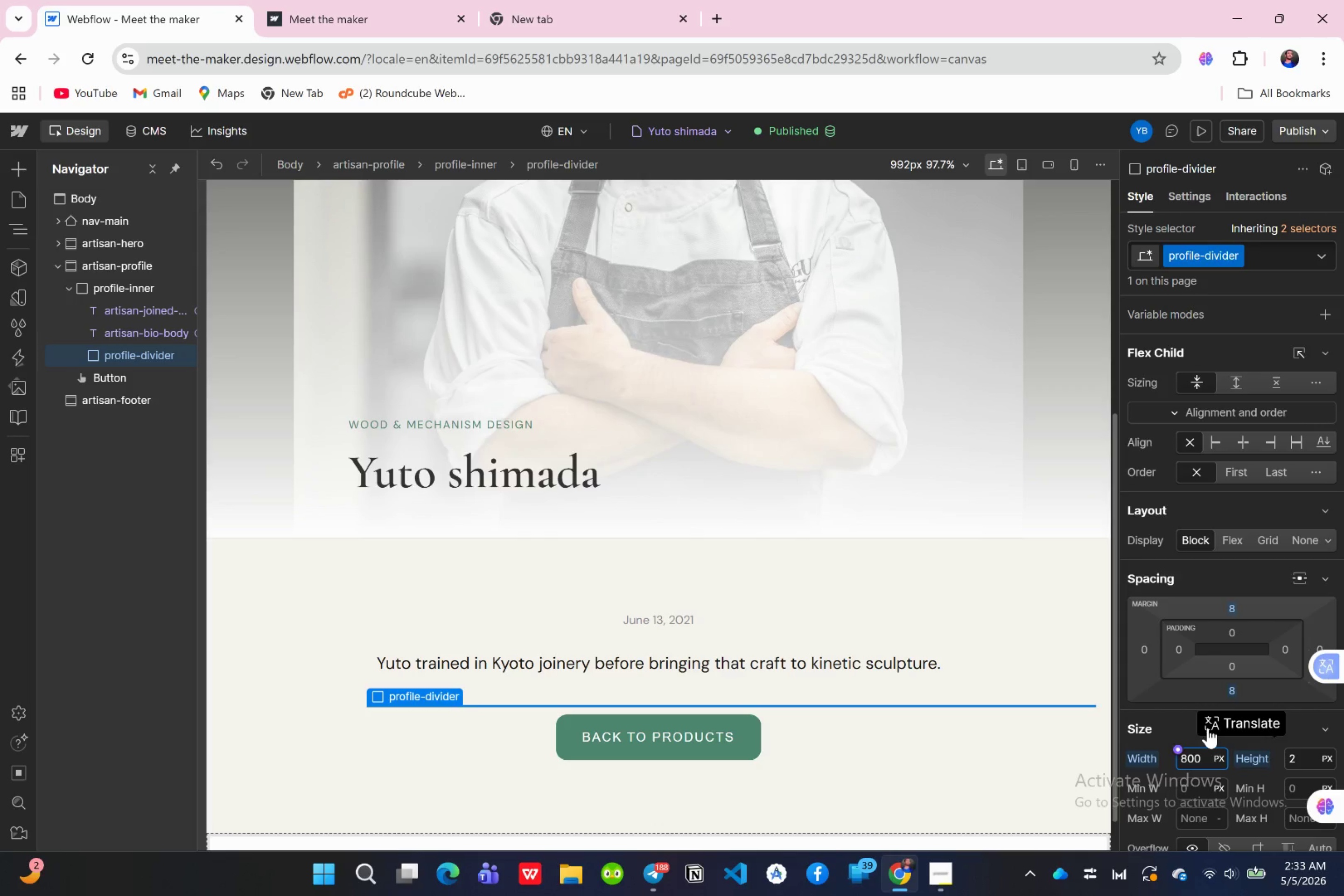 
key(Backspace)
key(Backspace)
key(Backspace)
type(700)
 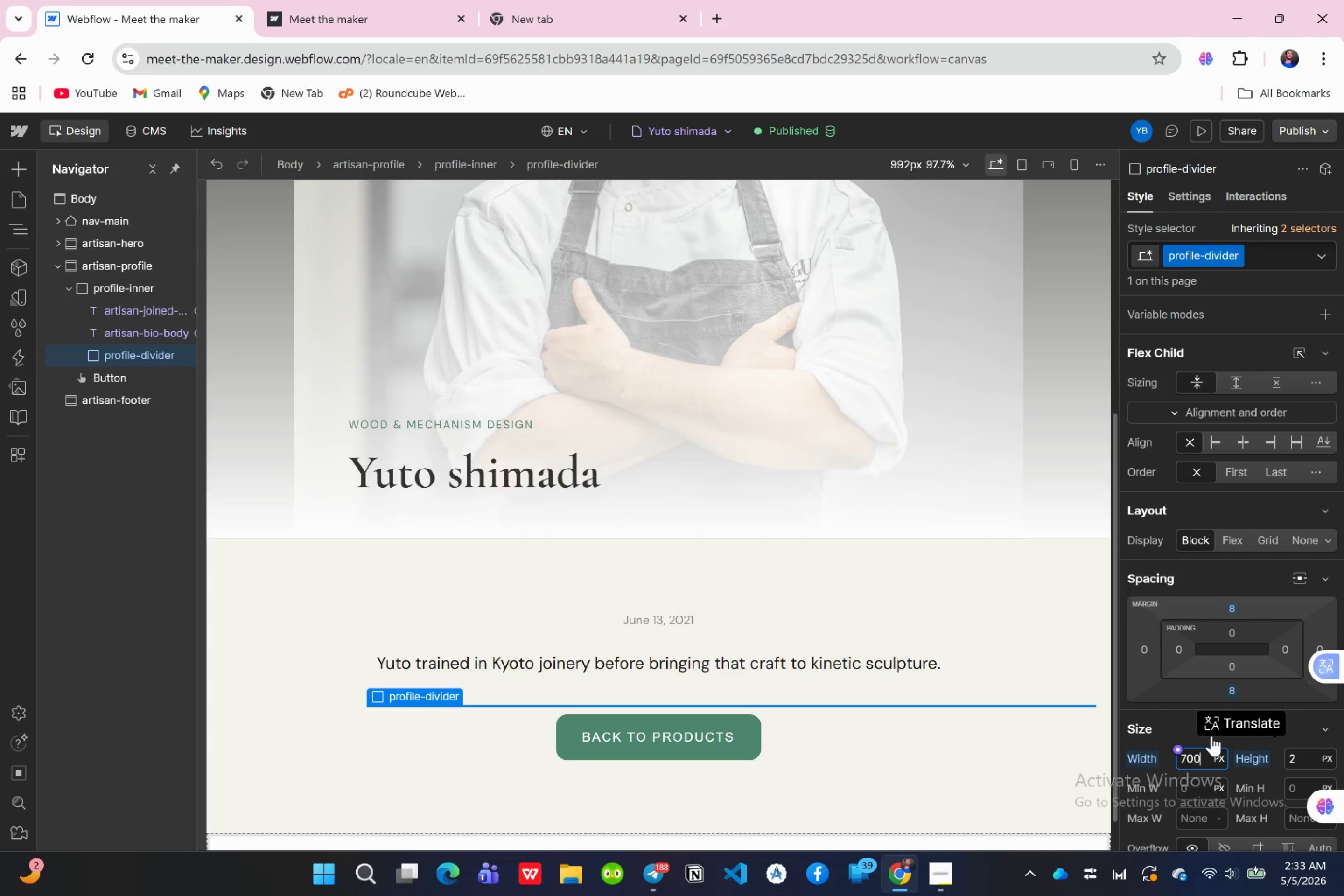 
key(Enter)
 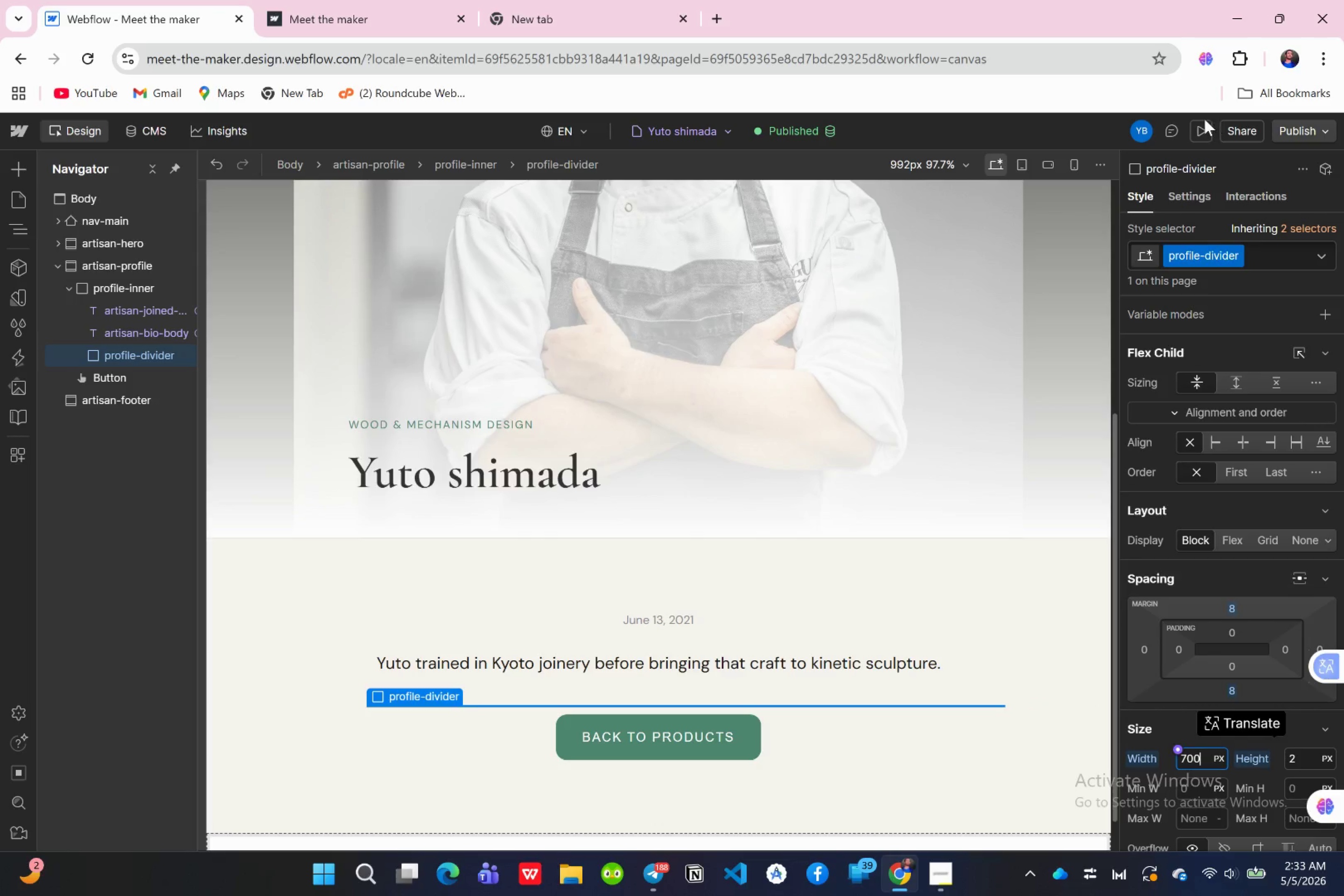 
left_click_drag(start_coordinate=[1204, 123], to_coordinate=[1203, 127])
 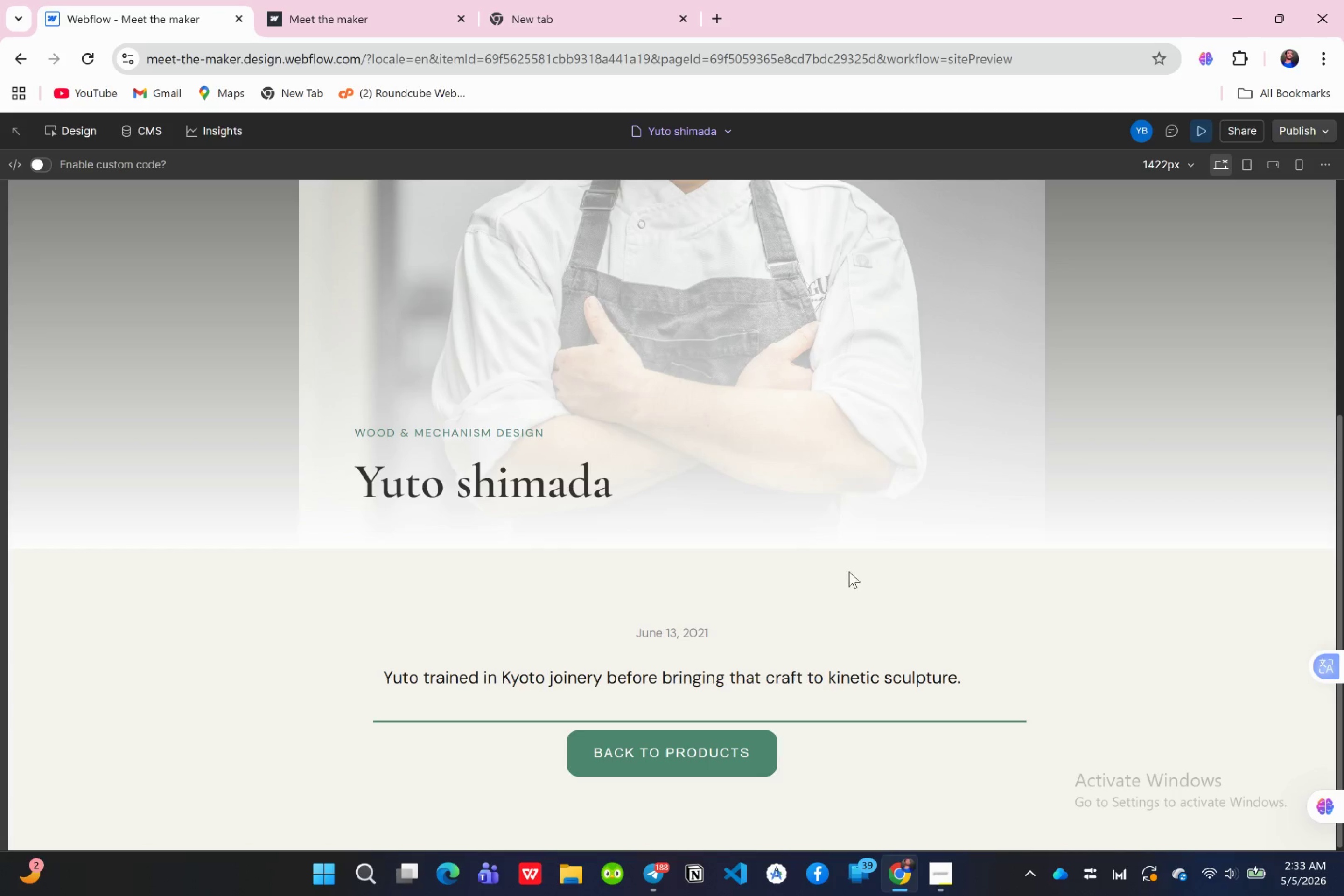 
scroll: coordinate [749, 527], scroll_direction: down, amount: 1.0
 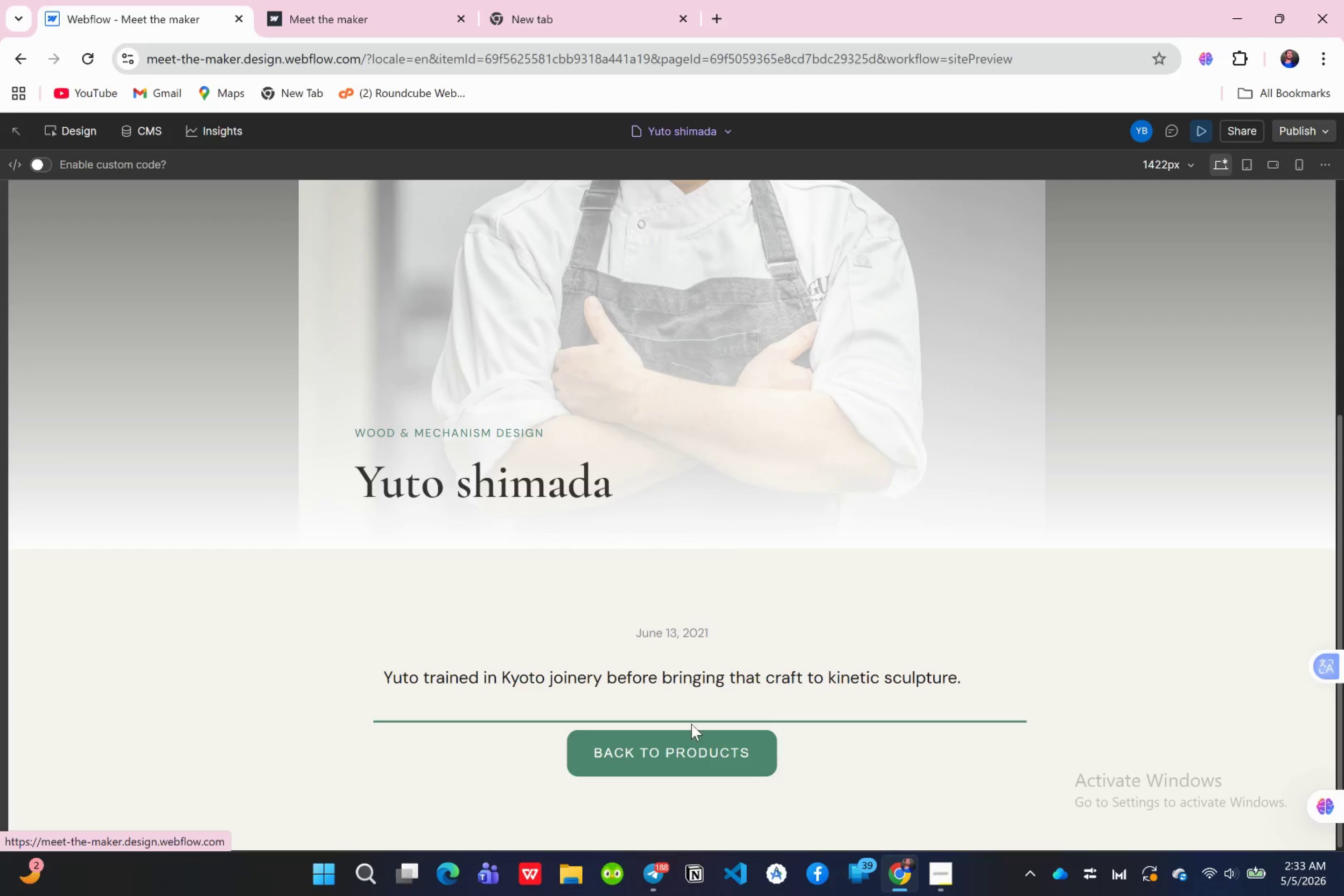 
scroll: coordinate [742, 486], scroll_direction: up, amount: 1.0
 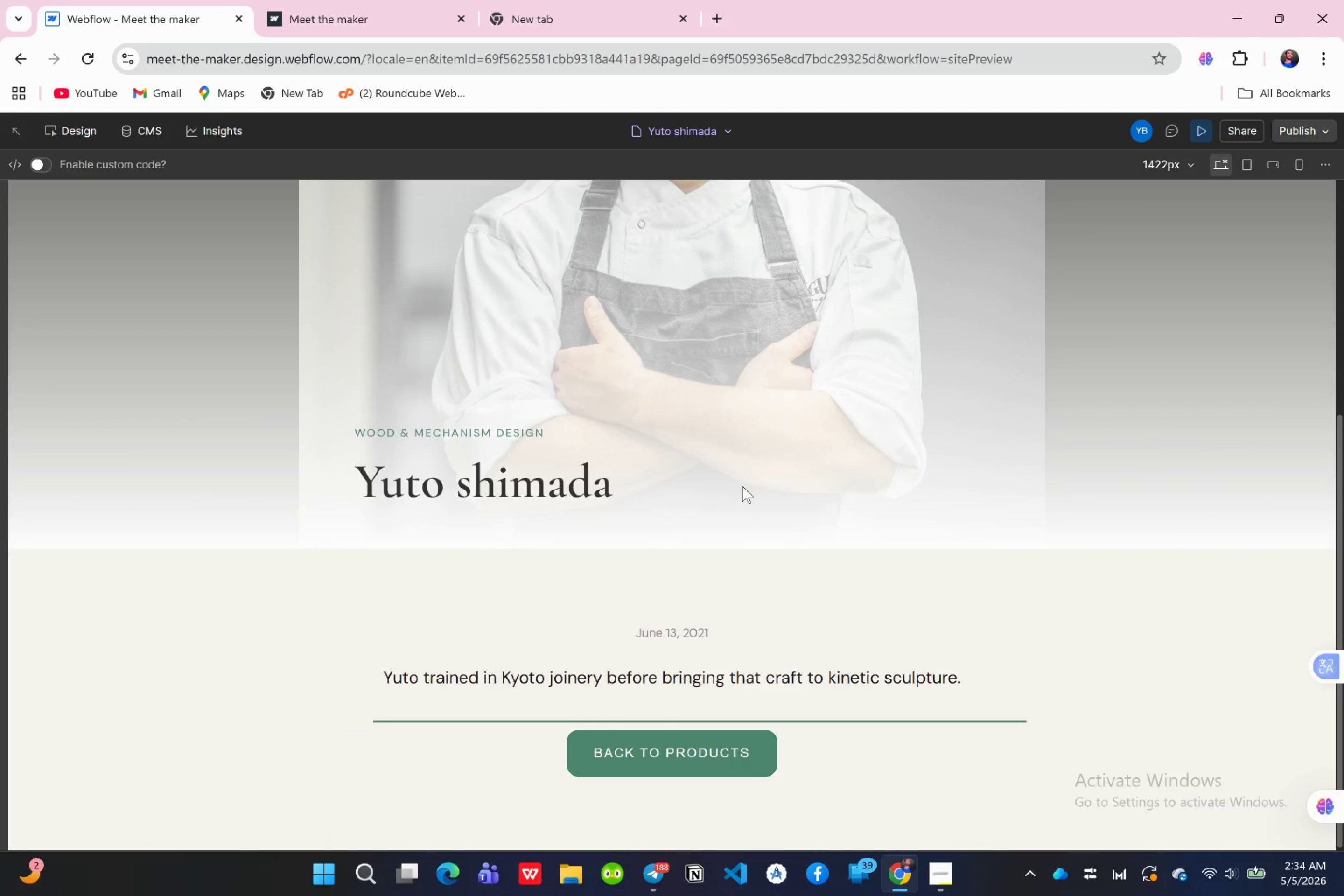 
scroll: coordinate [742, 486], scroll_direction: down, amount: 1.0
 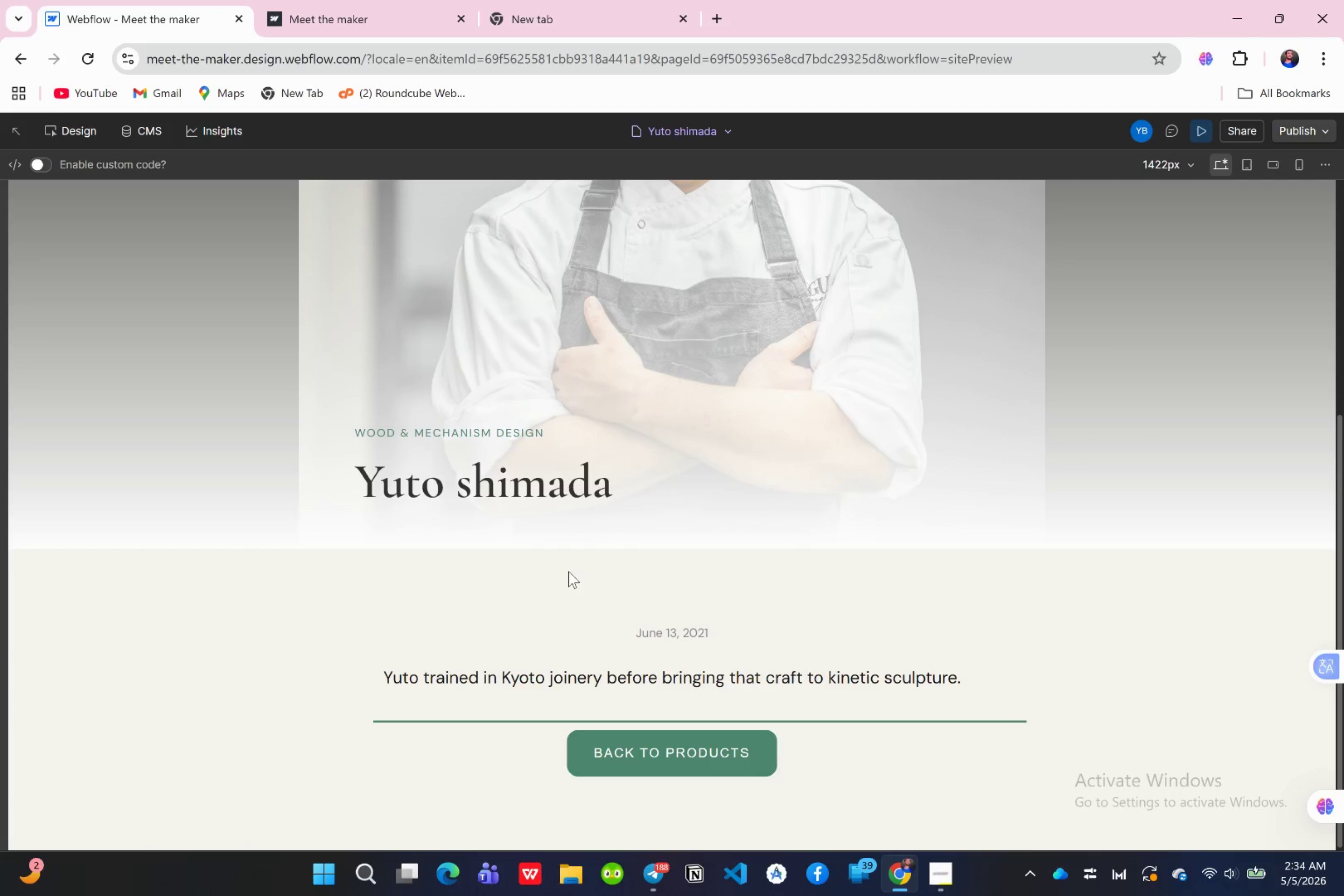 
wait(24.47)
 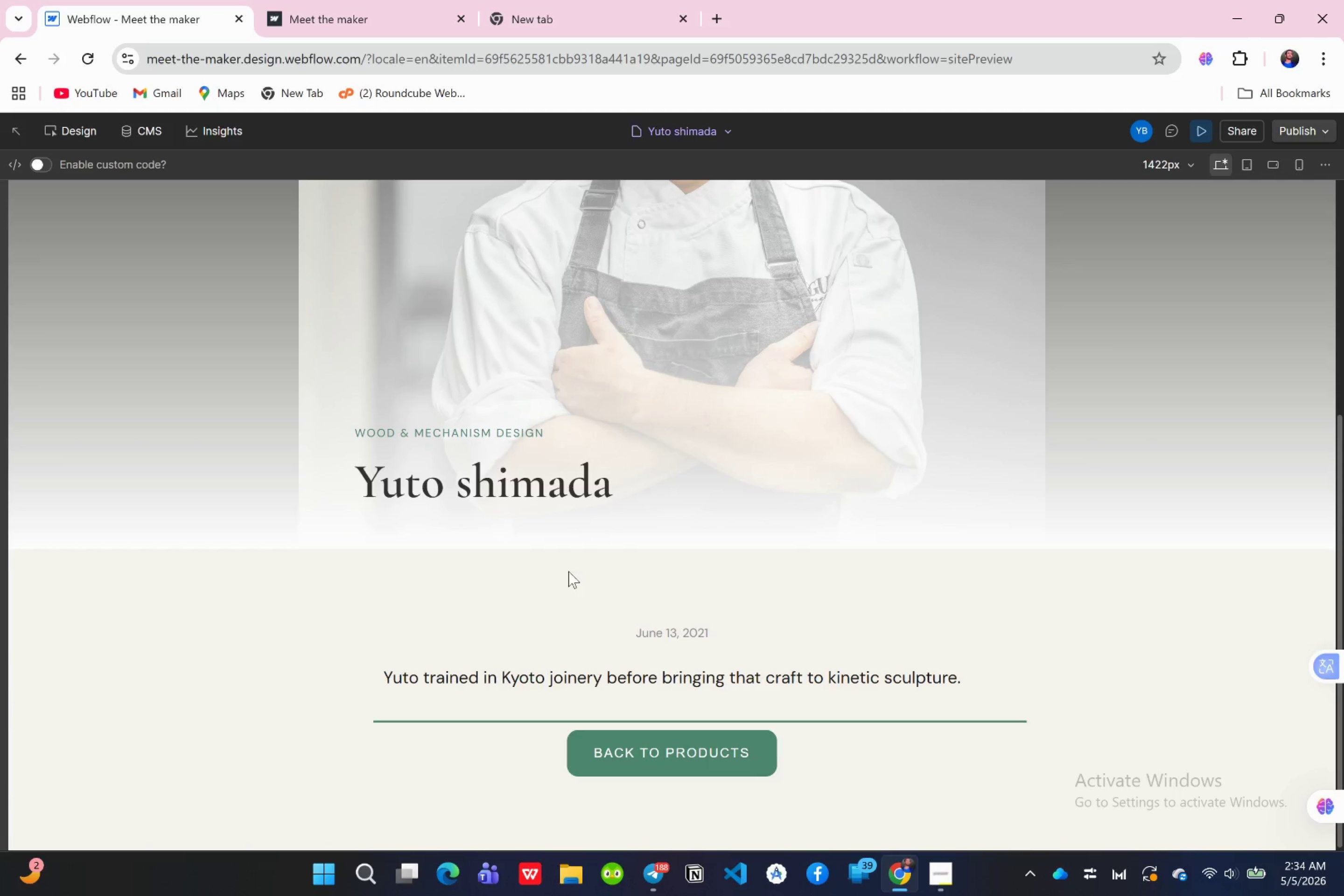 
left_click([73, 138])
 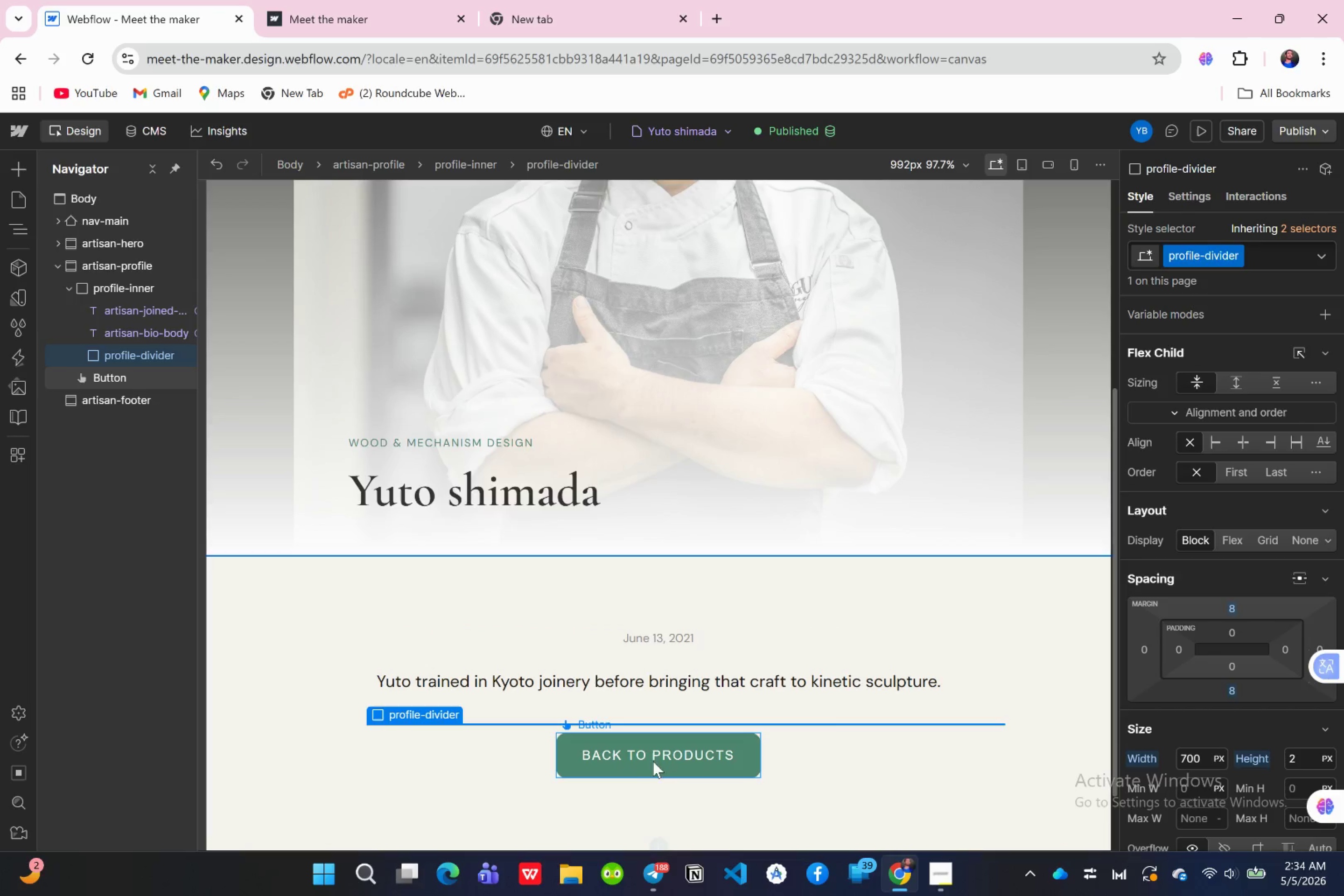 
left_click([653, 767])
 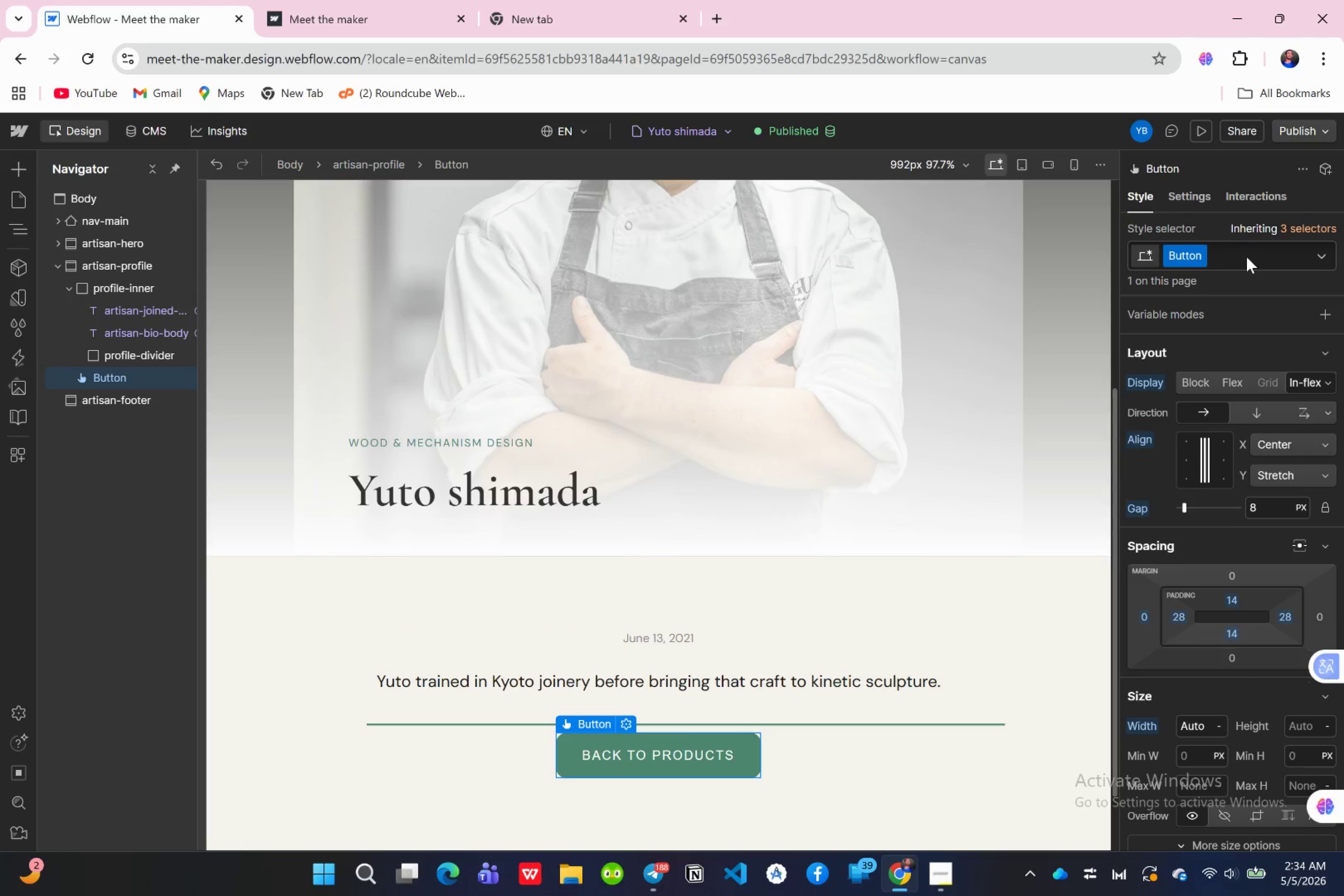 
left_click([1319, 256])
 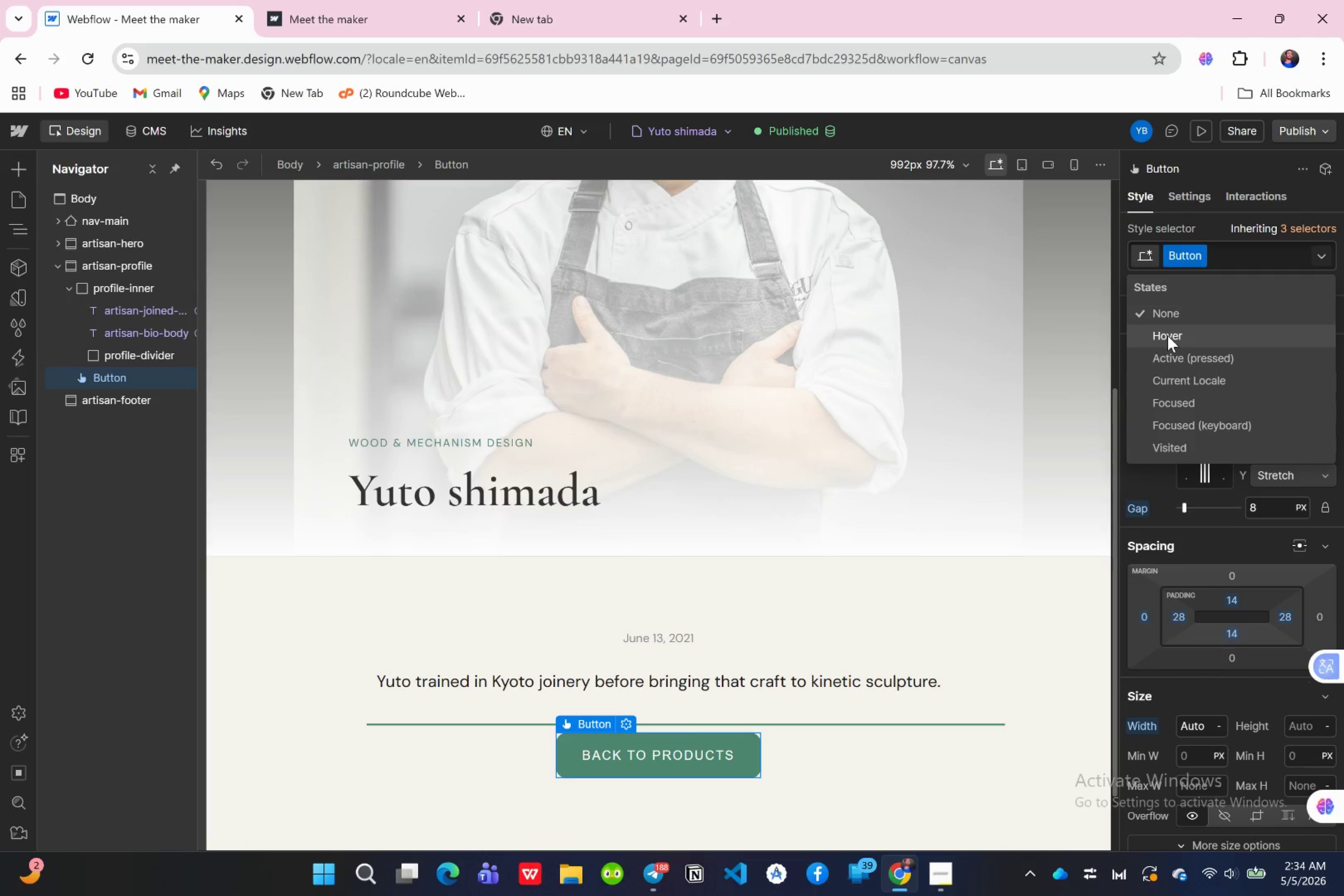 
left_click([1168, 336])
 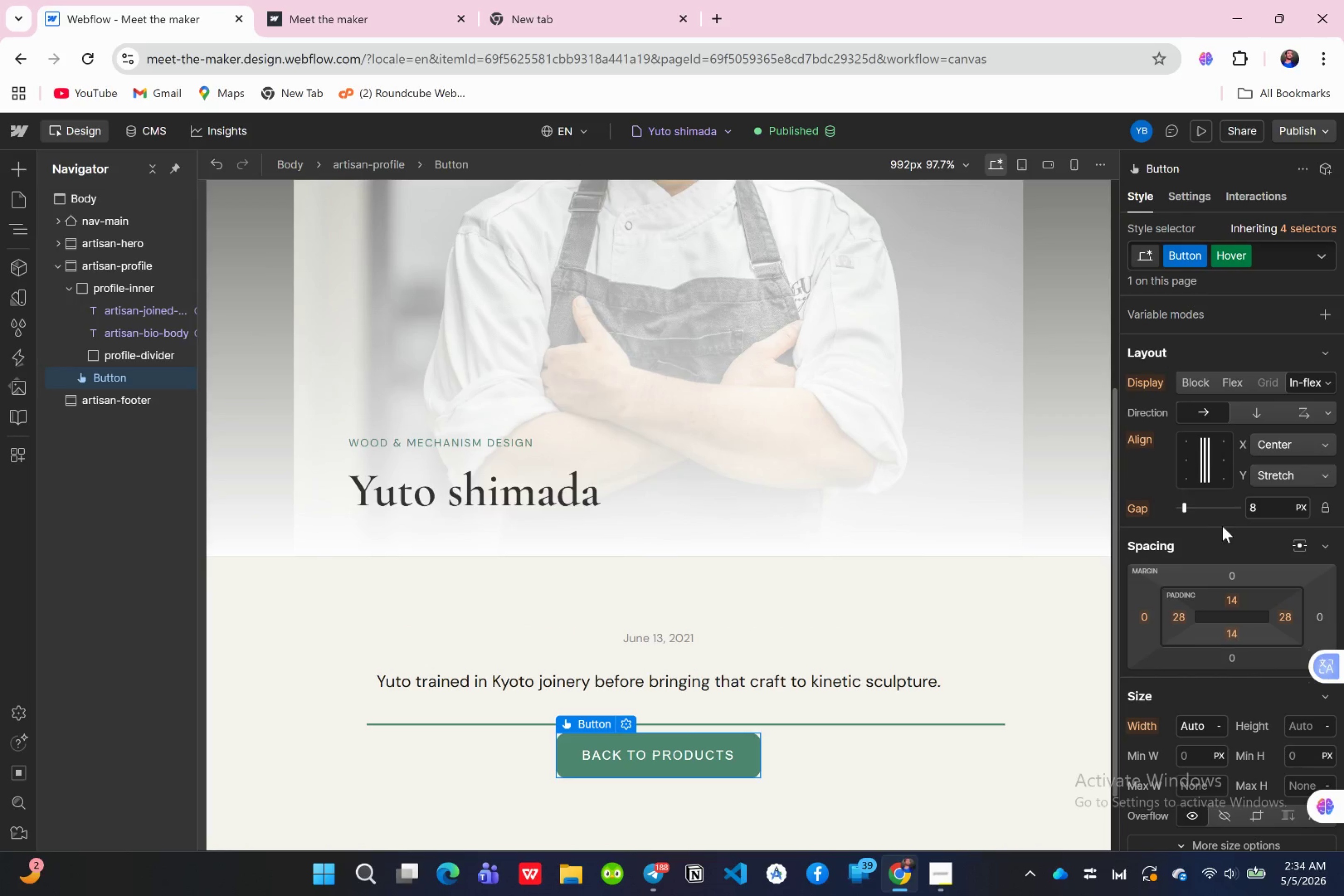 
scroll: coordinate [1213, 514], scroll_direction: down, amount: 22.0
 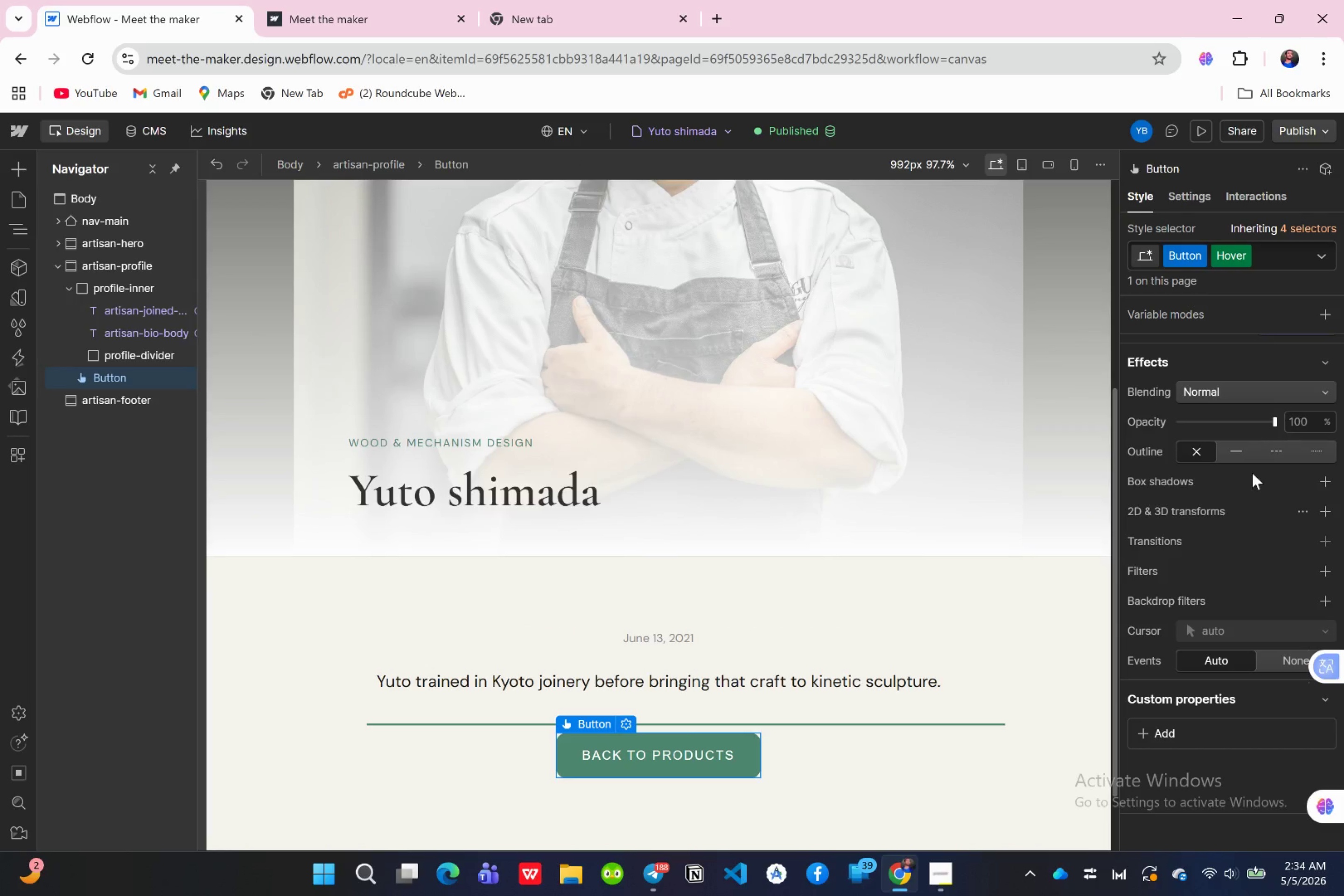 
scroll: coordinate [1201, 443], scroll_direction: up, amount: 24.0
 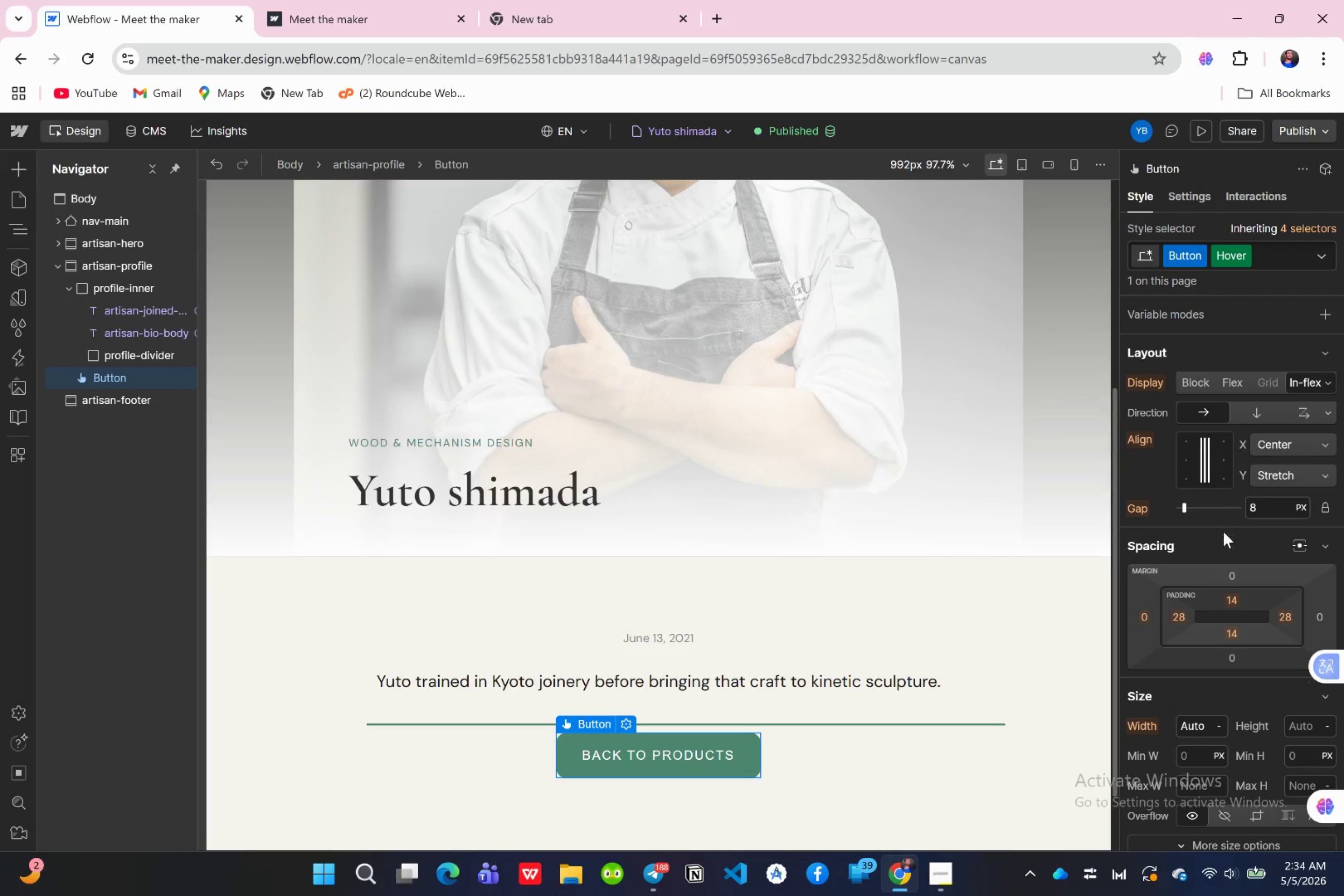 
scroll: coordinate [1212, 574], scroll_direction: down, amount: 12.0
 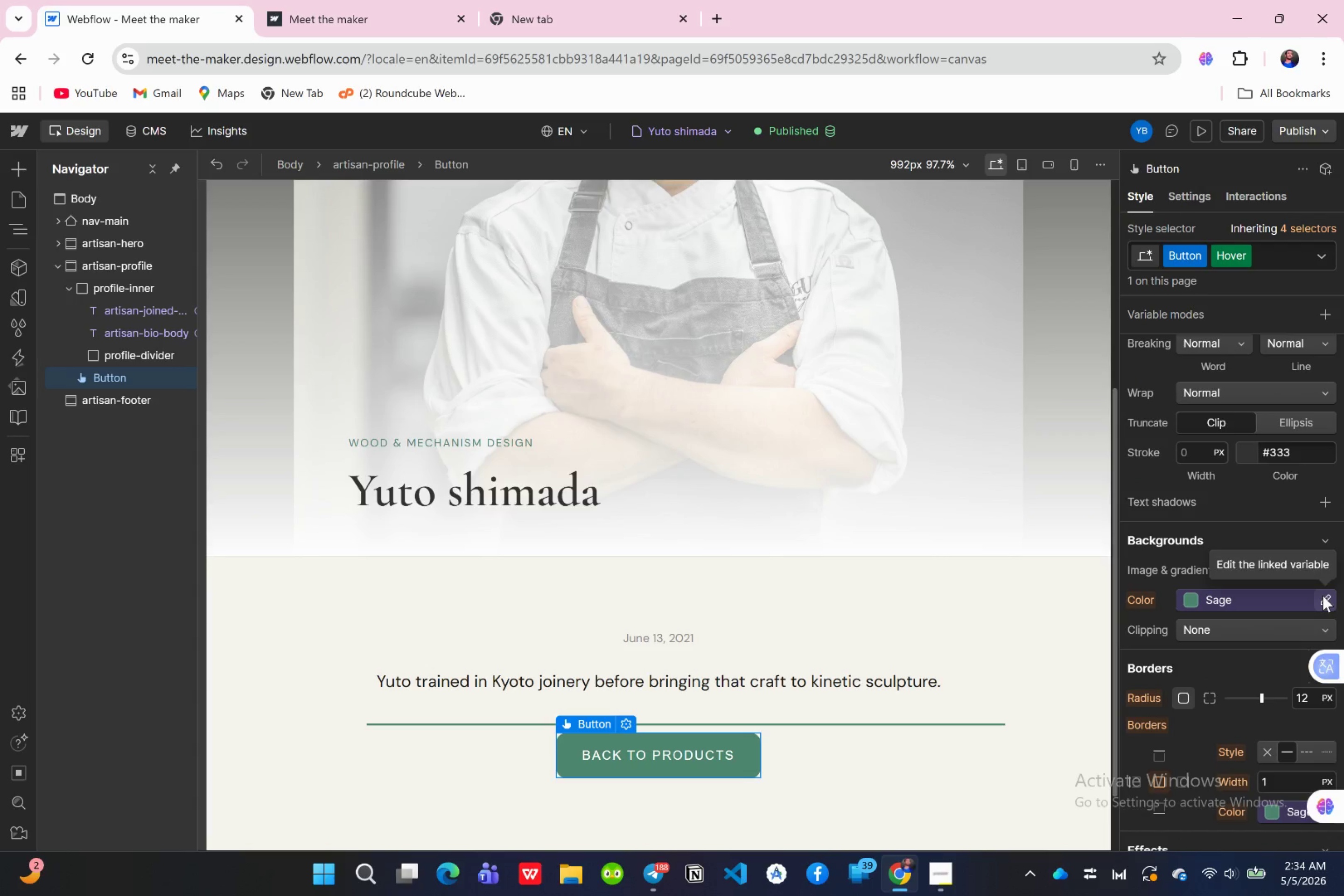 
wait(5.72)
 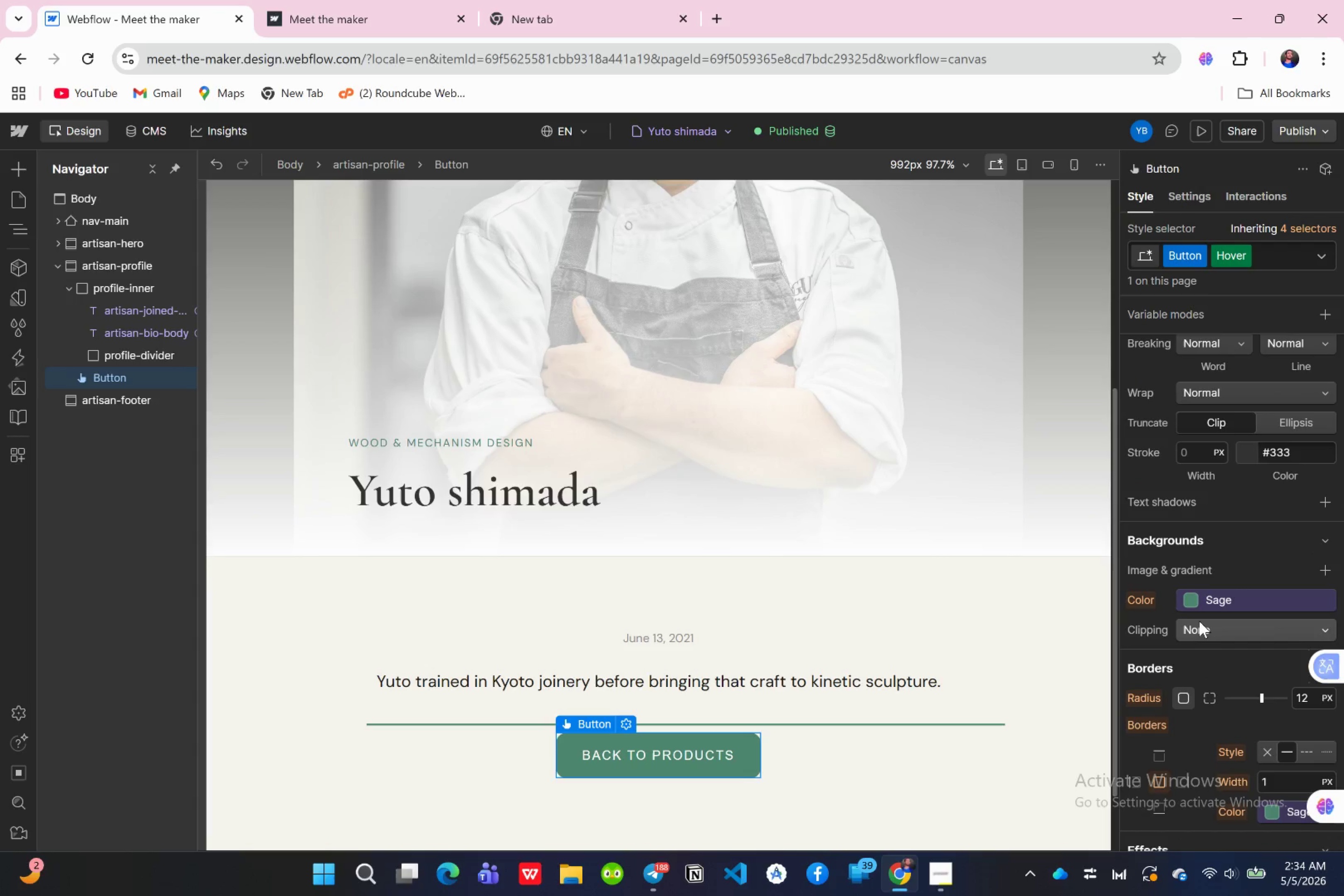 
left_click([1320, 591])
 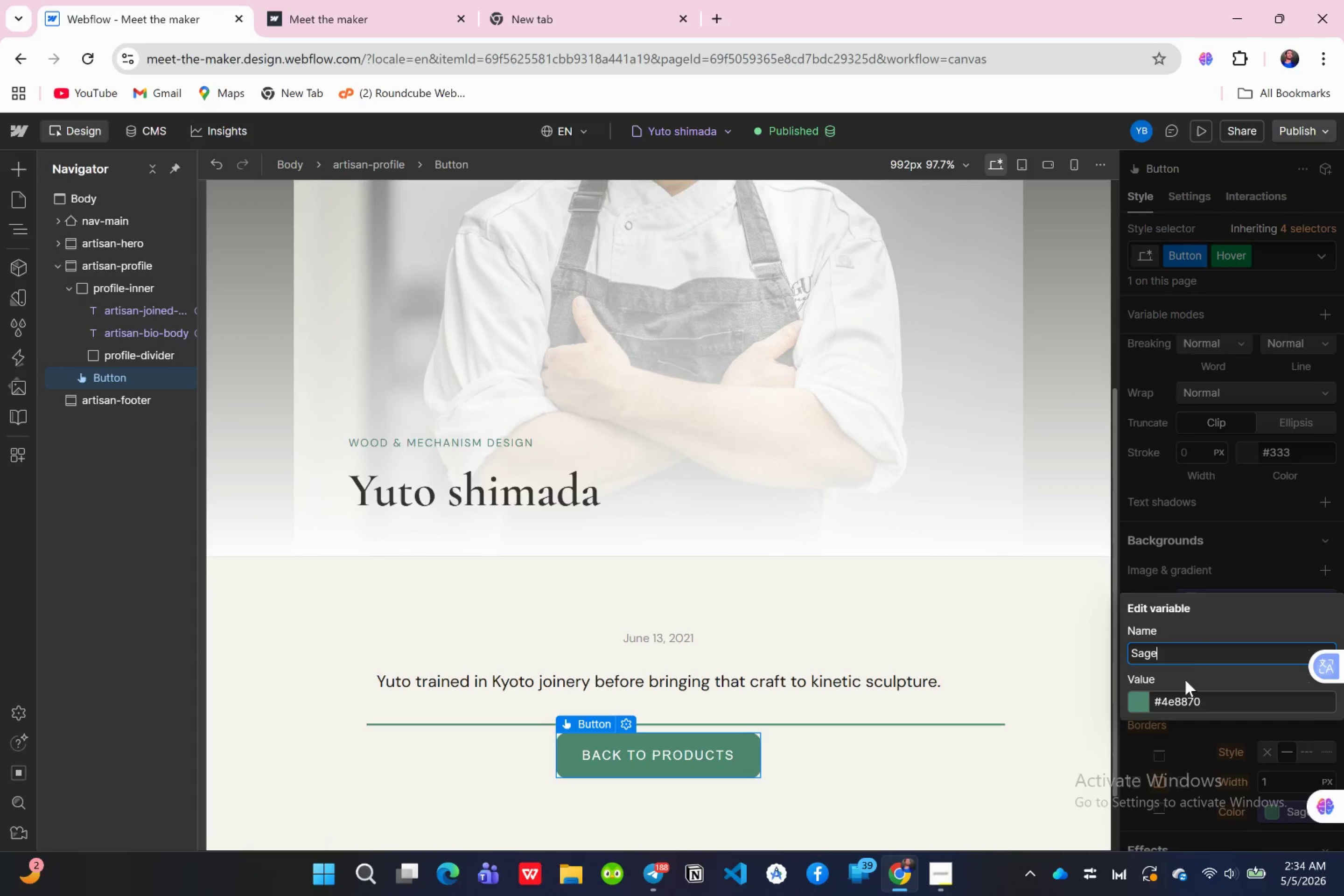 
left_click([1212, 555])
 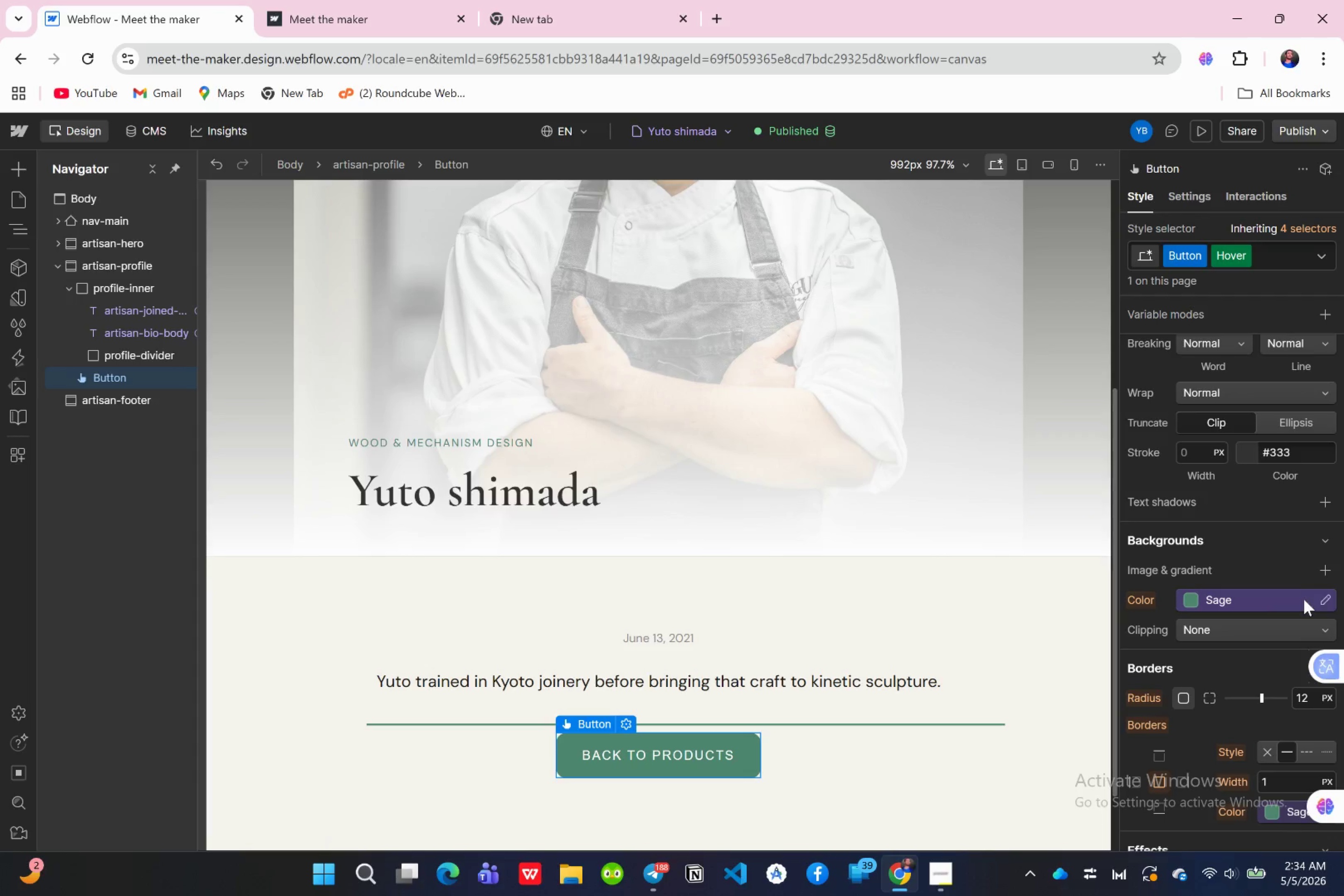 
left_click([1326, 595])
 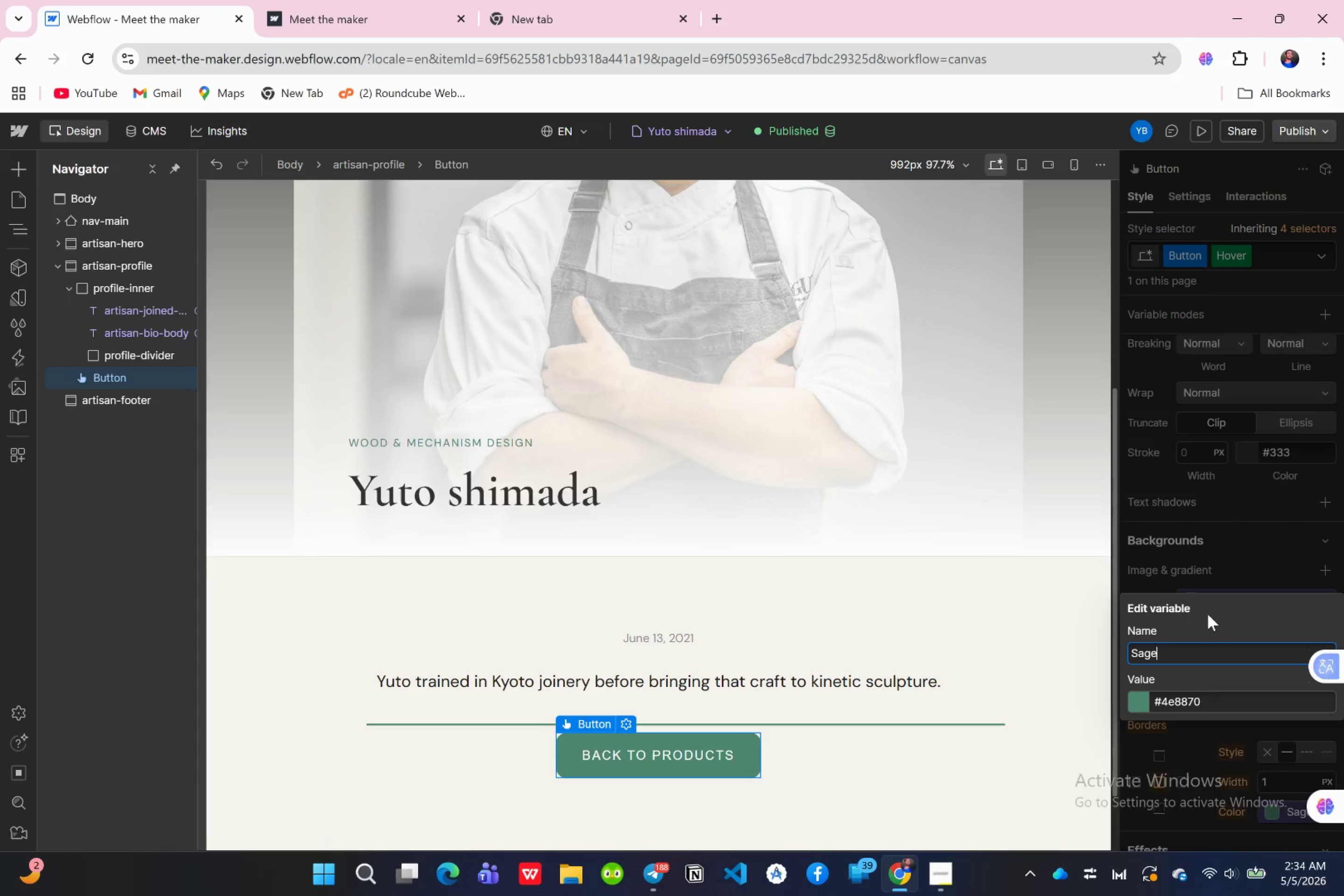 
key(Backspace)
 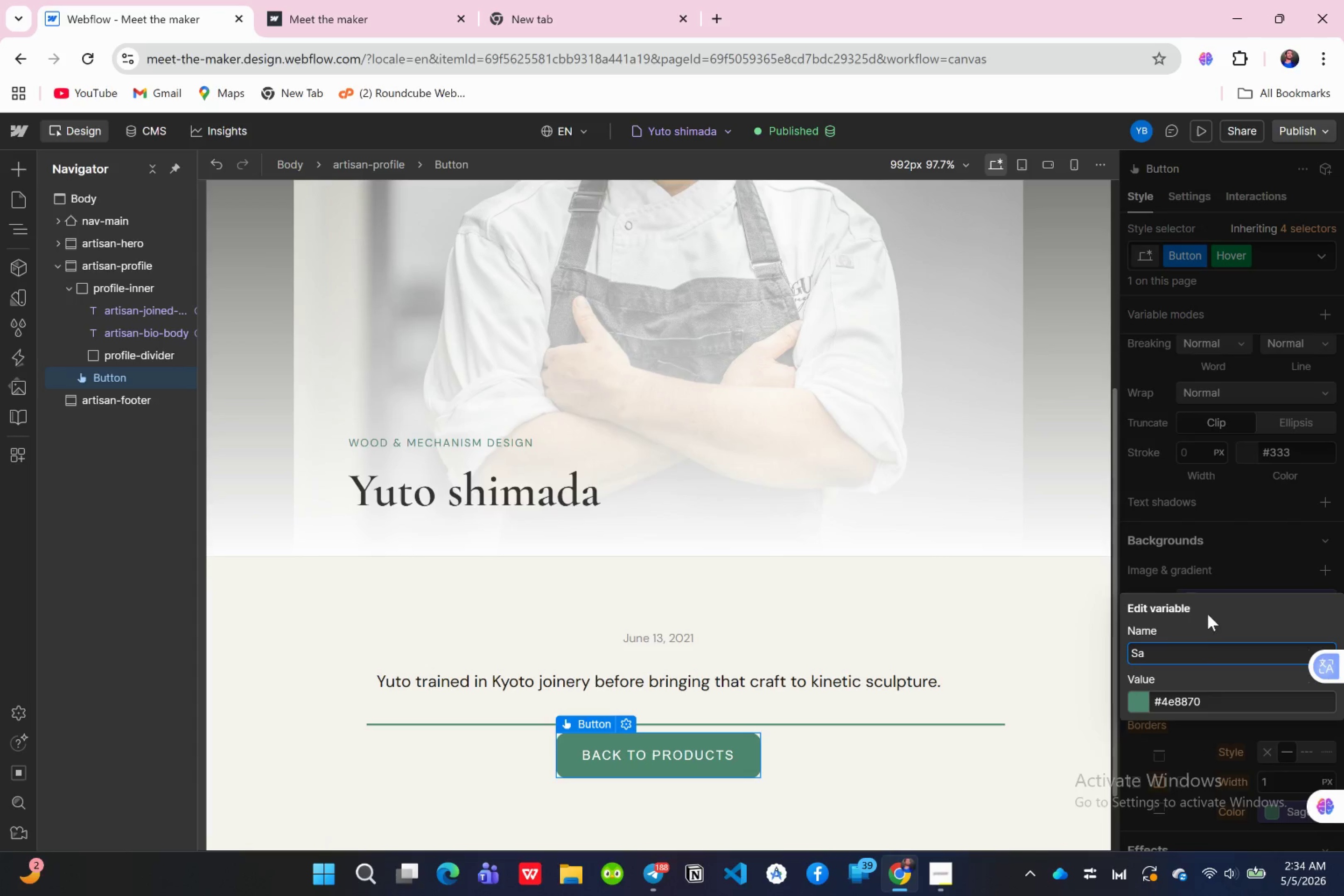 
key(Backspace)
 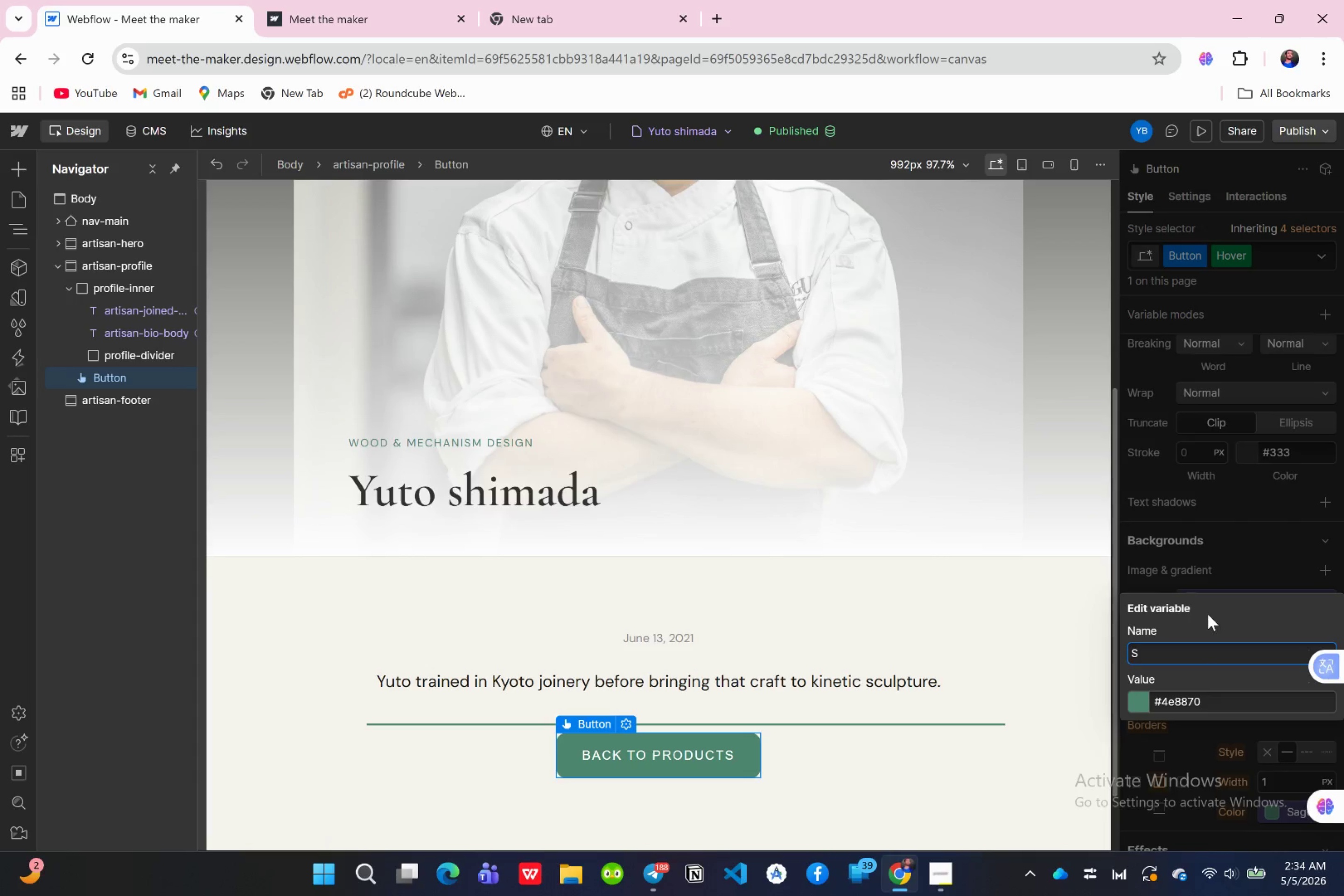 
key(Backspace)
 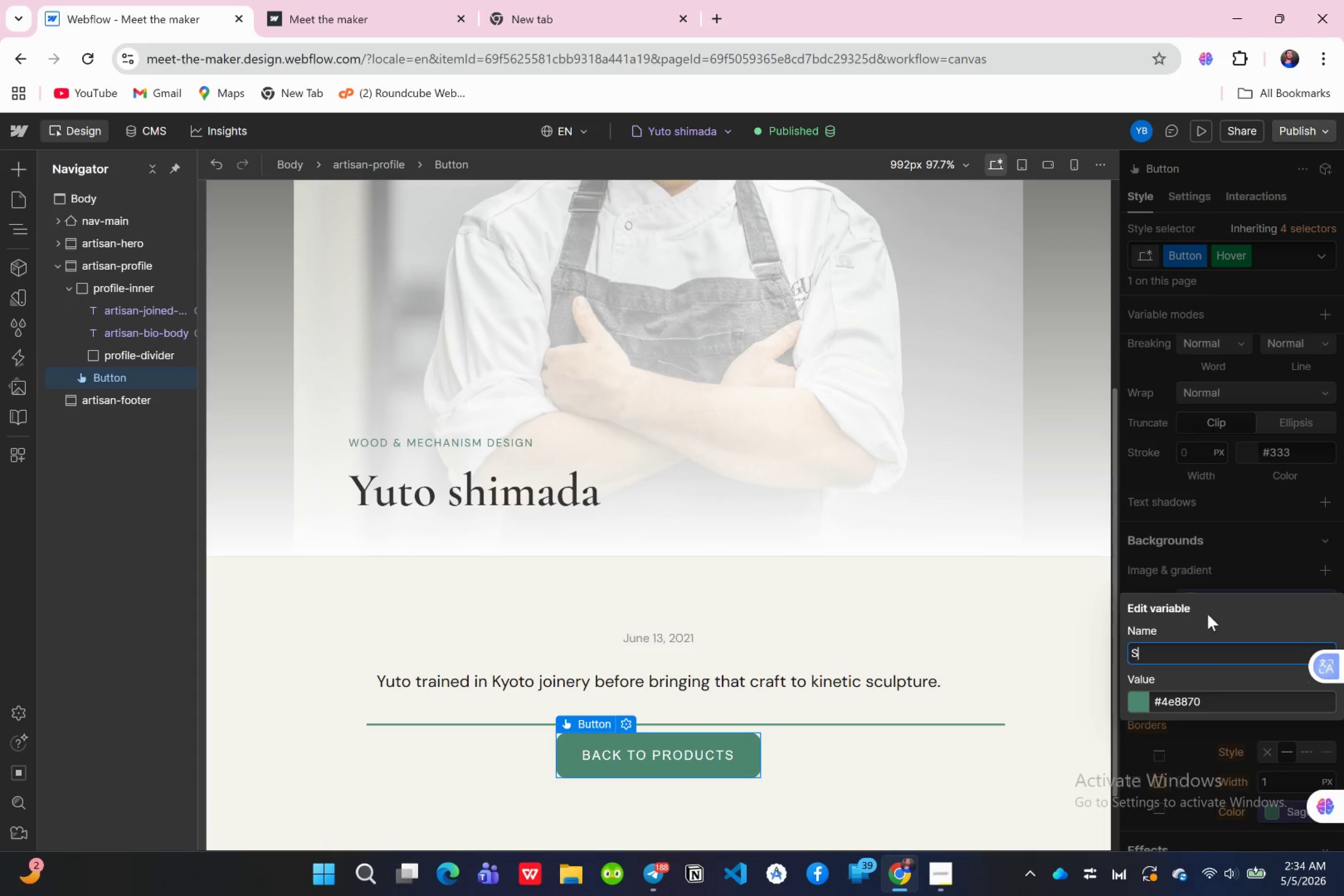 
key(Backspace)
 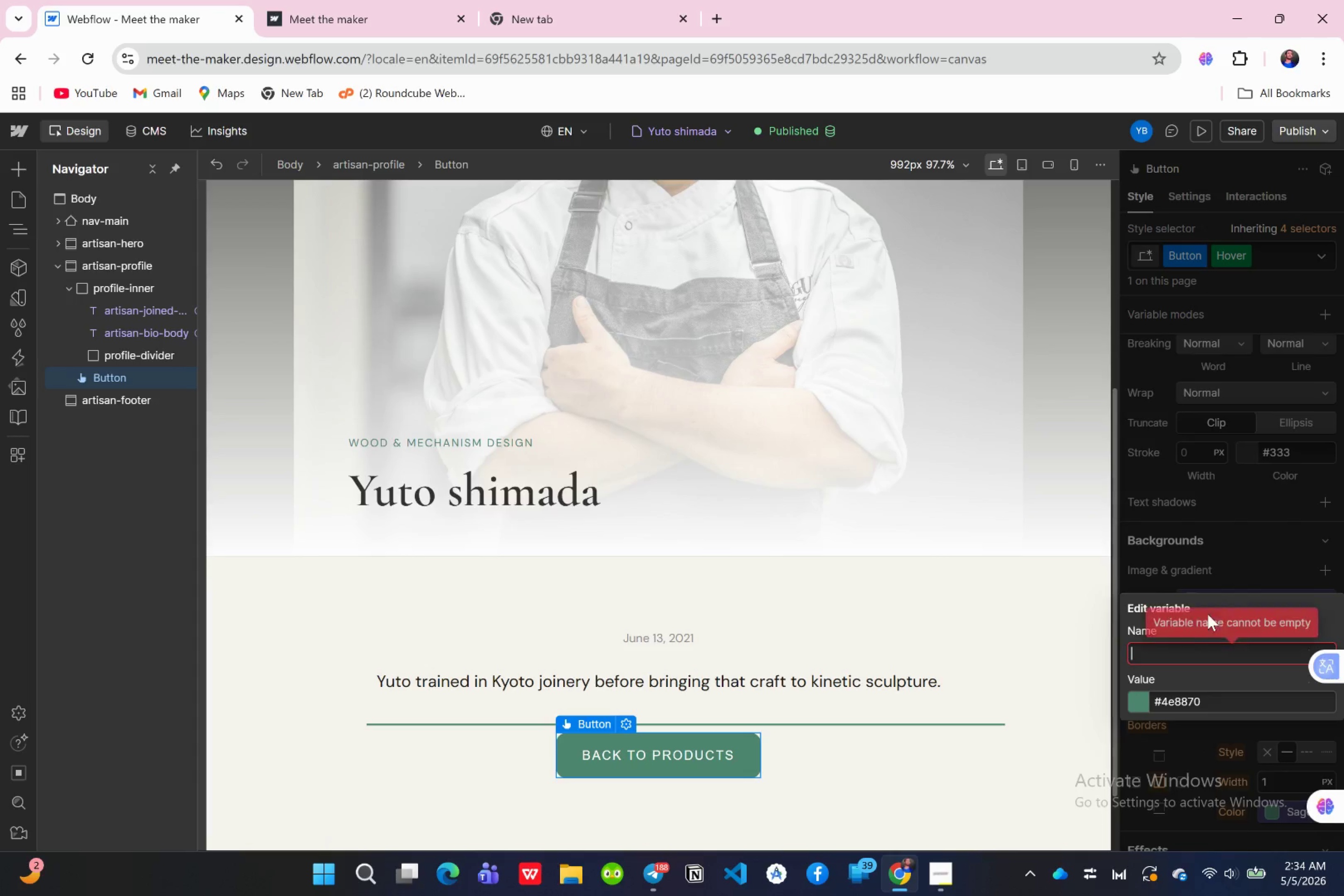 
key(Backspace)
 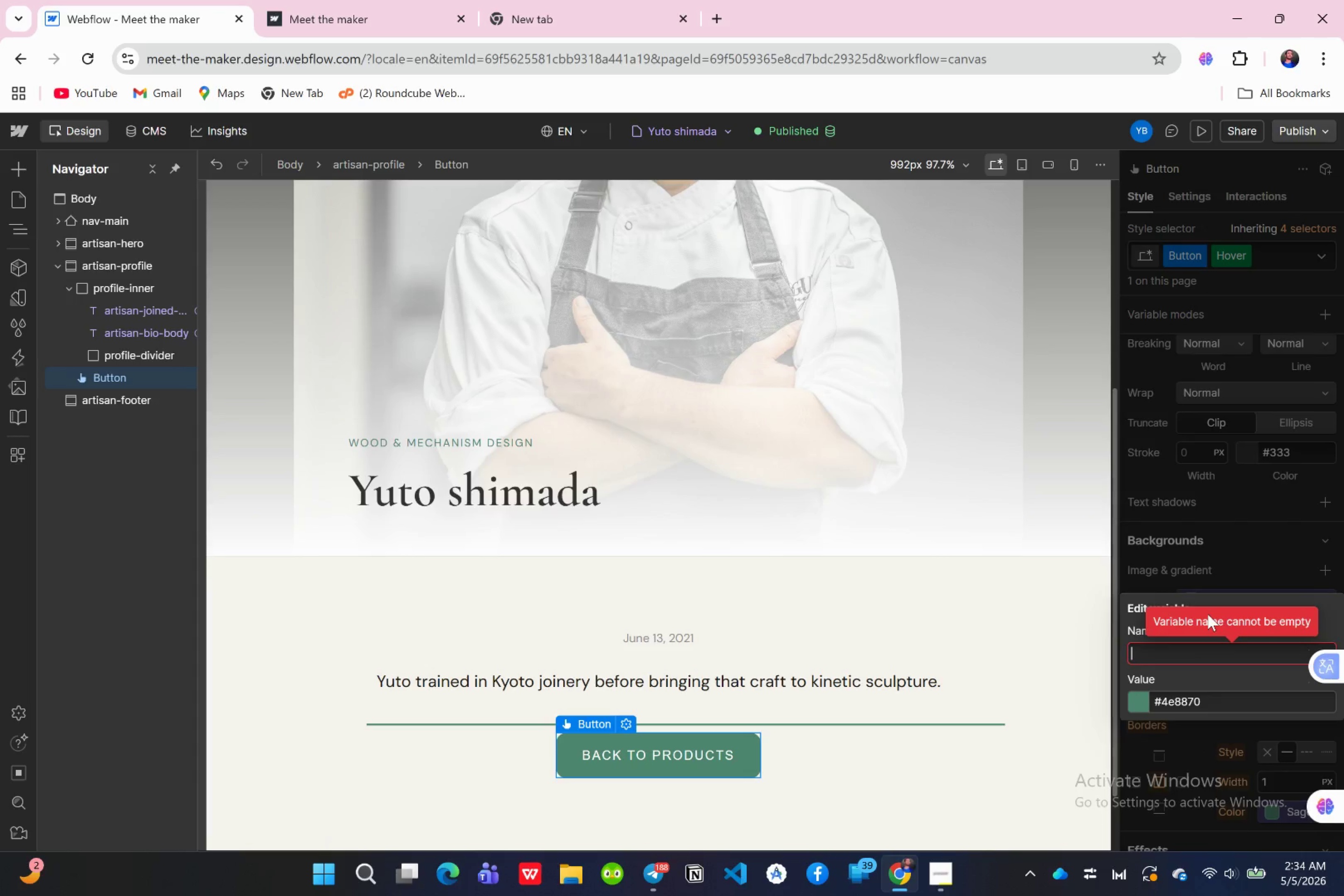 
type(new)
 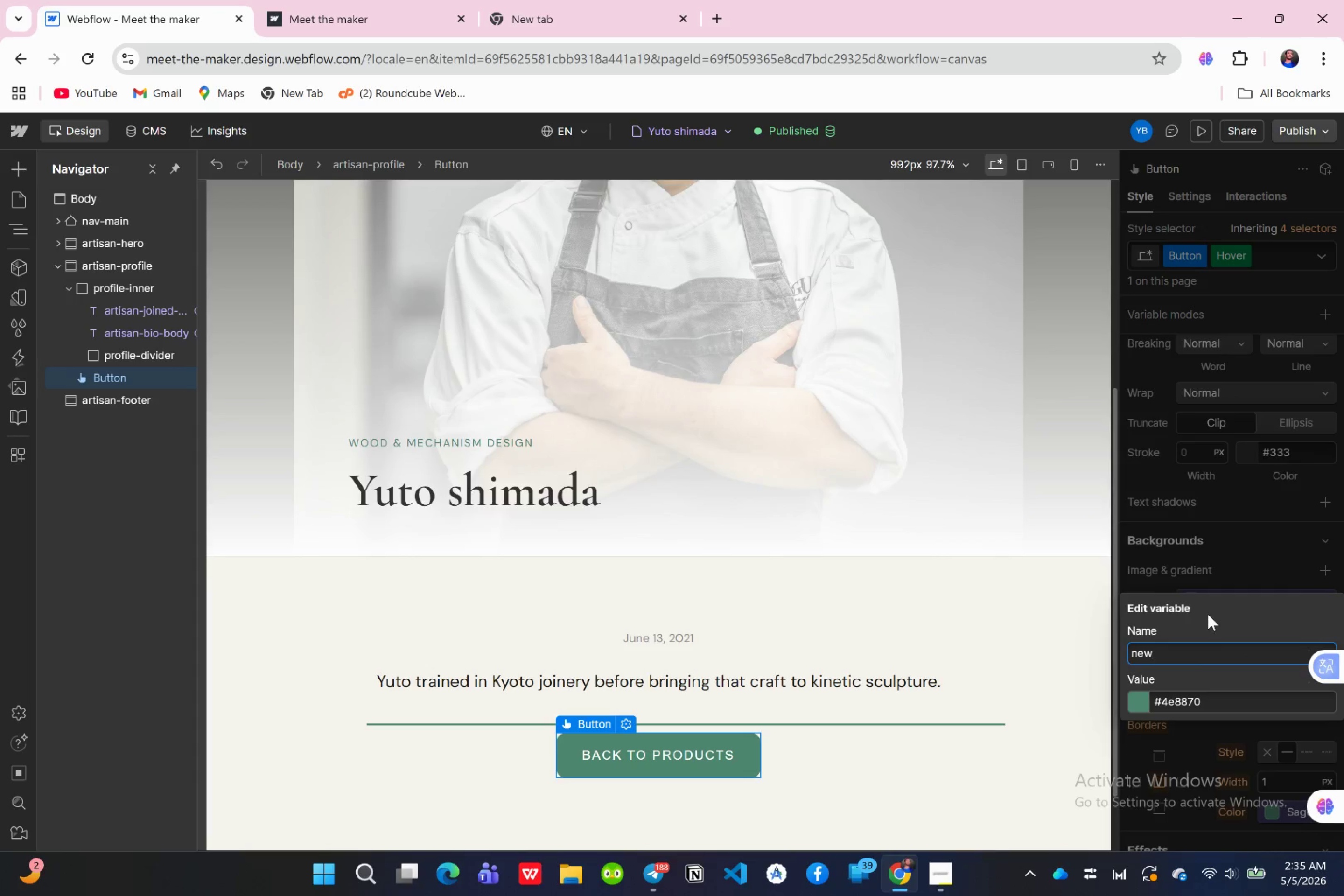 
key(Enter)
 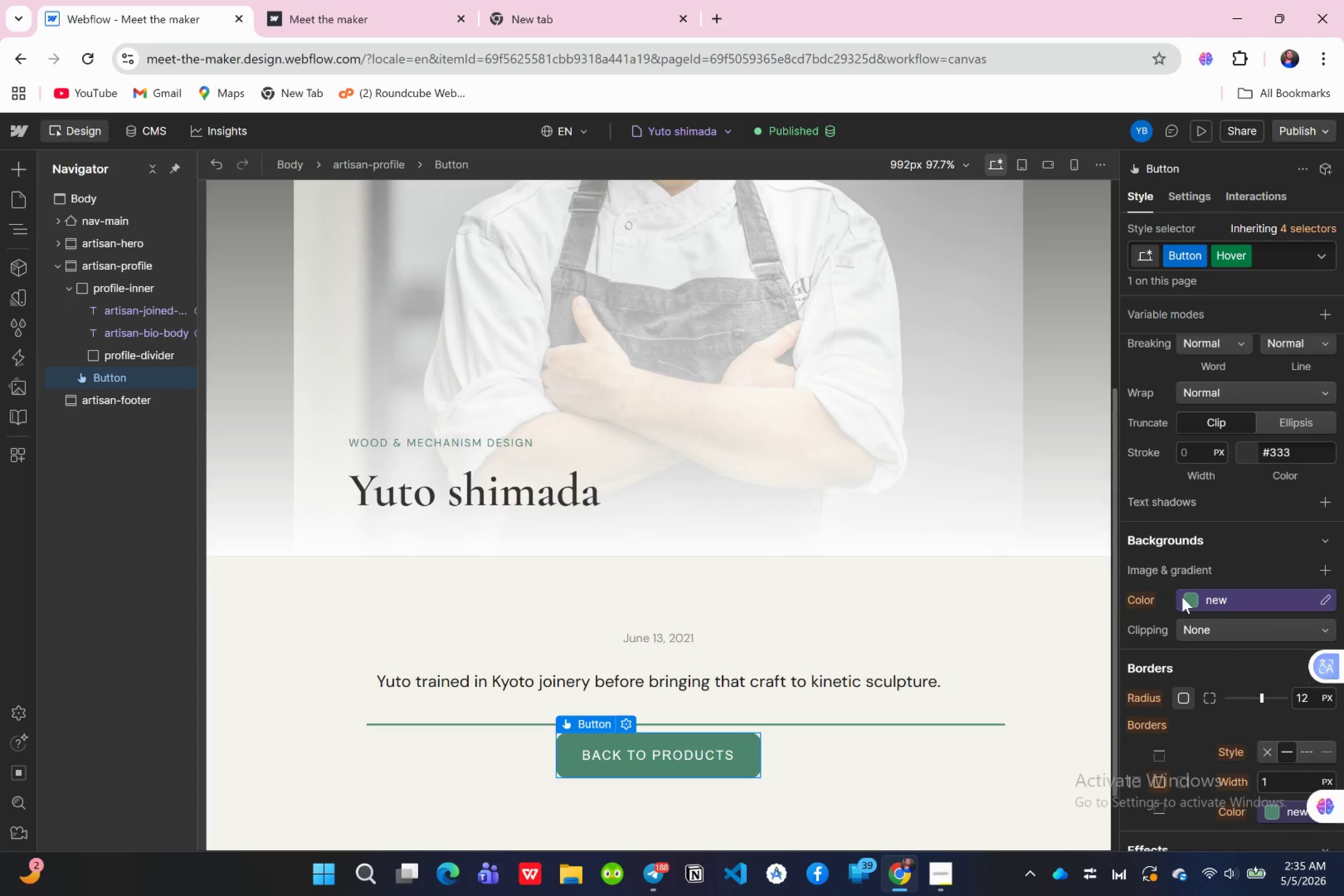 
left_click([1186, 599])
 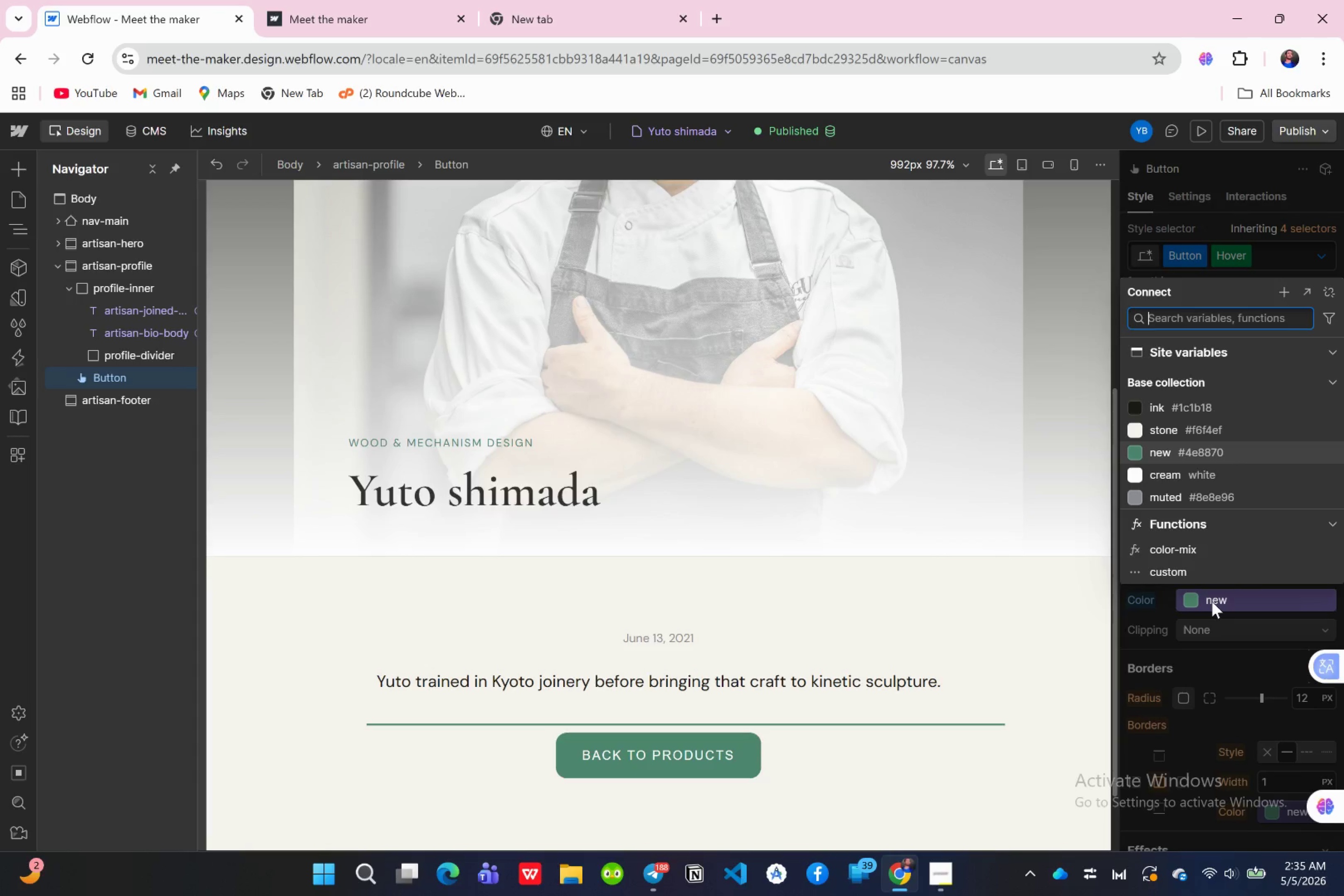 
wait(6.21)
 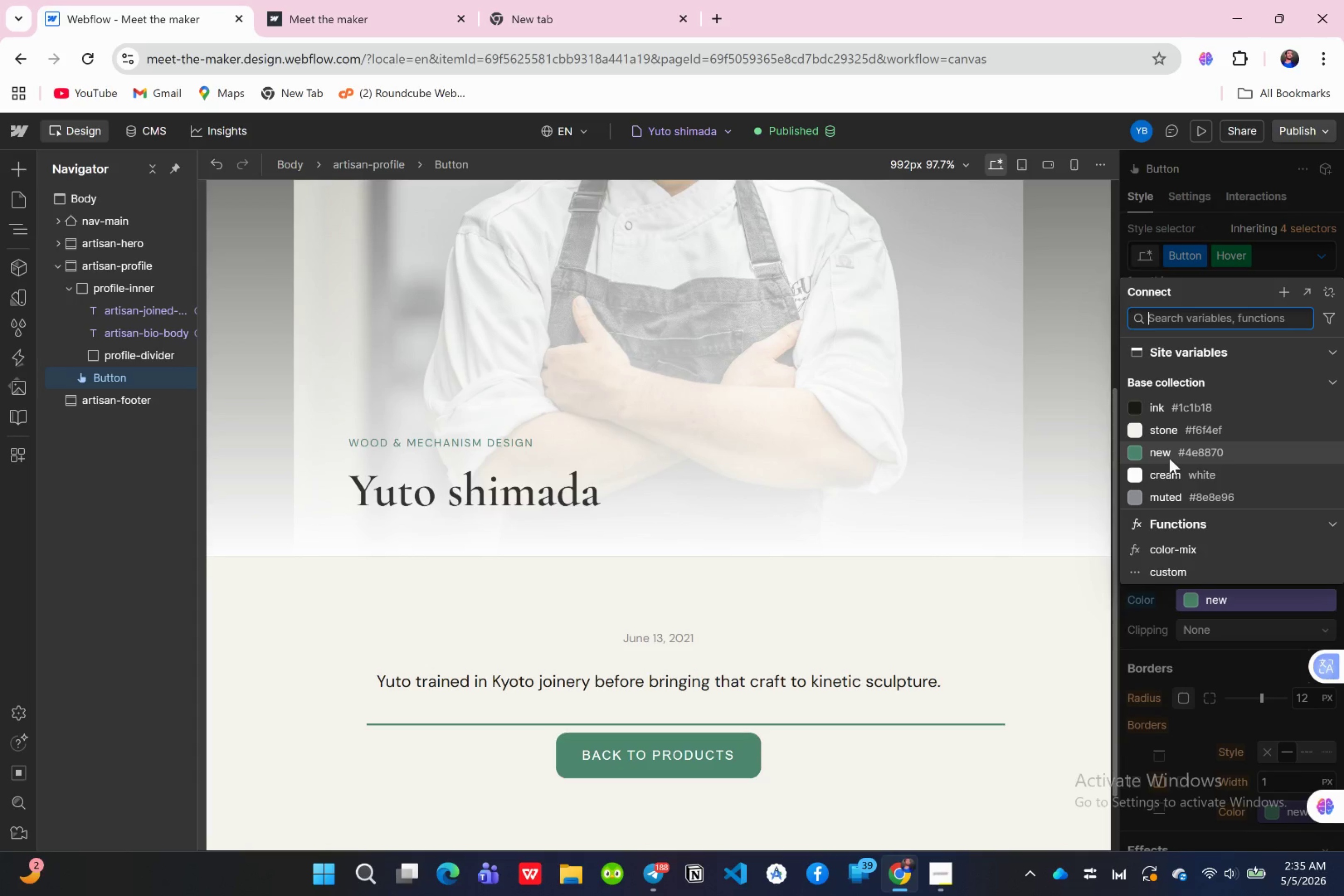 
left_click([1212, 602])
 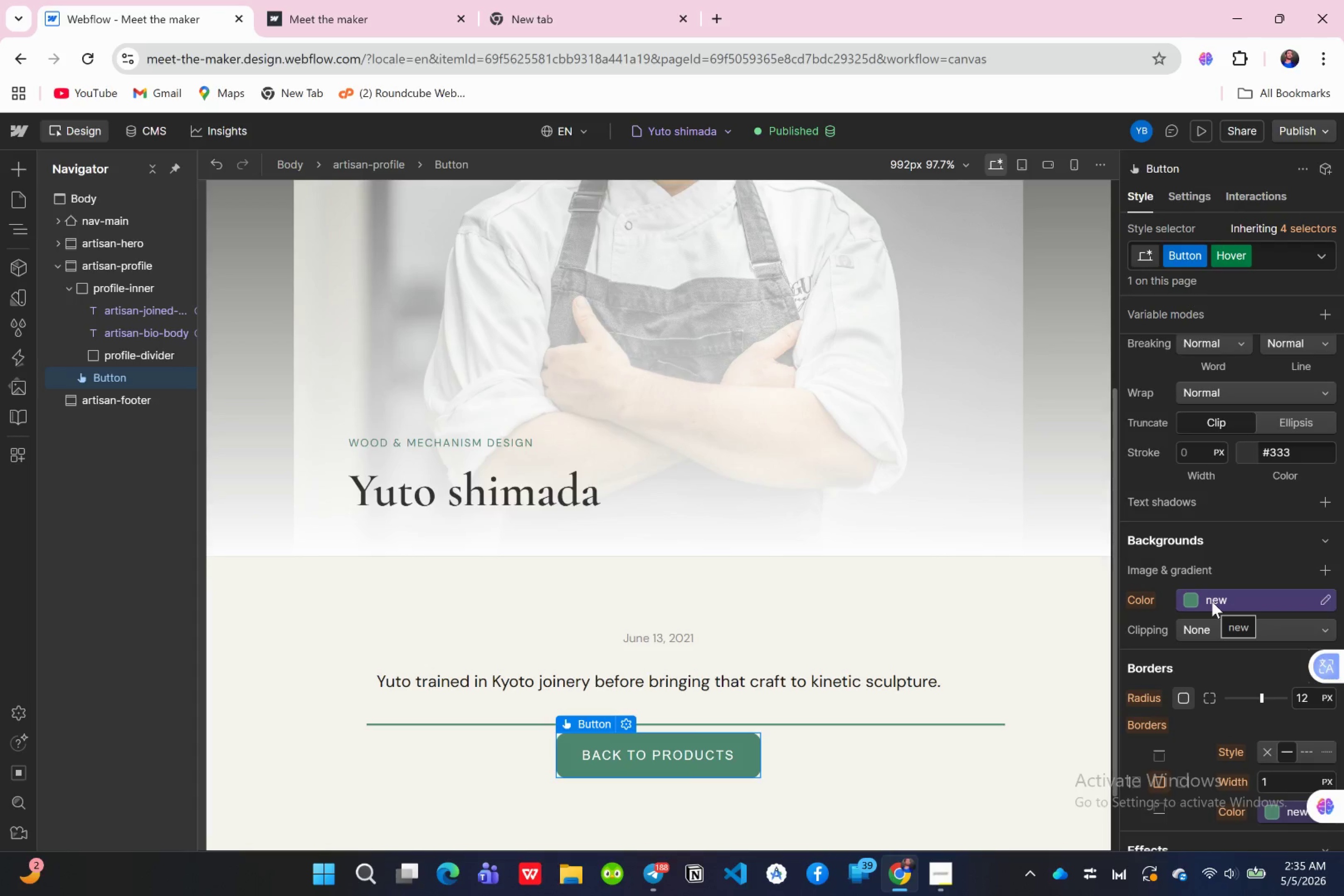 
left_click([1212, 602])
 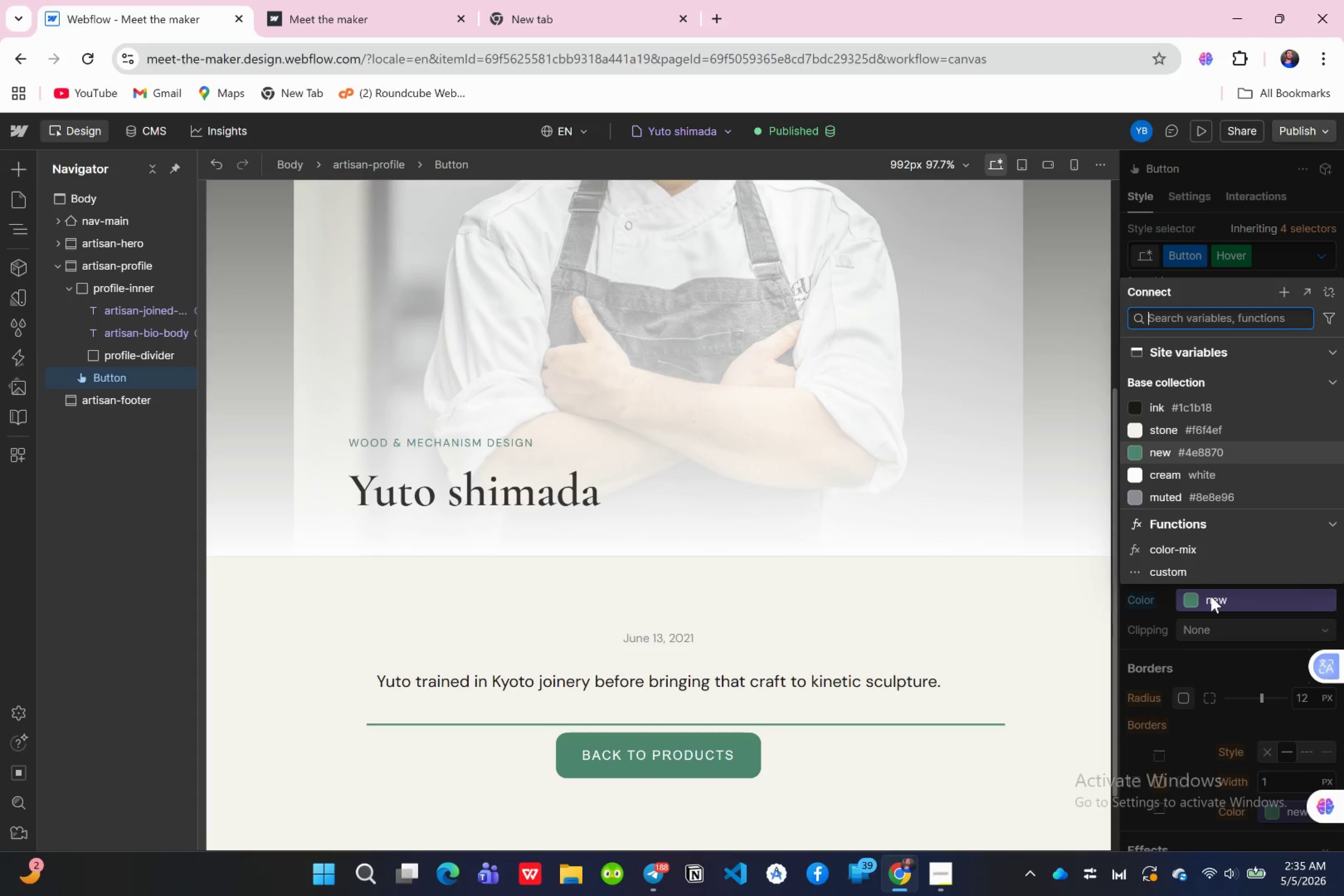 
left_click([1211, 596])
 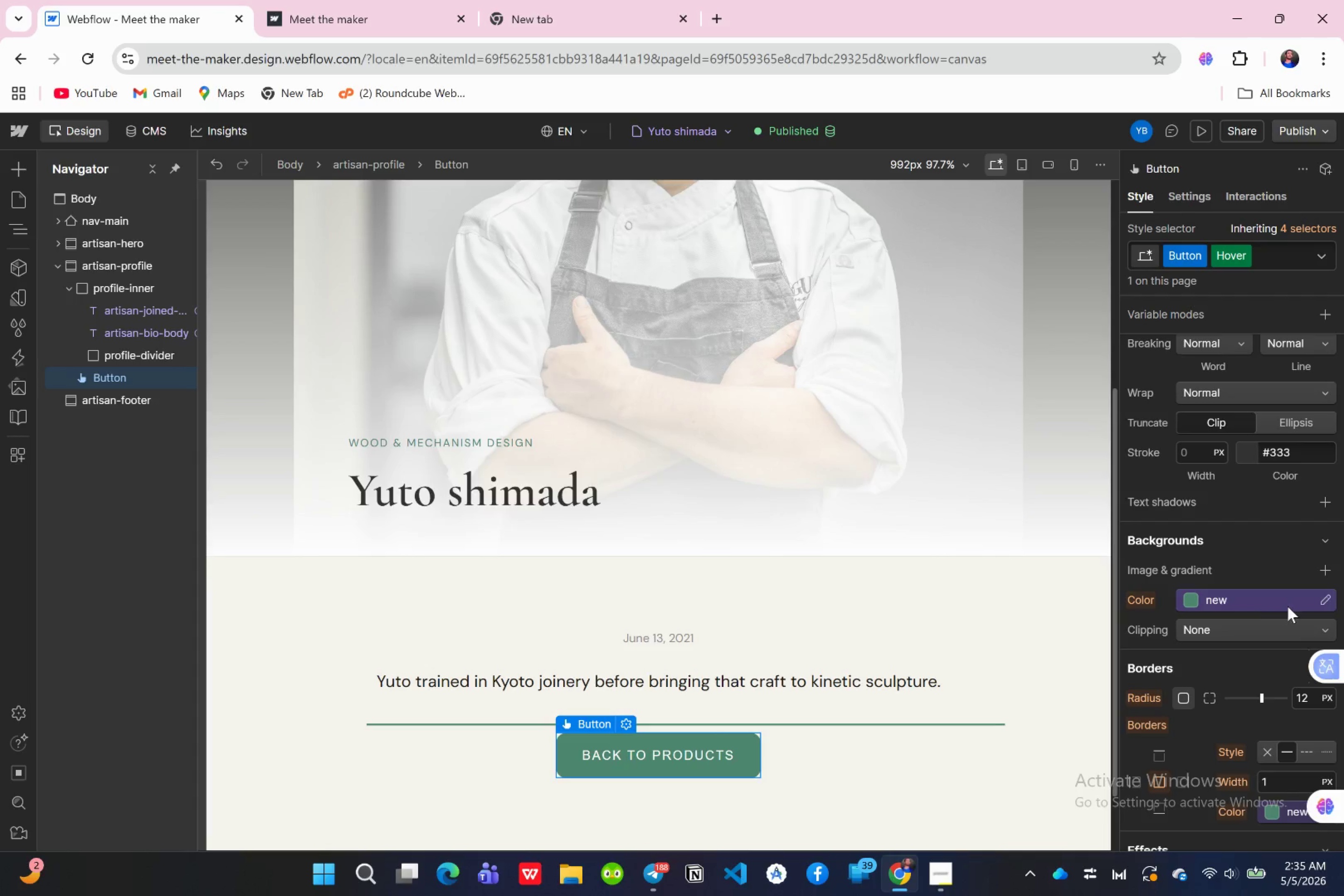 
left_click([1317, 601])
 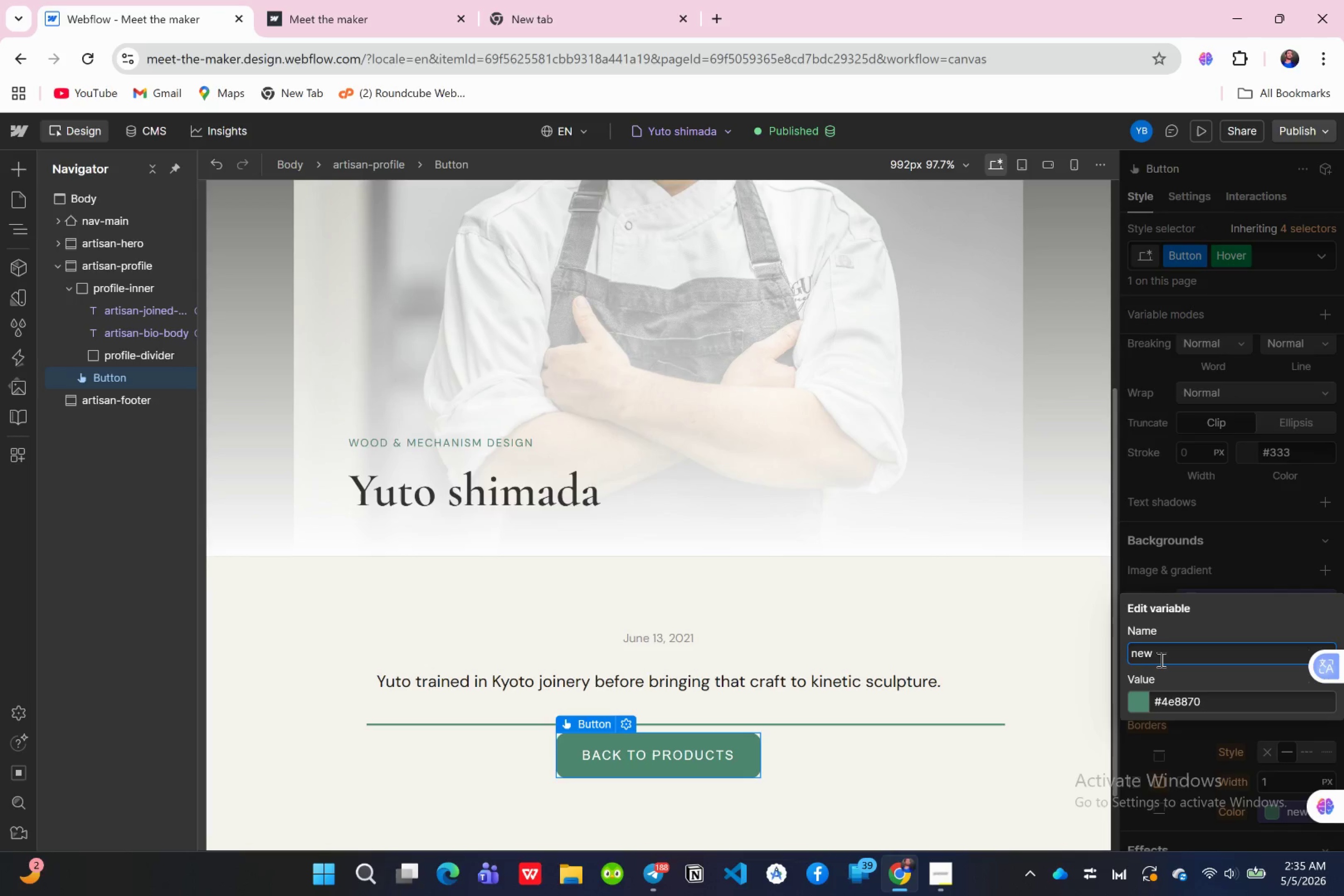 
wait(5.56)
 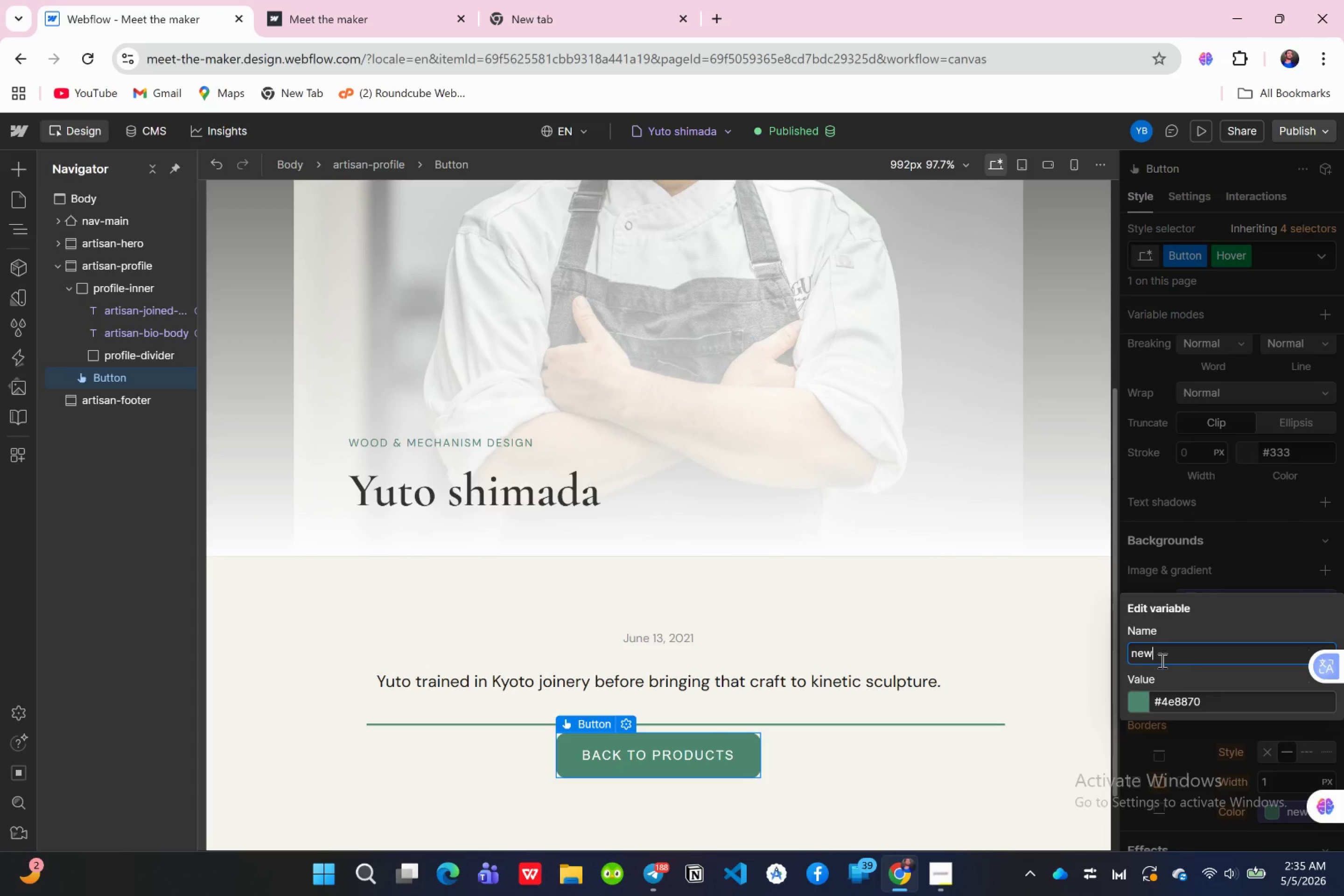 
left_click([1166, 576])
 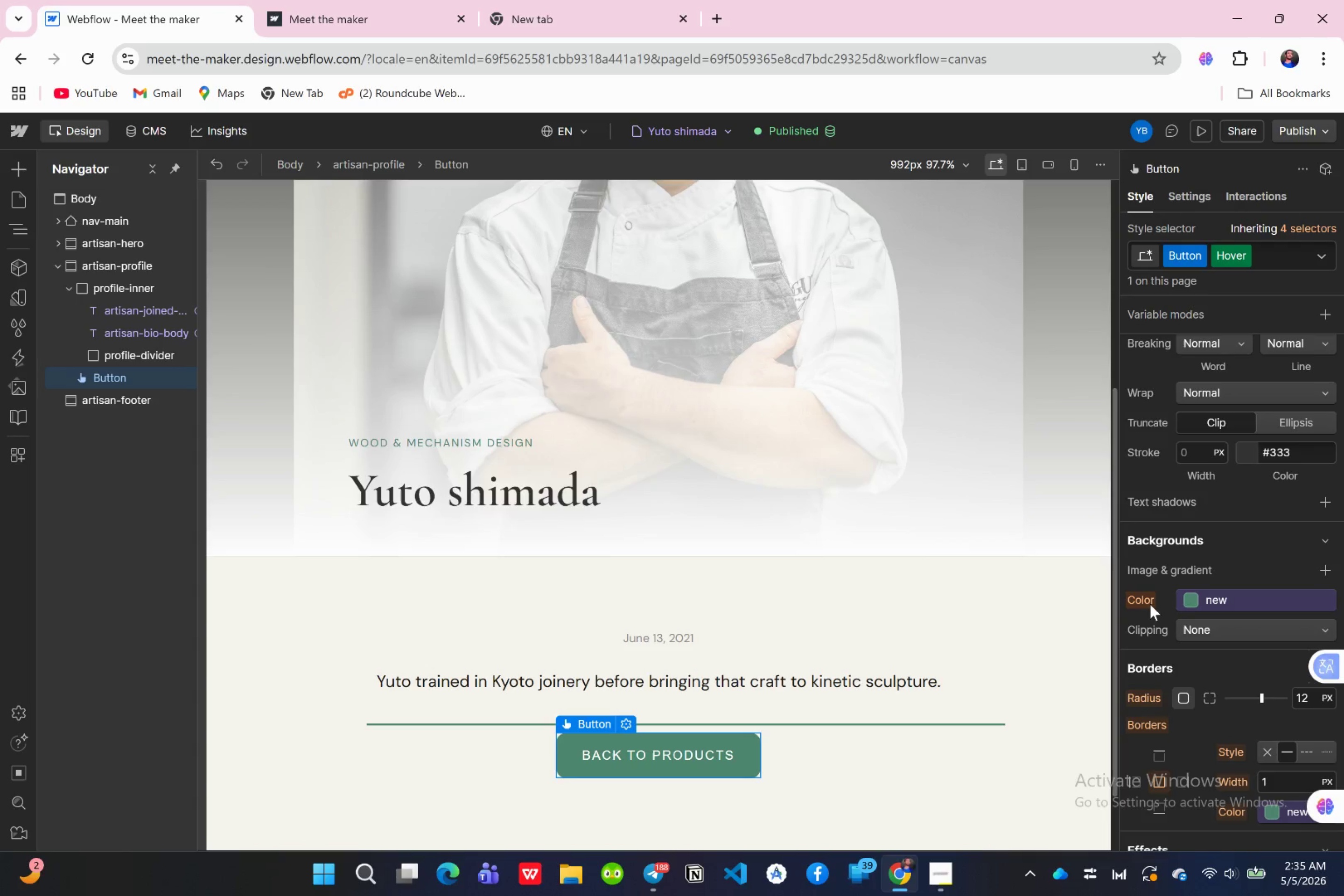 
left_click([1150, 604])
 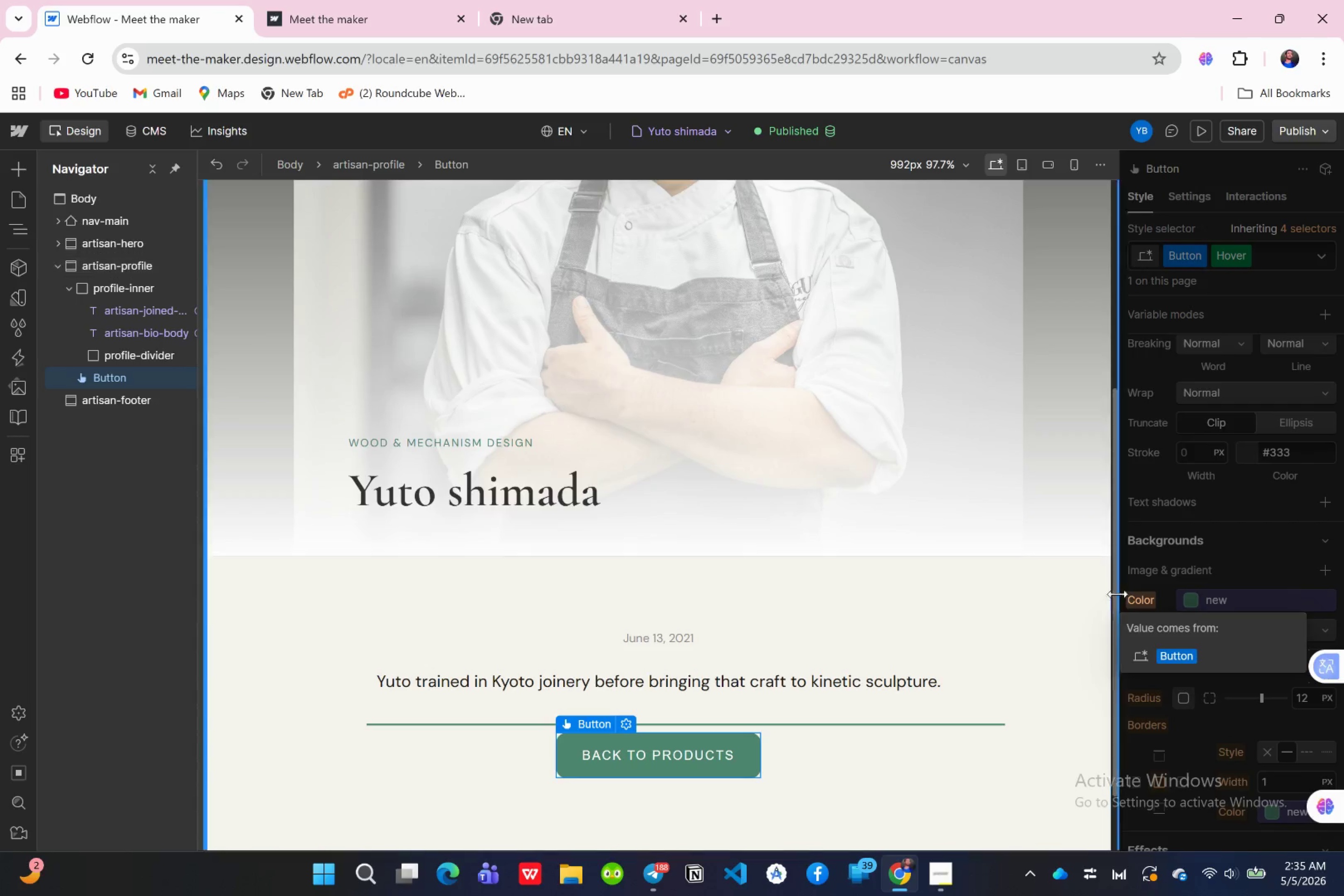 
left_click([1135, 594])
 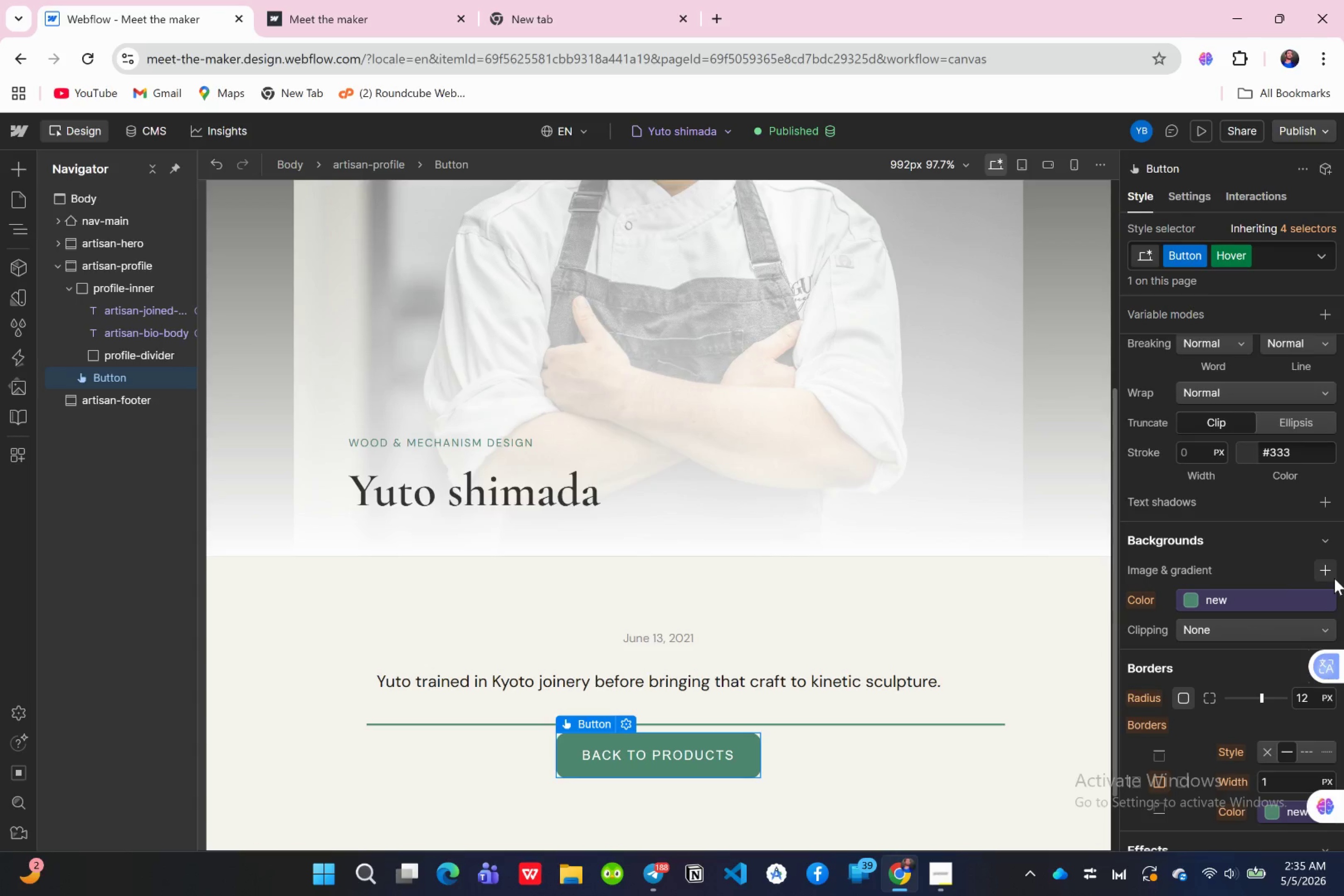 
mouse_move([1318, 584])
 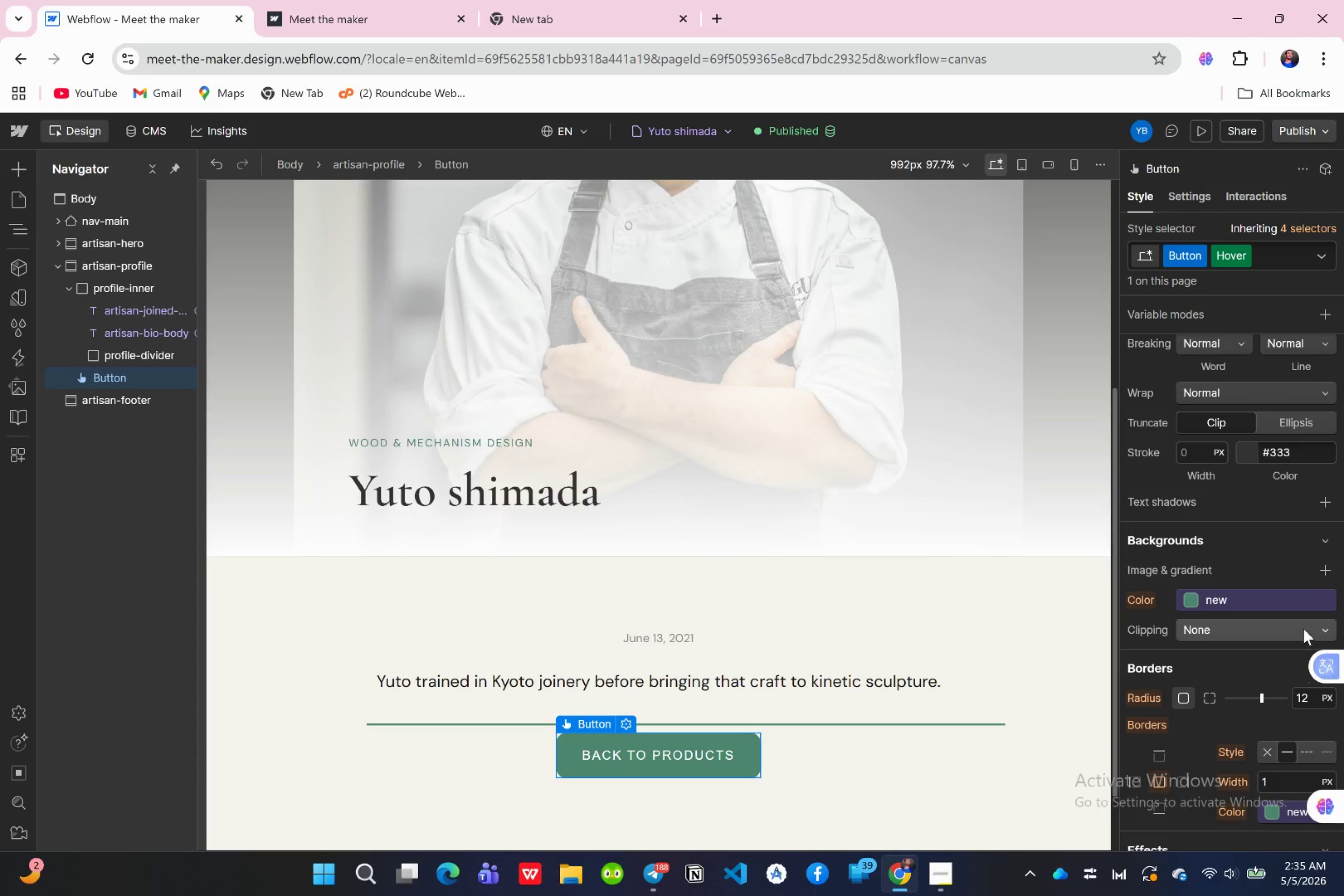 
scroll: coordinate [1303, 629], scroll_direction: down, amount: 3.0
 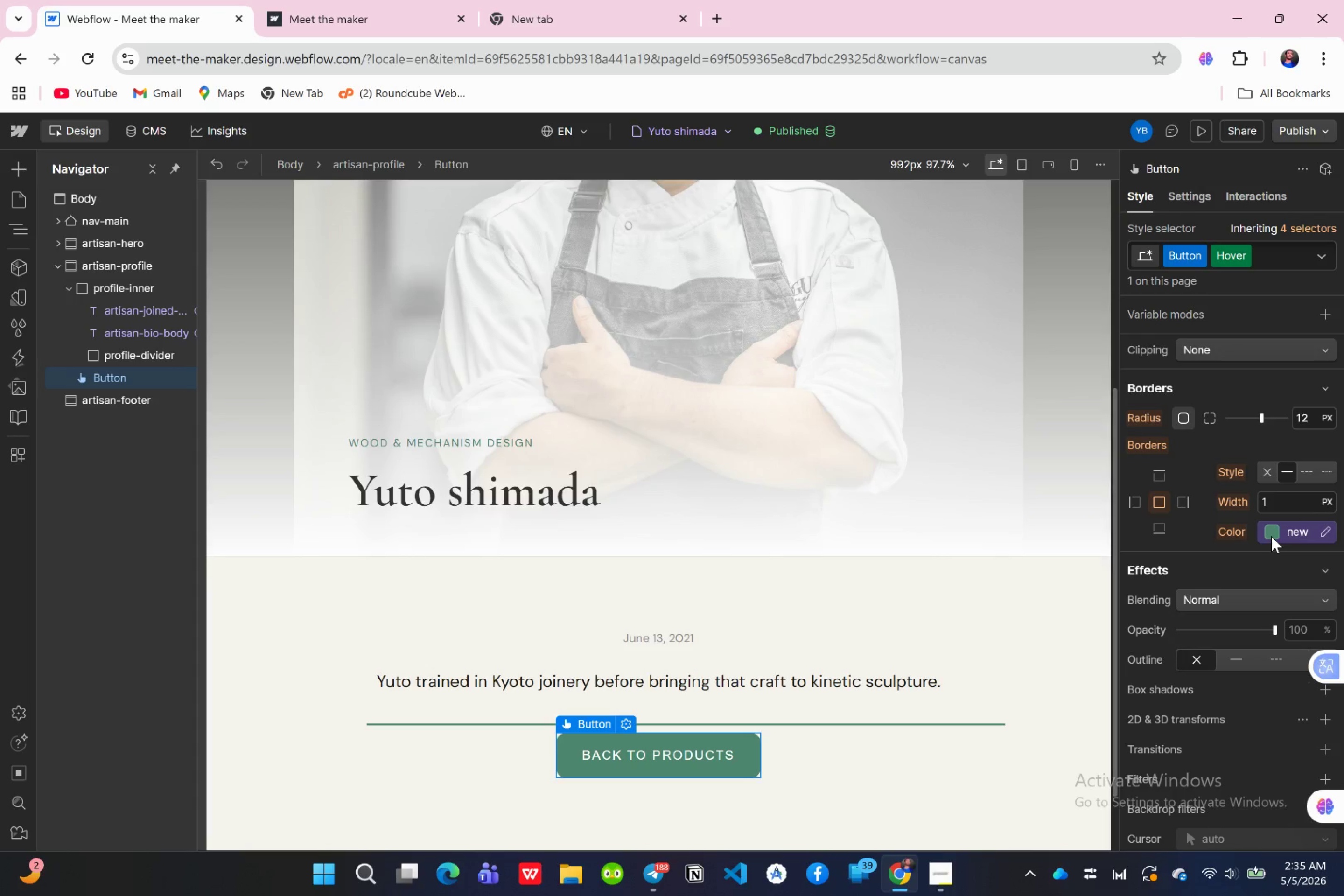 
left_click([1234, 530])
 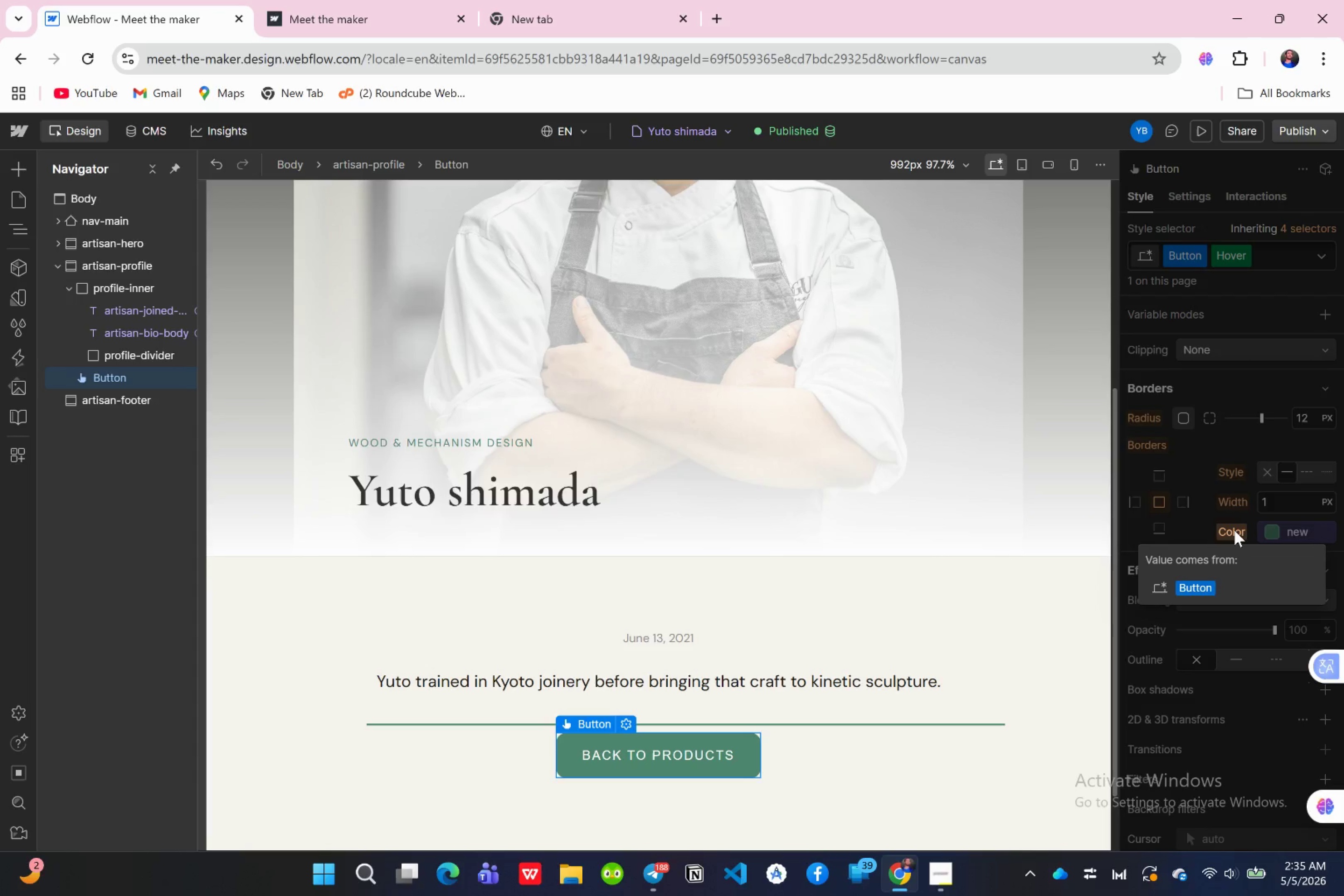 
left_click([1234, 530])
 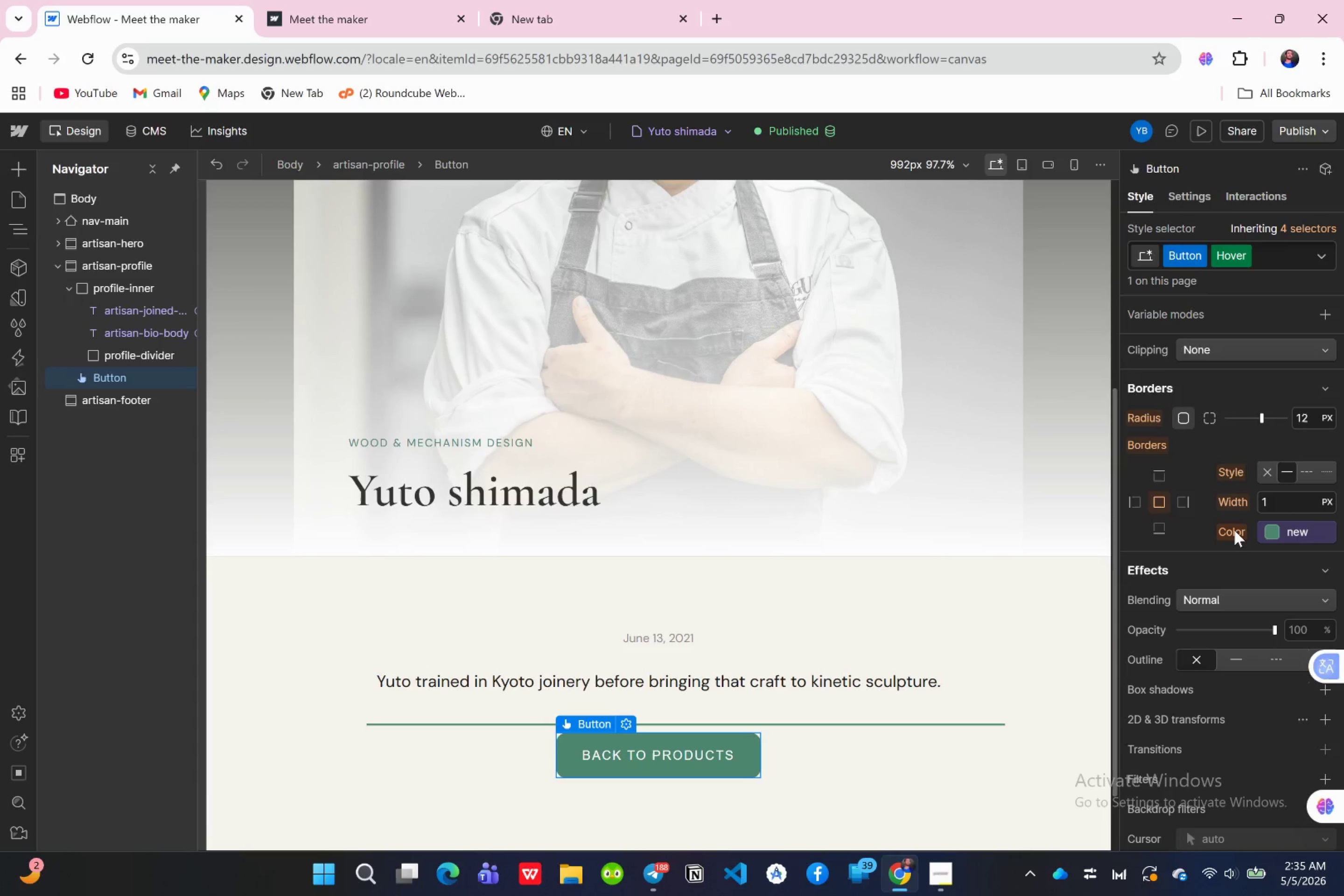 
left_click([1234, 530])
 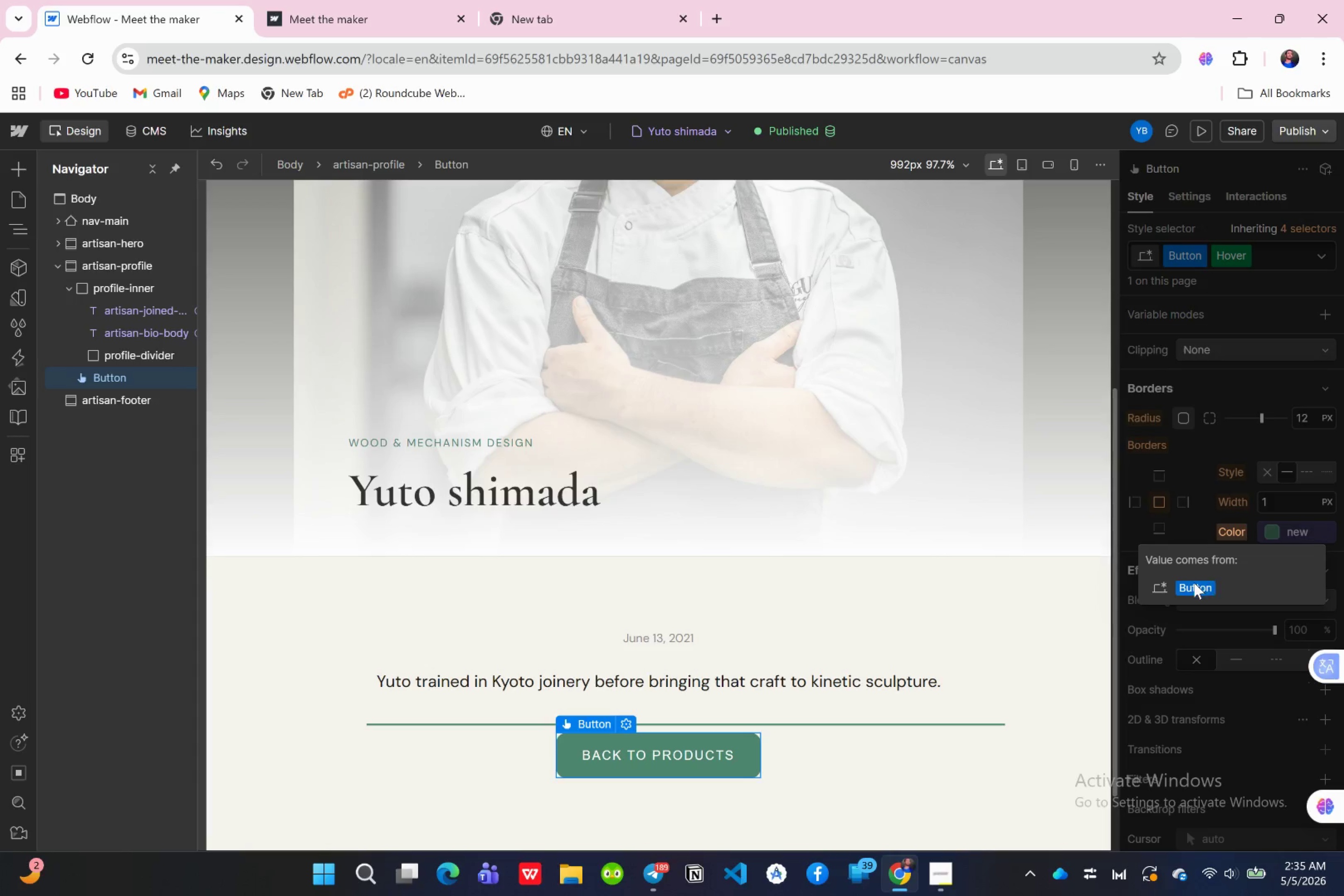 
left_click([1194, 582])
 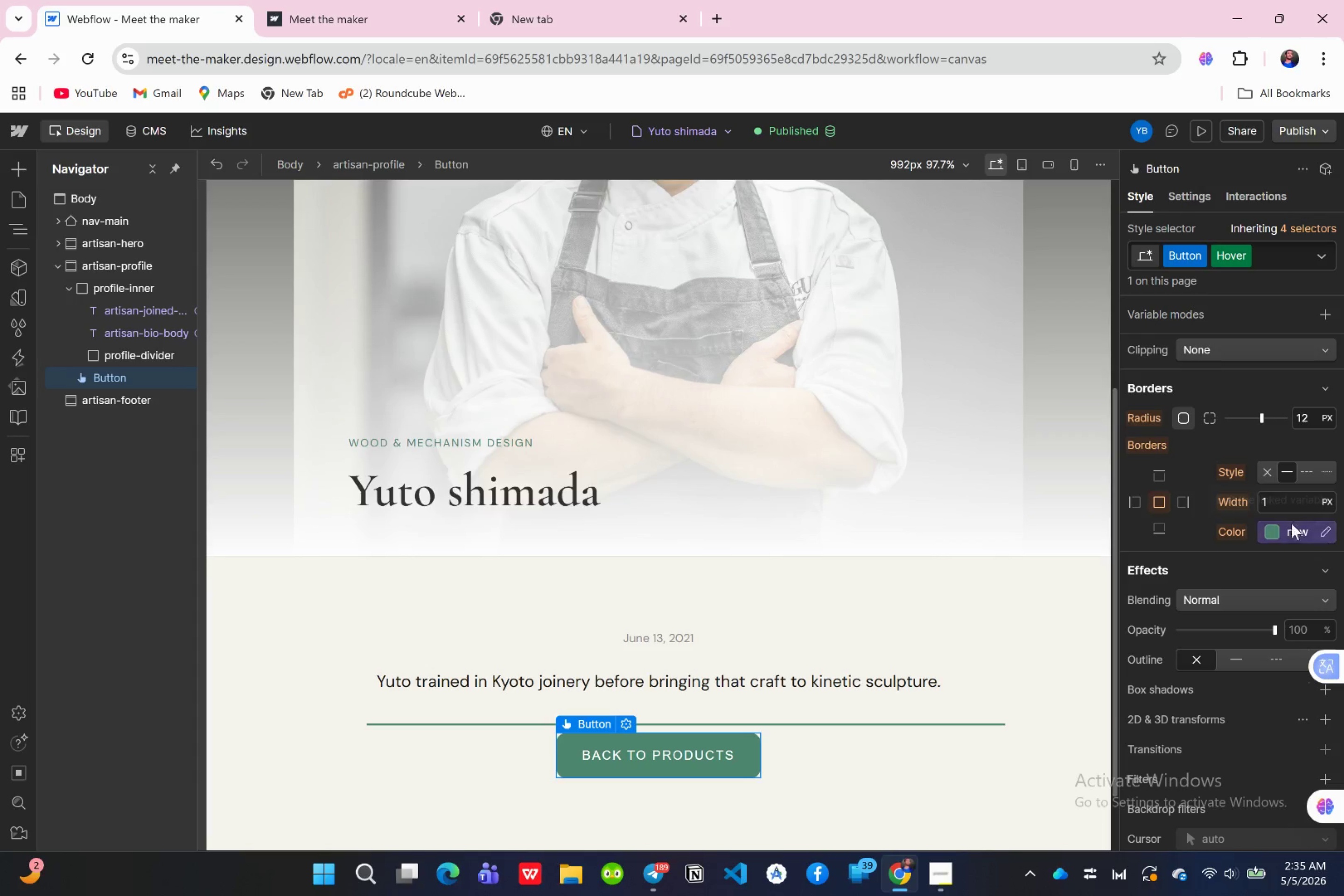 
scroll: coordinate [1240, 556], scroll_direction: up, amount: 2.0
 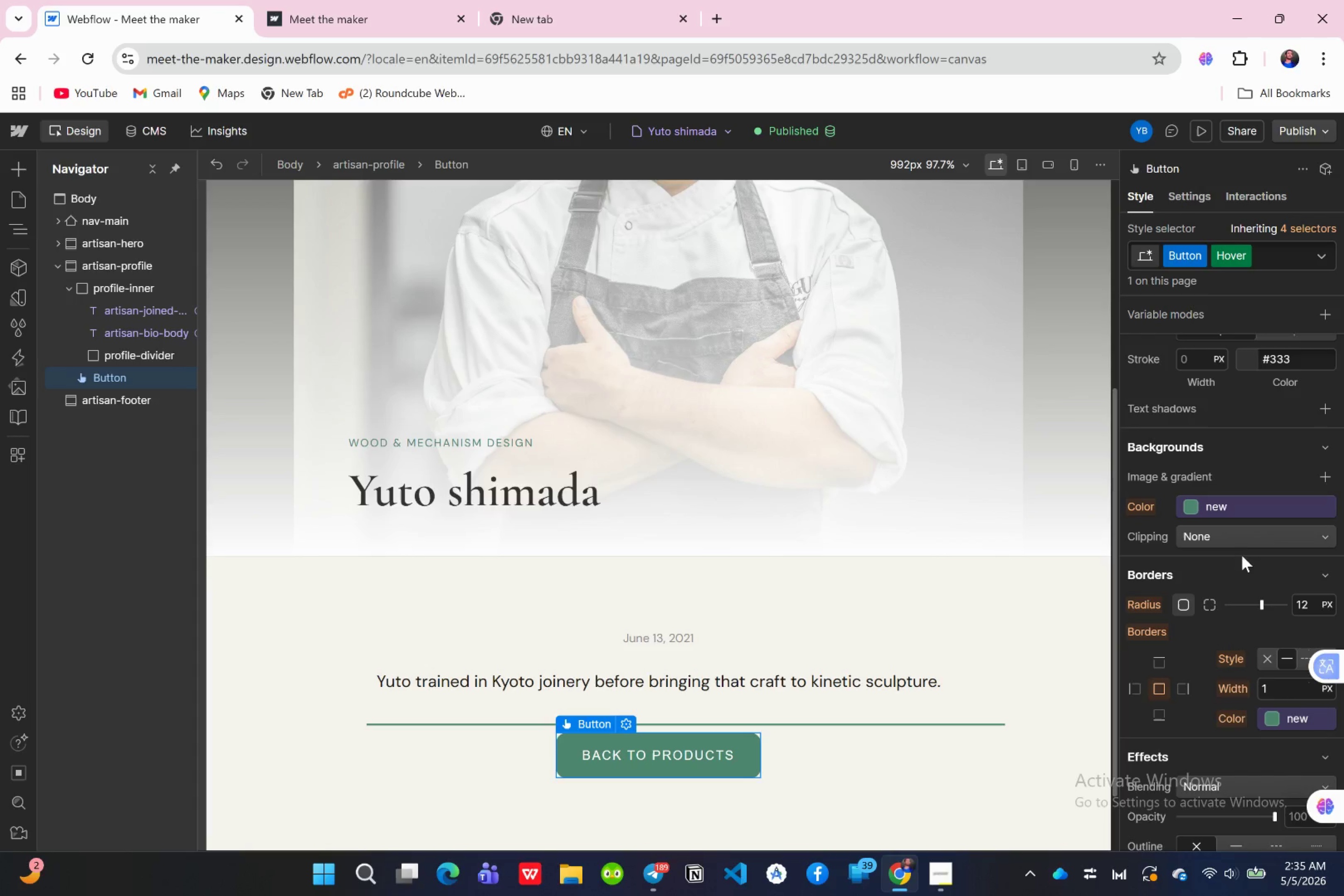 
scroll: coordinate [1249, 552], scroll_direction: down, amount: 7.0
 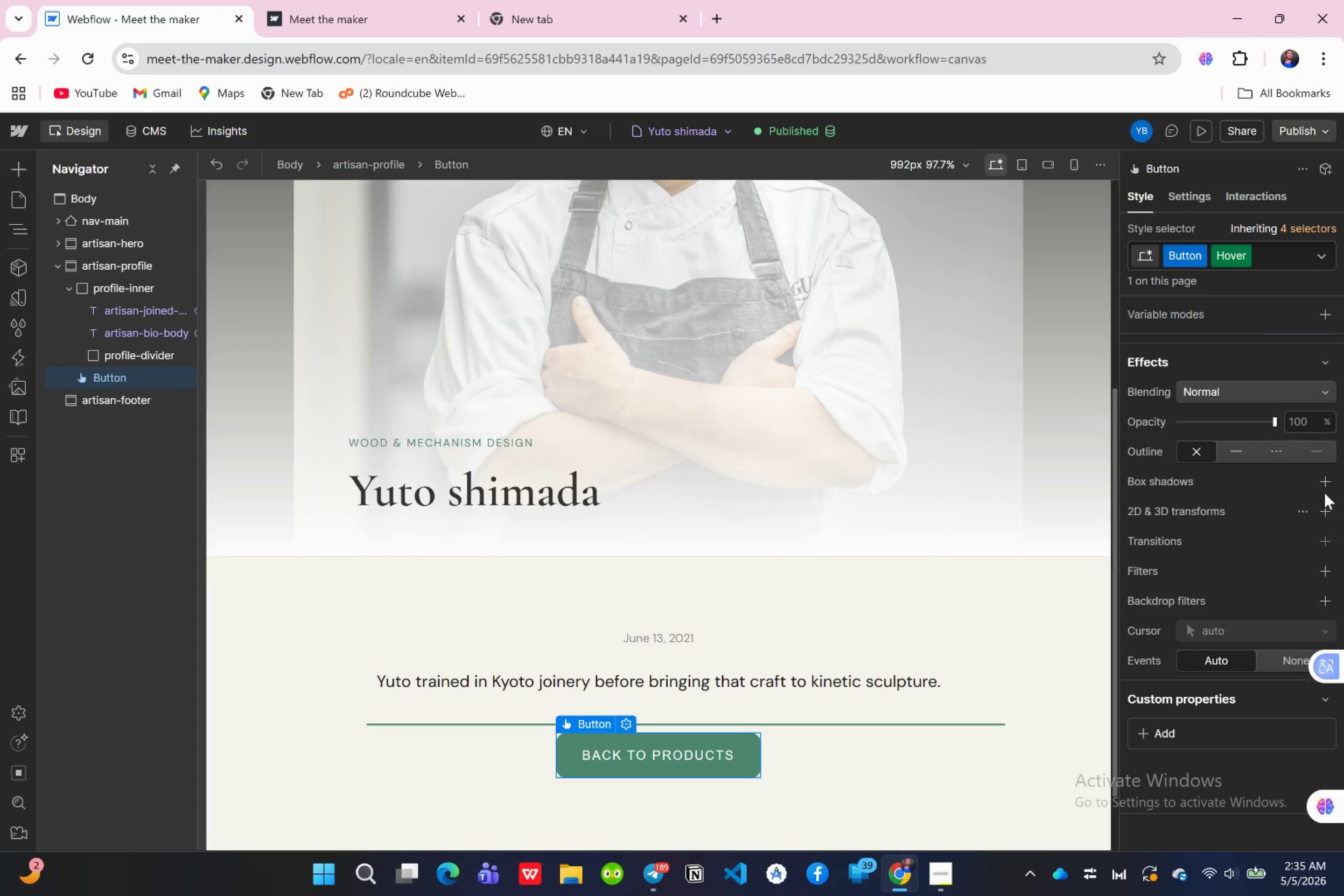 
left_click([1325, 487])
 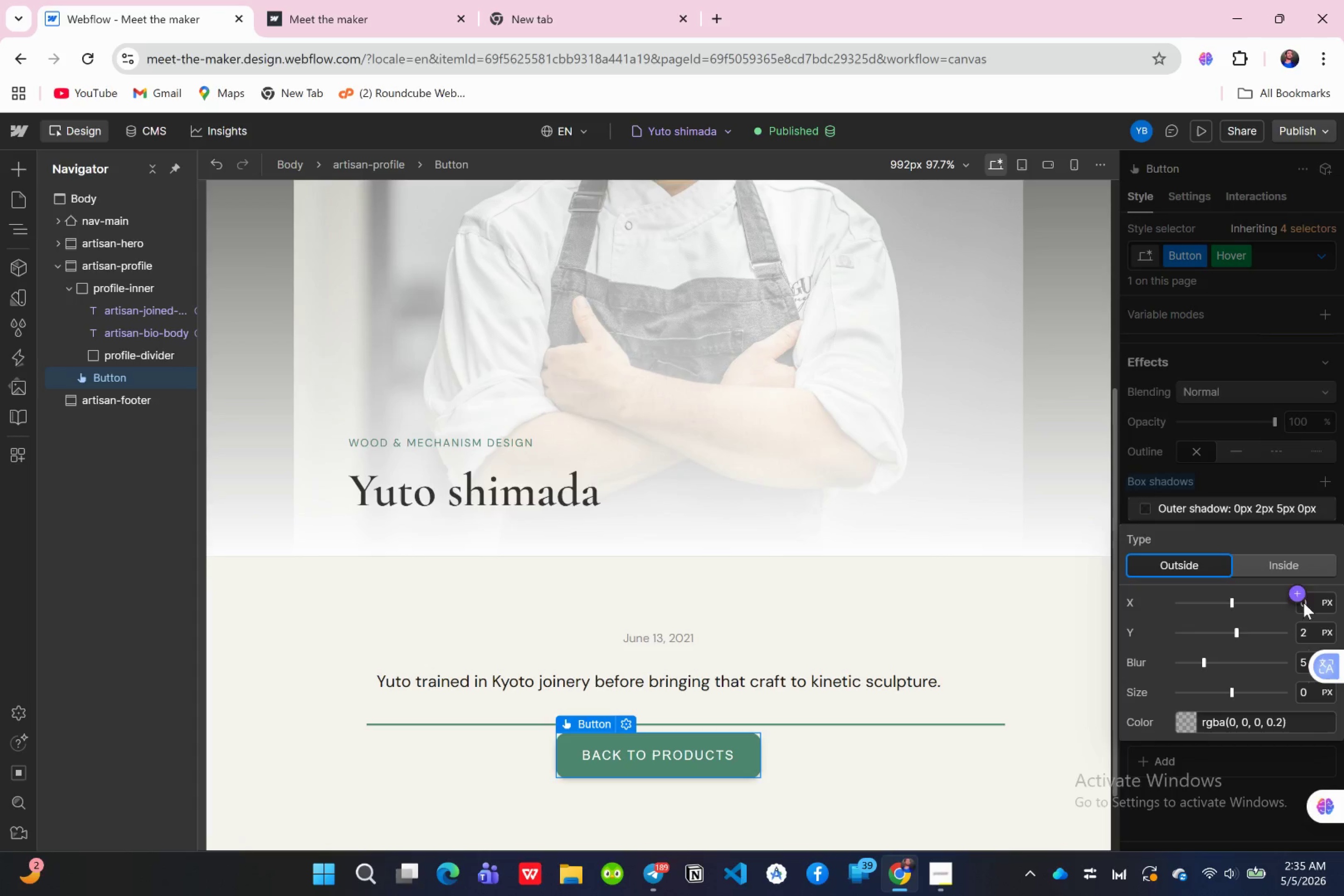 
left_click([1313, 605])
 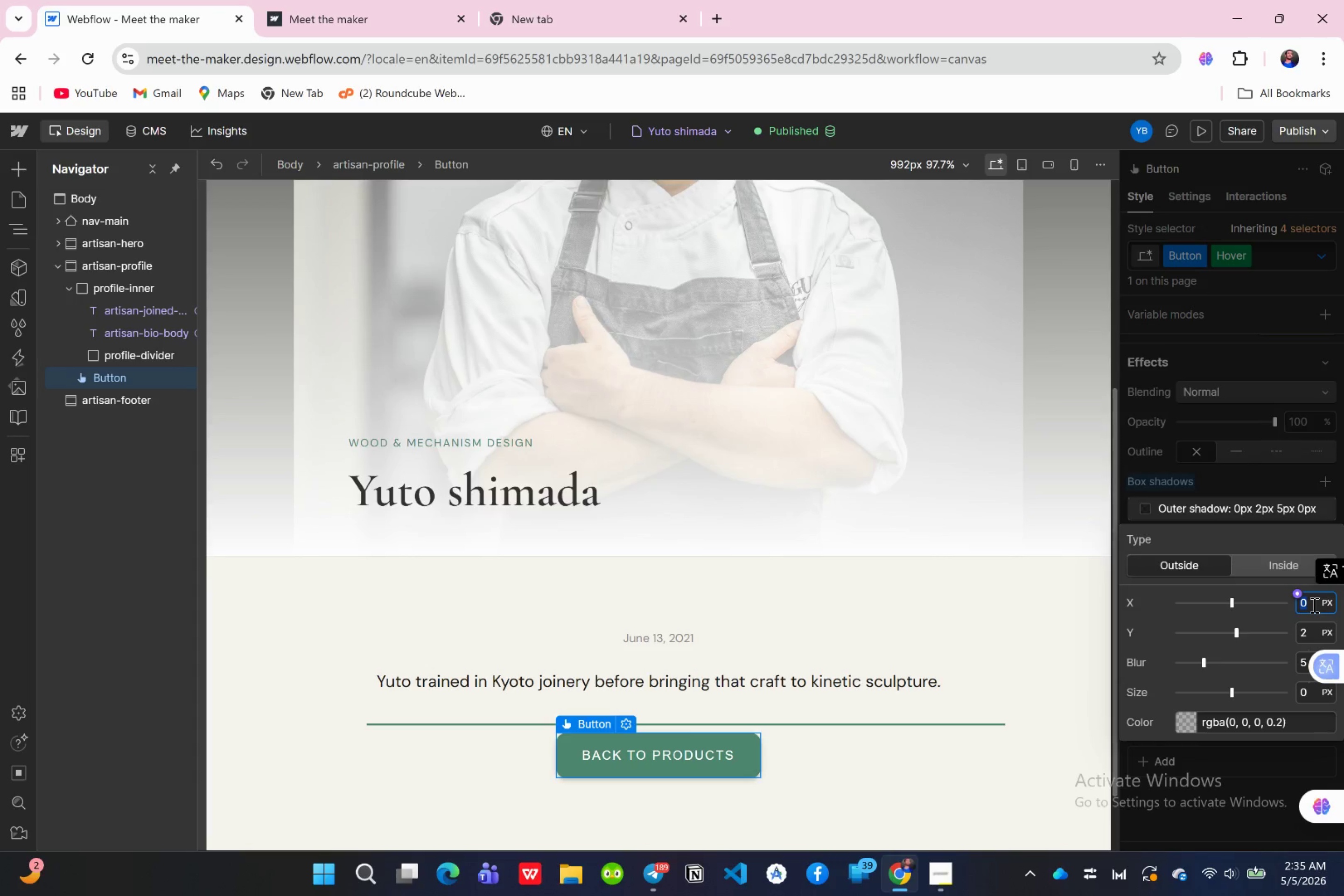 
type(20)
 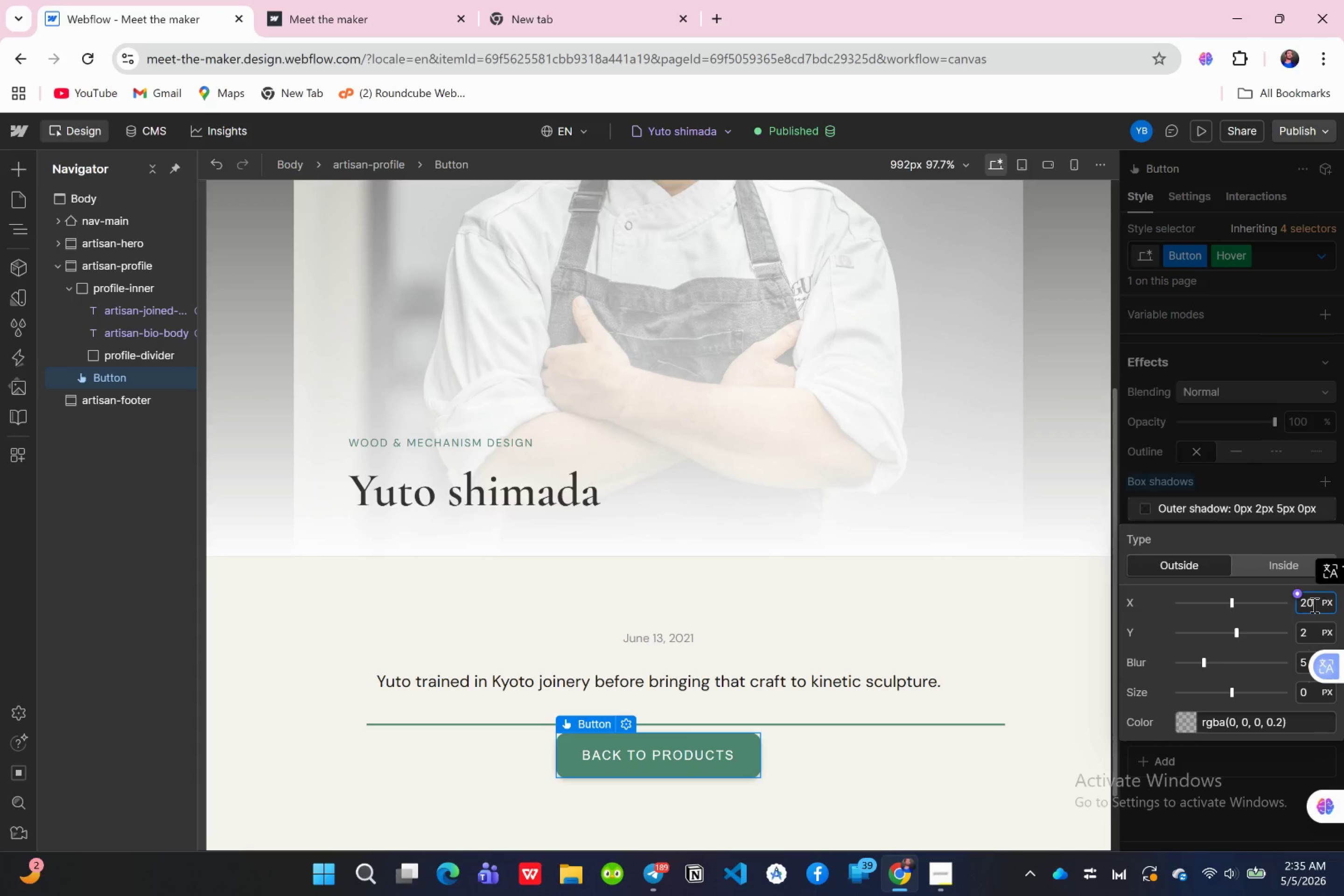 
key(Enter)
 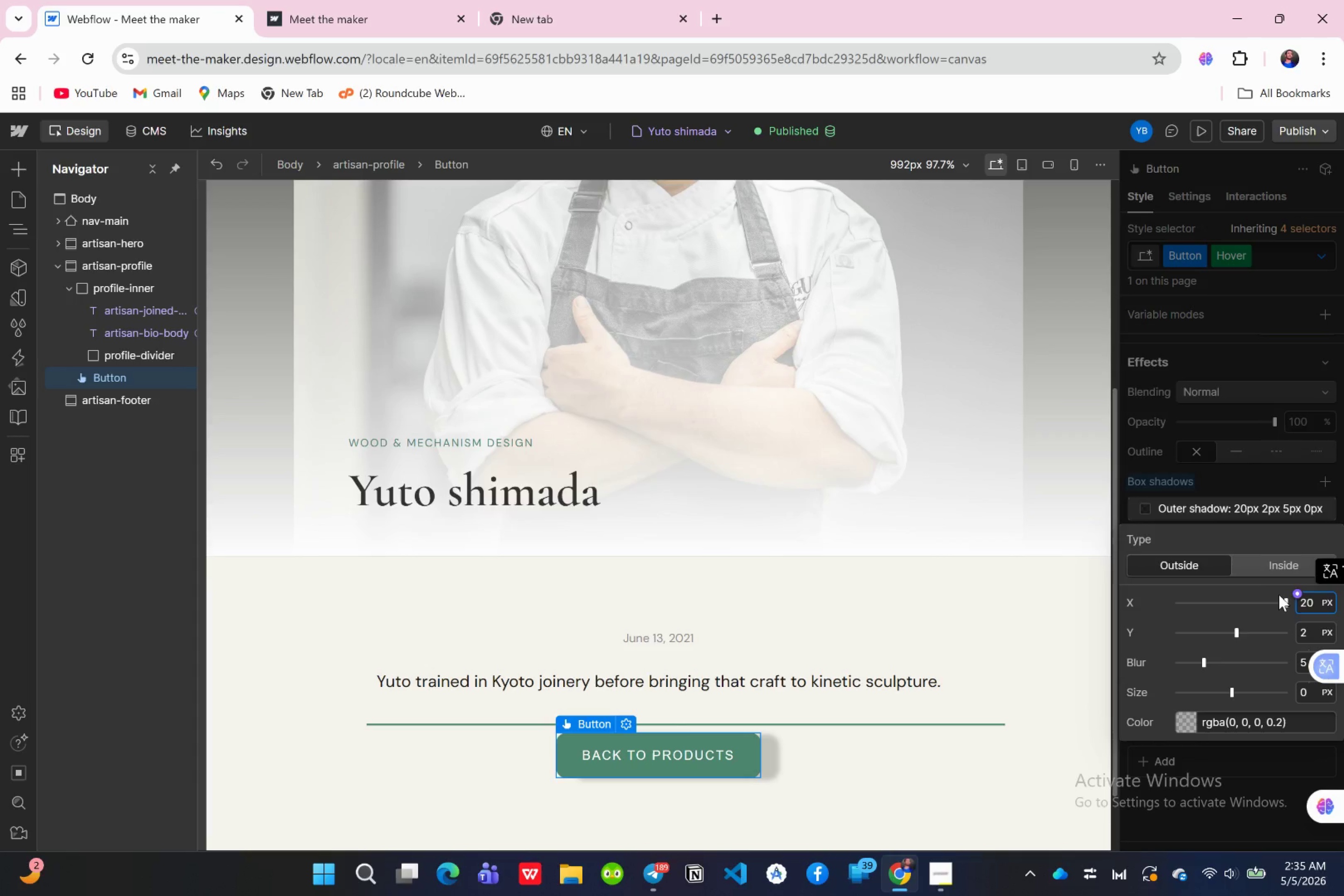 
key(Backspace)
key(Backspace)
type(15)
 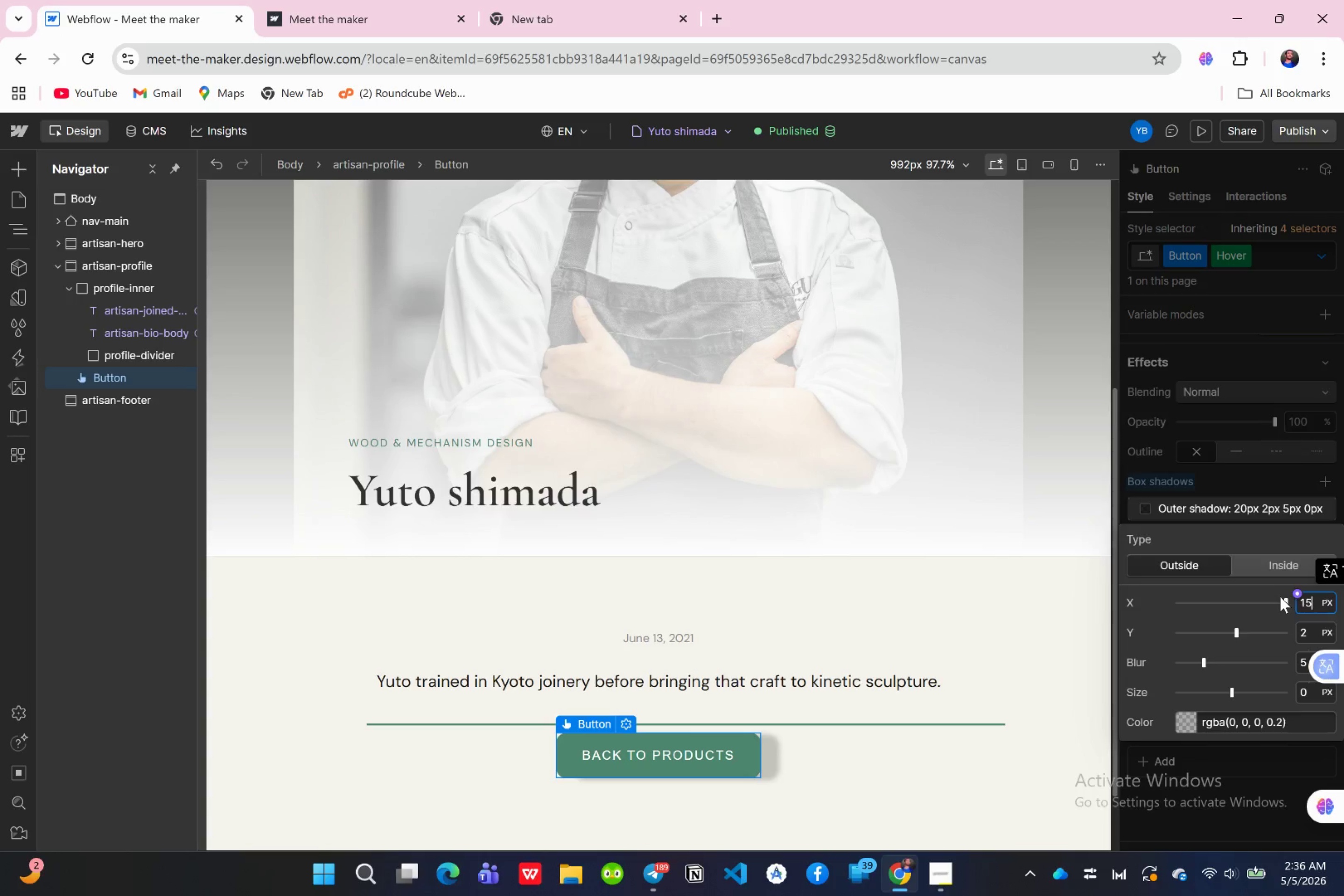 
key(Enter)
 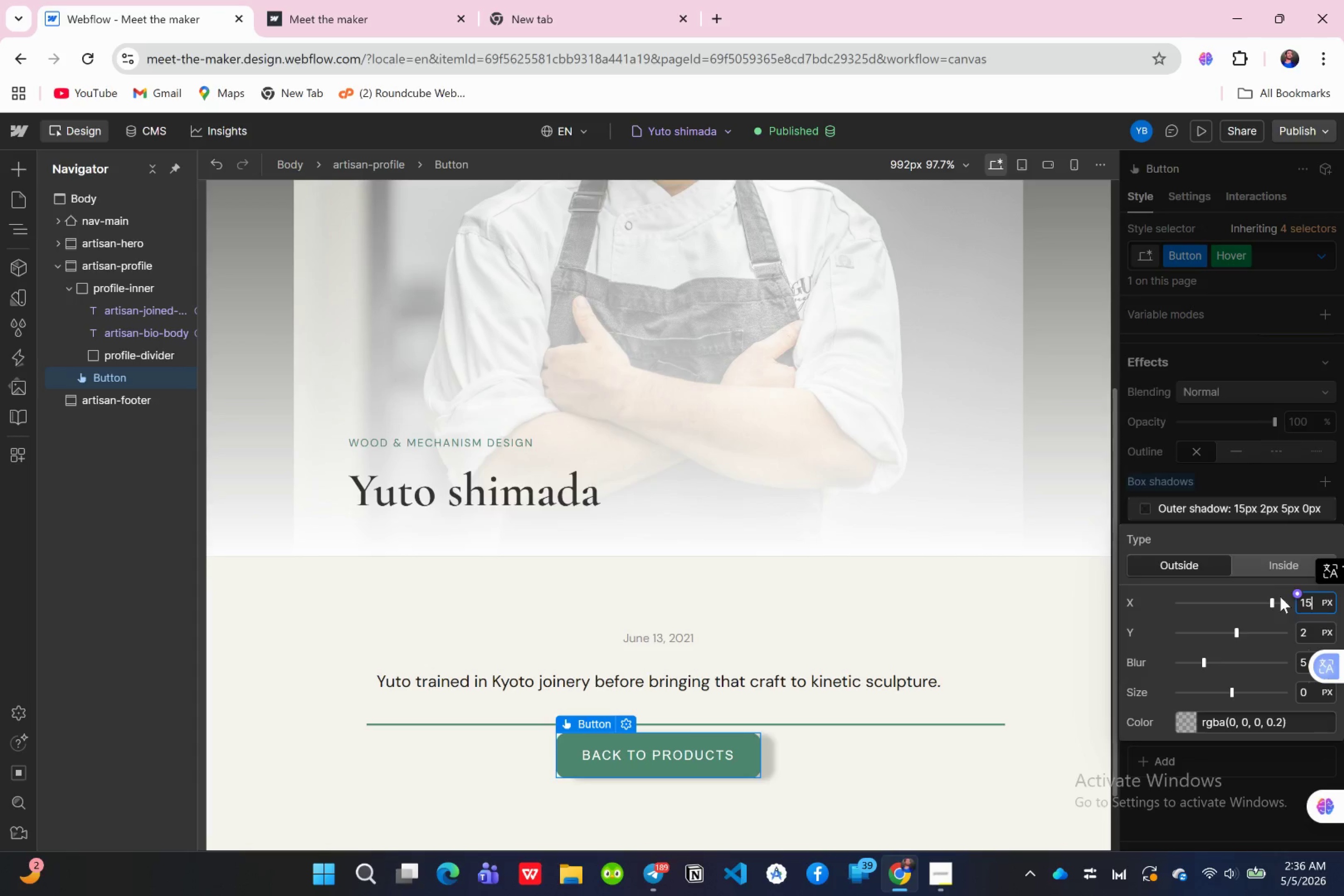 
key(Backspace)
key(Backspace)
type(10)
 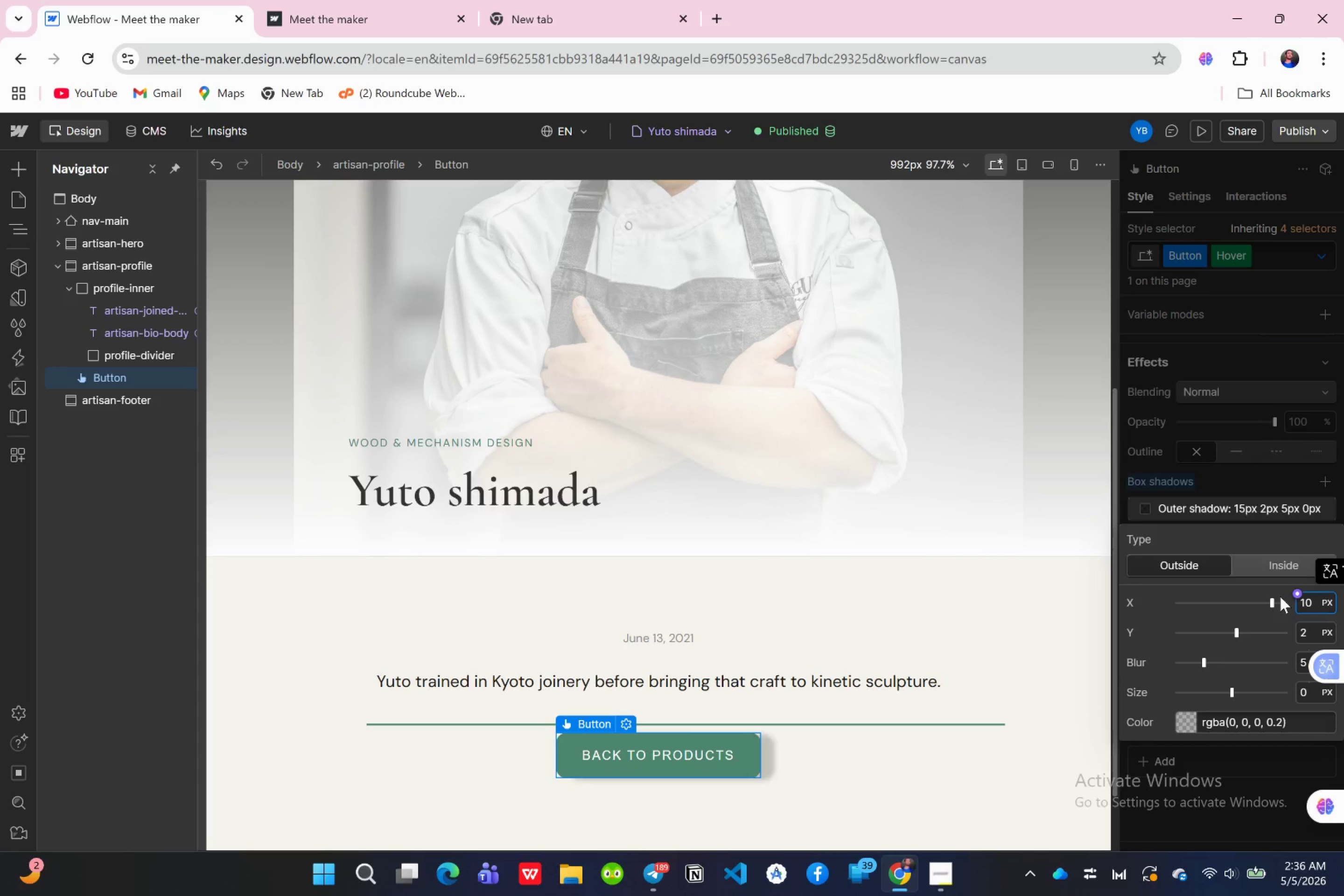 
key(Enter)
 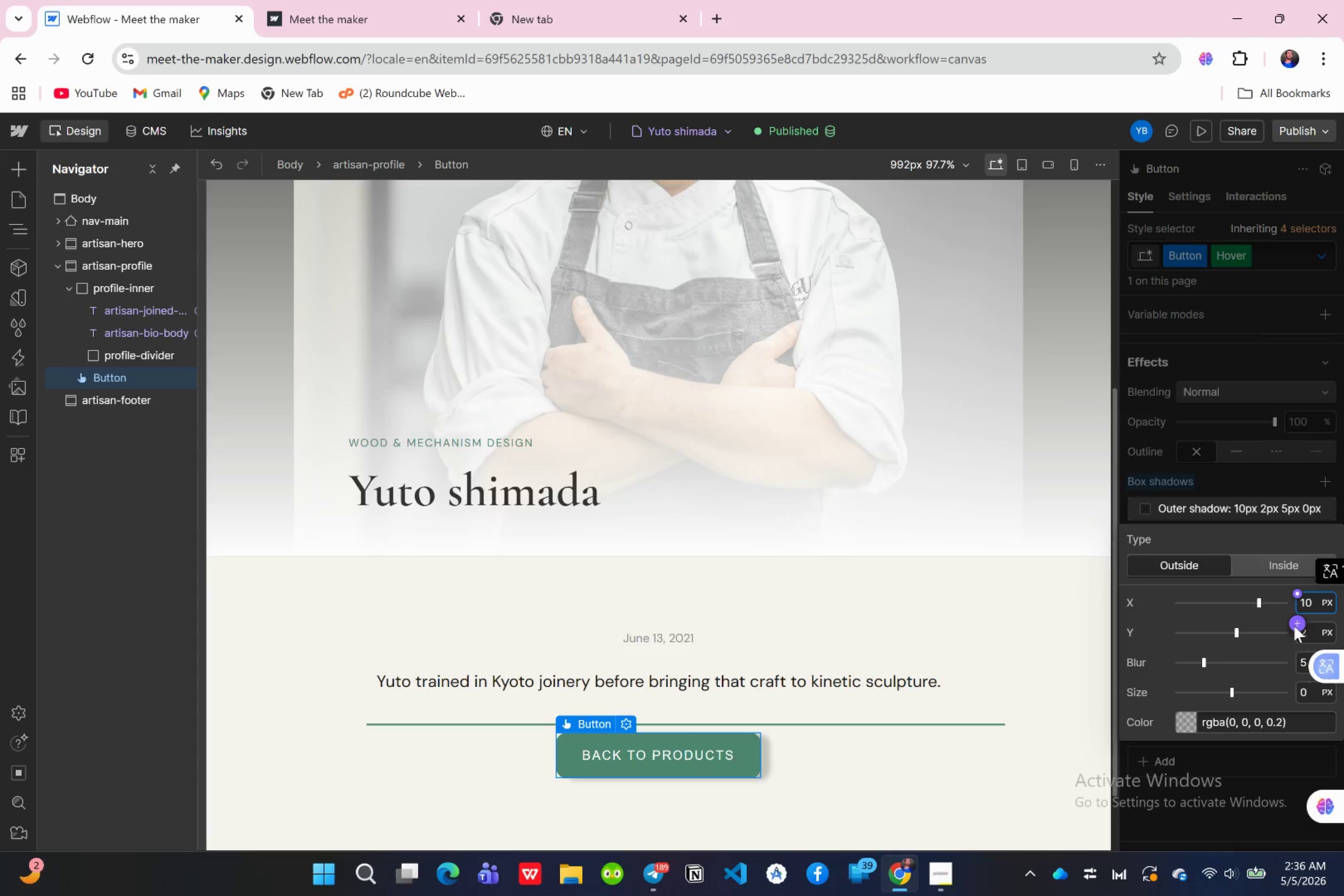 
wait(16.2)
 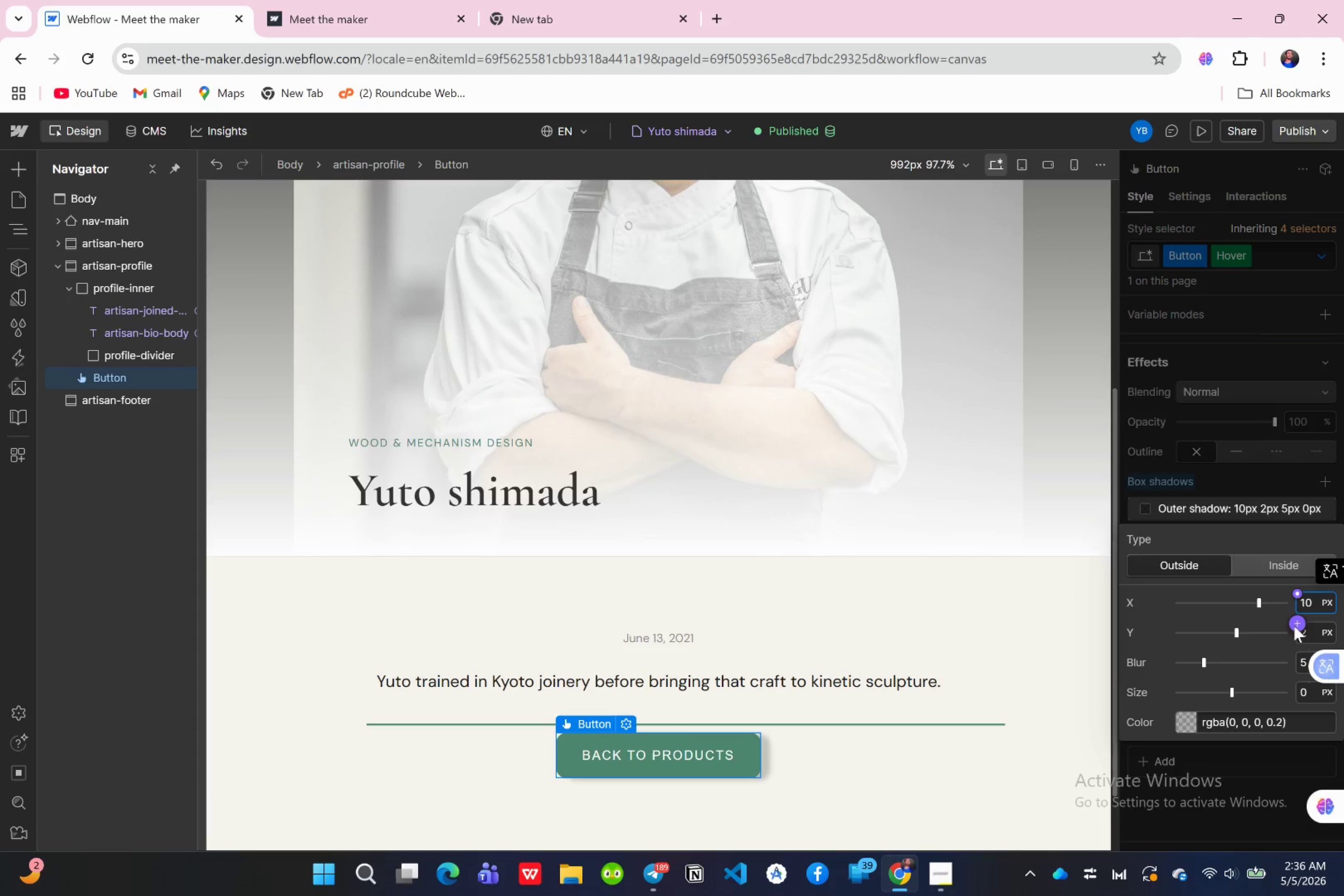 
left_click([1307, 631])
 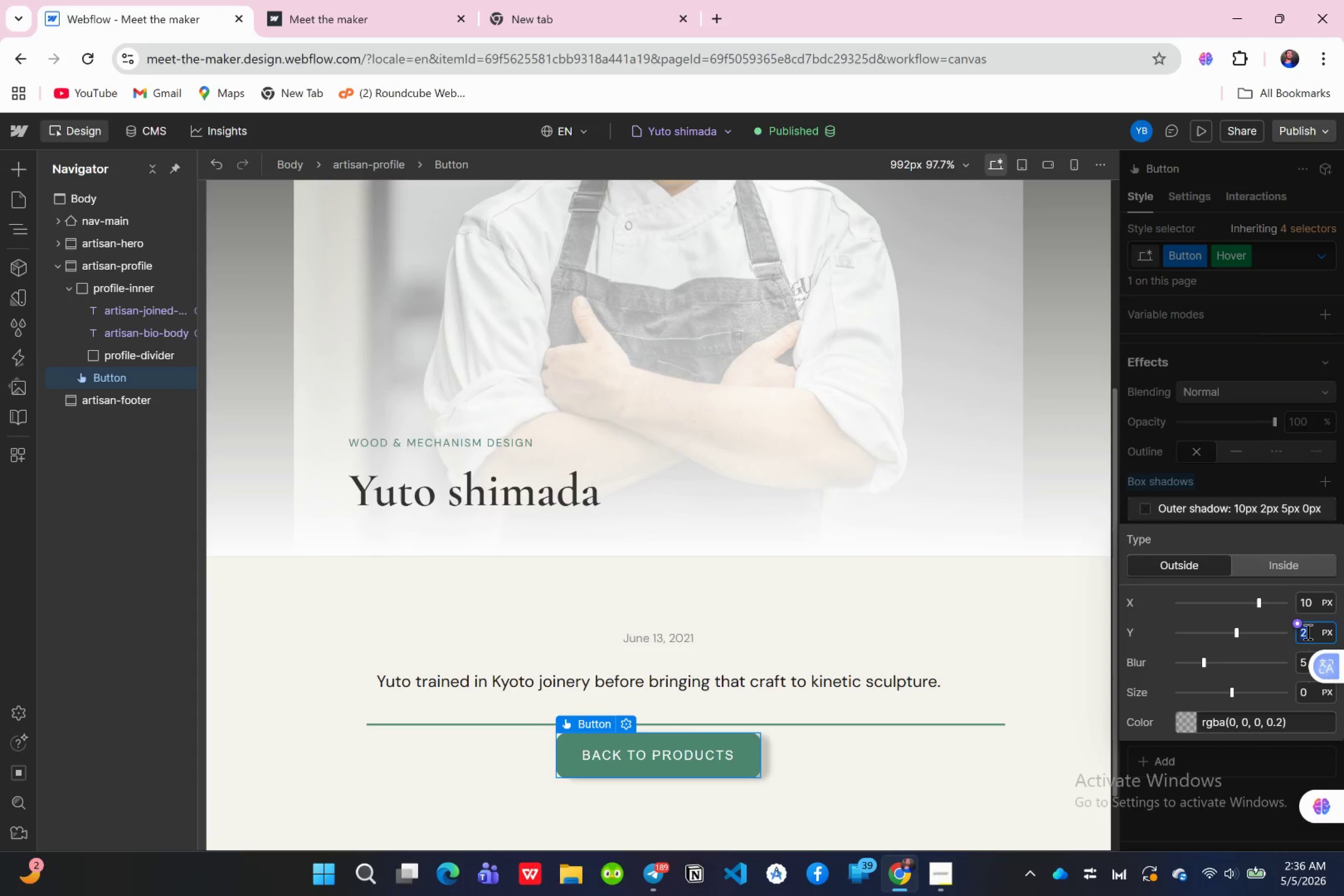 
type(10)
 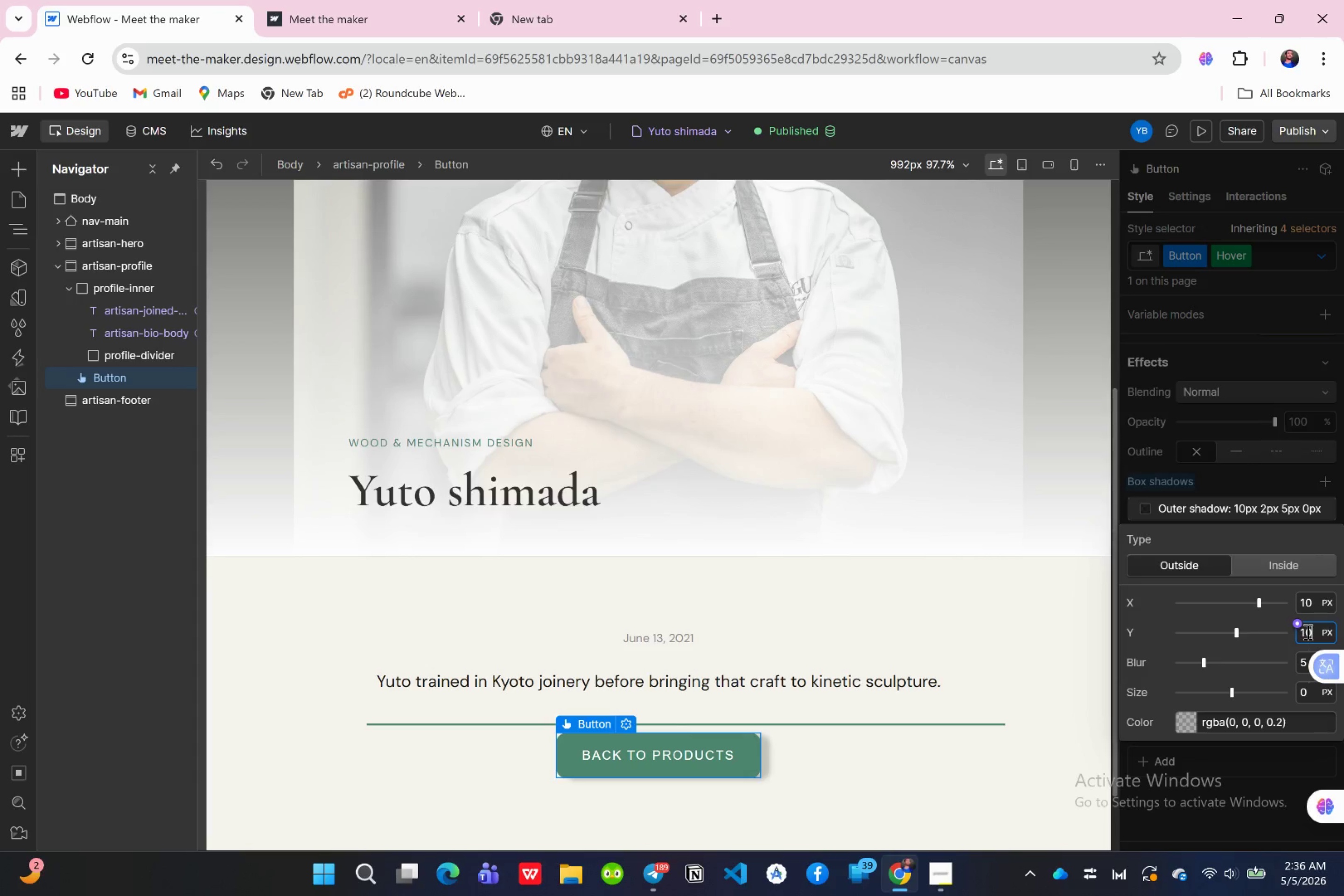 
key(Enter)
 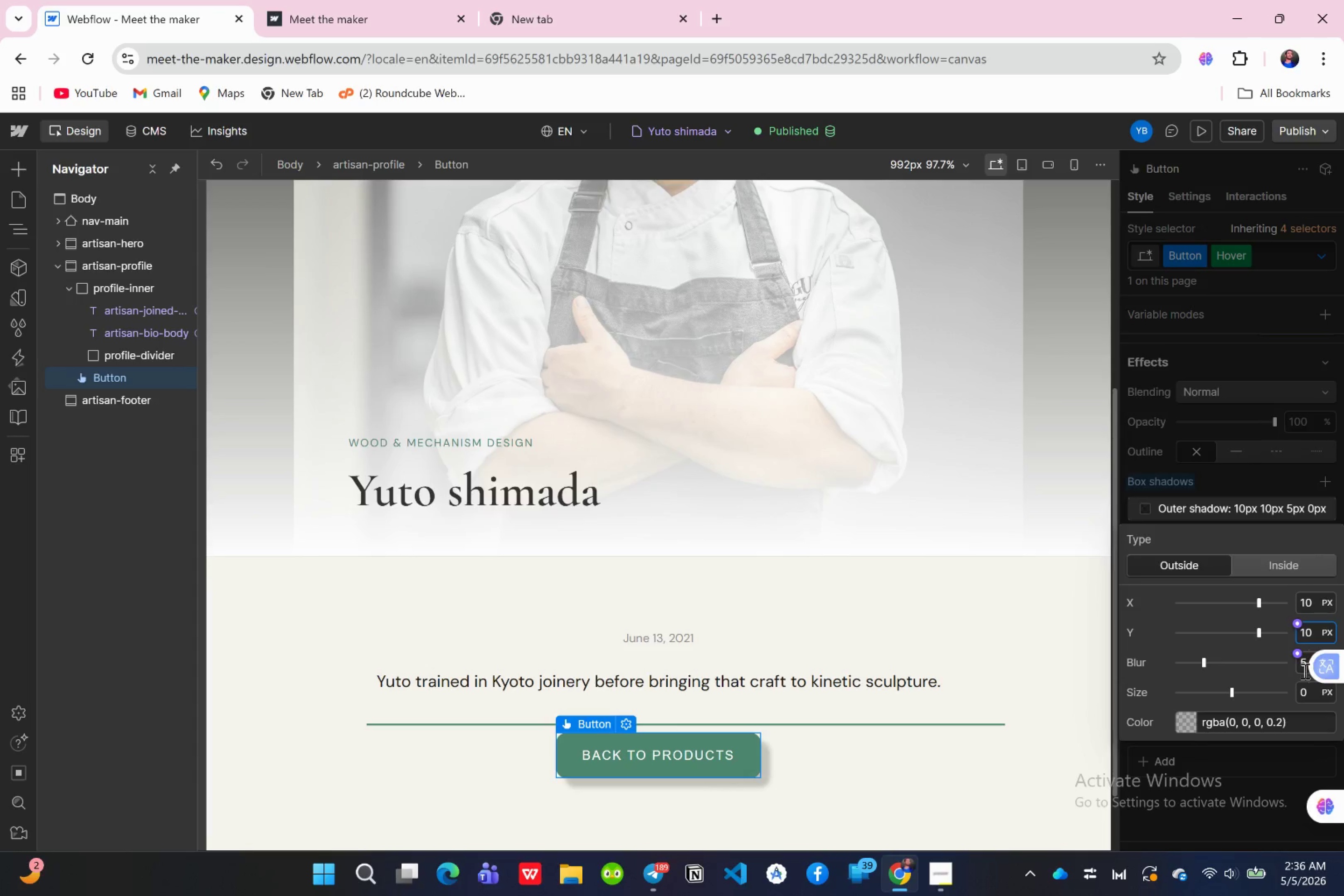 
left_click([1304, 671])
 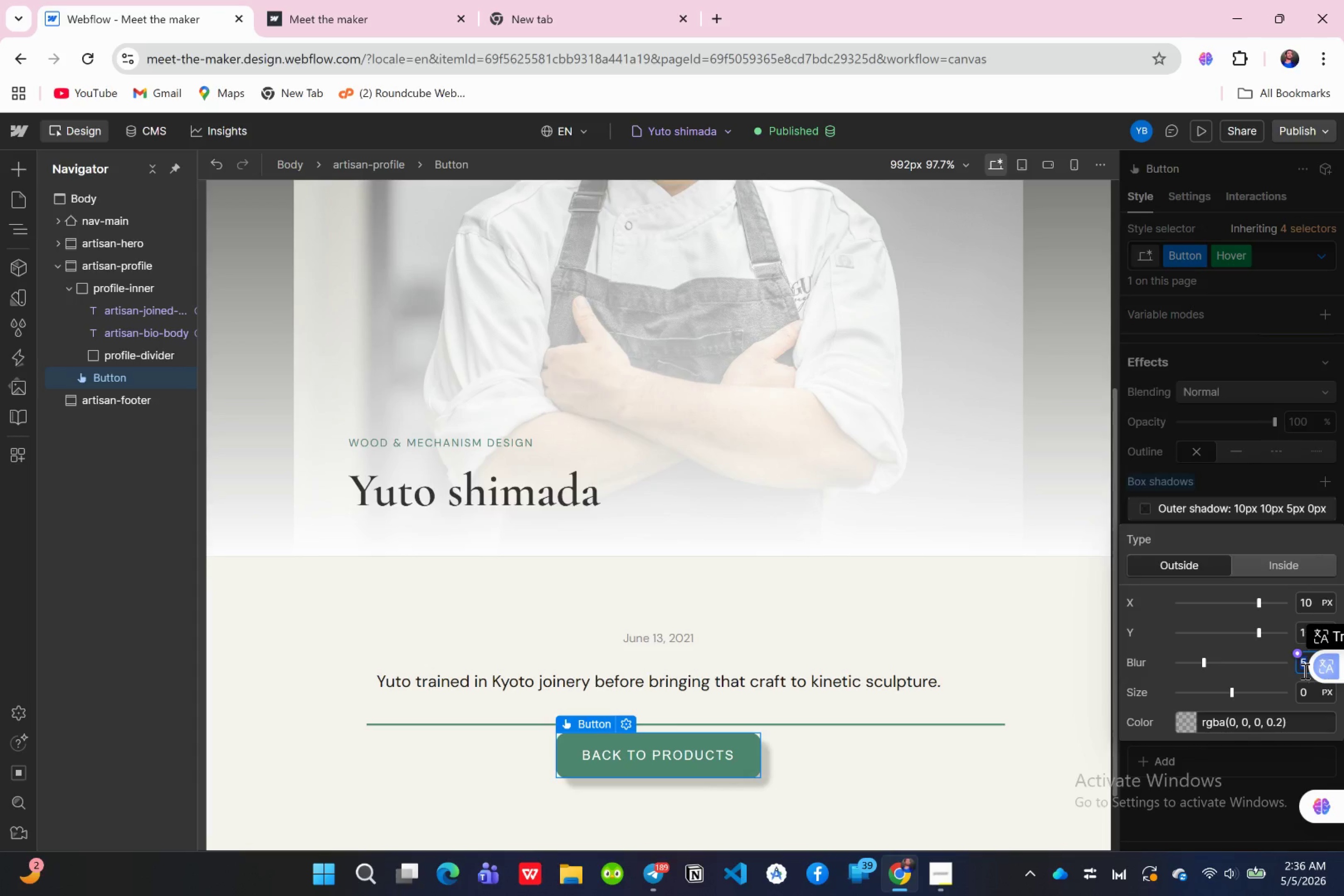 
type(10)
 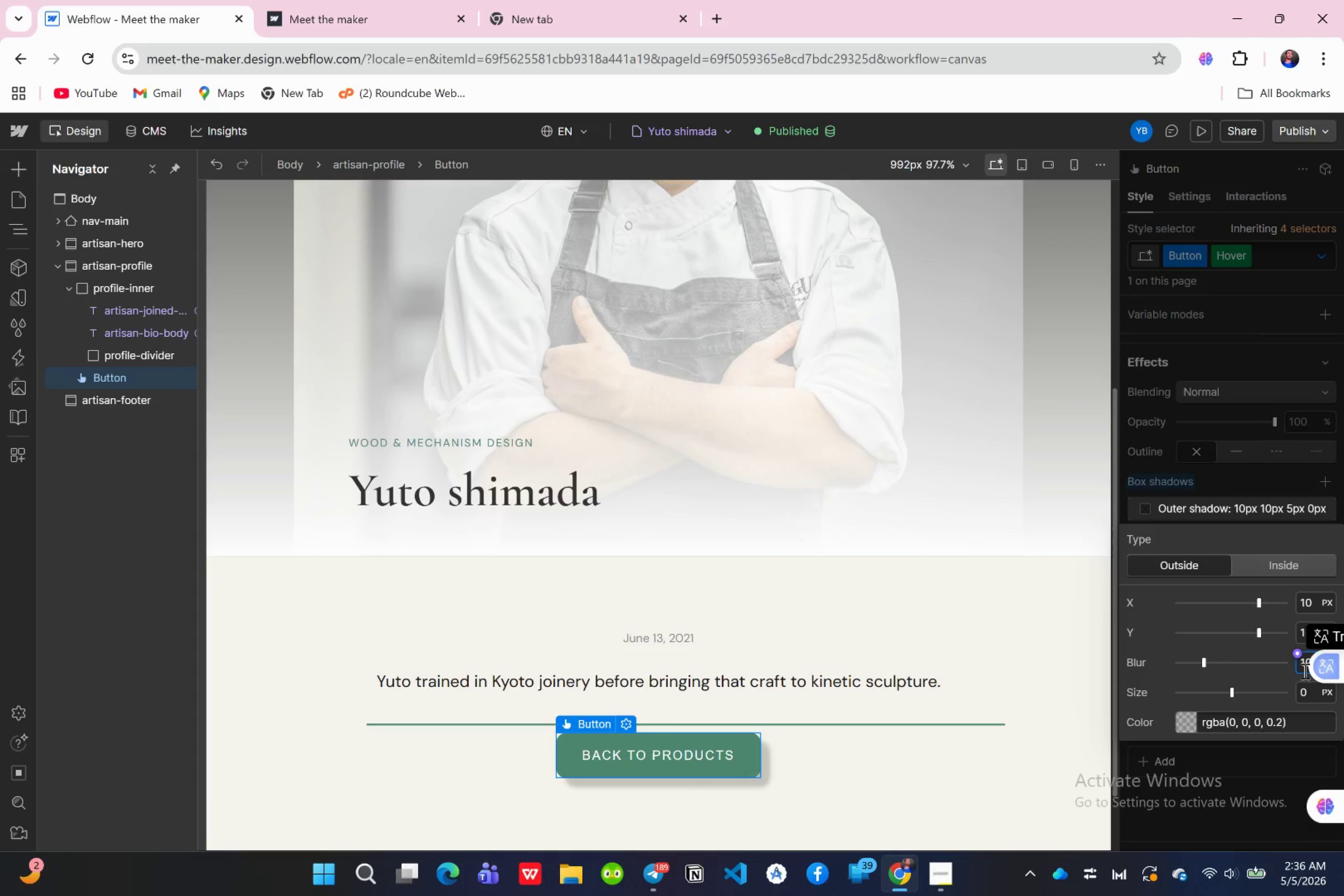 
key(Enter)
 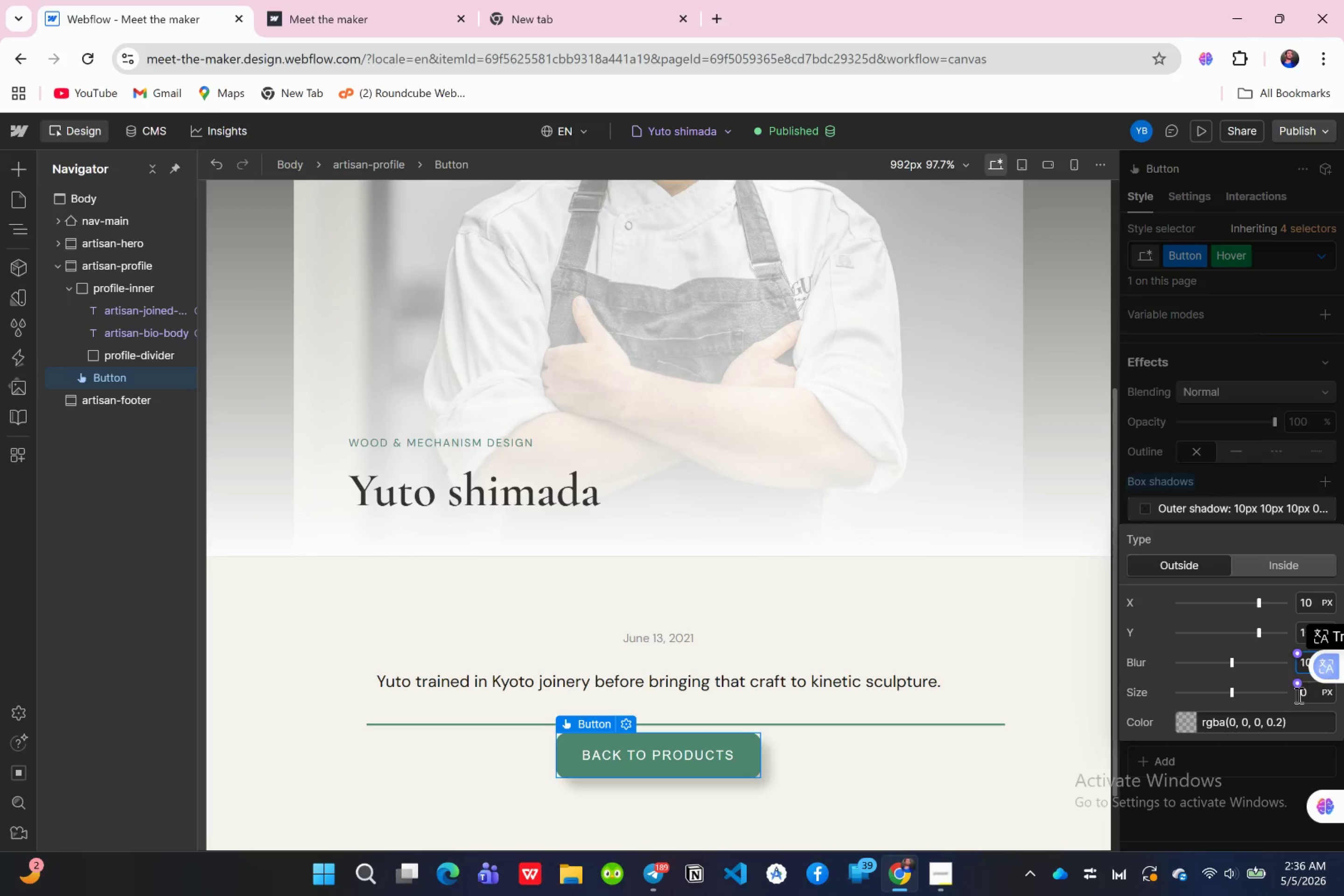 
left_click([1194, 723])
 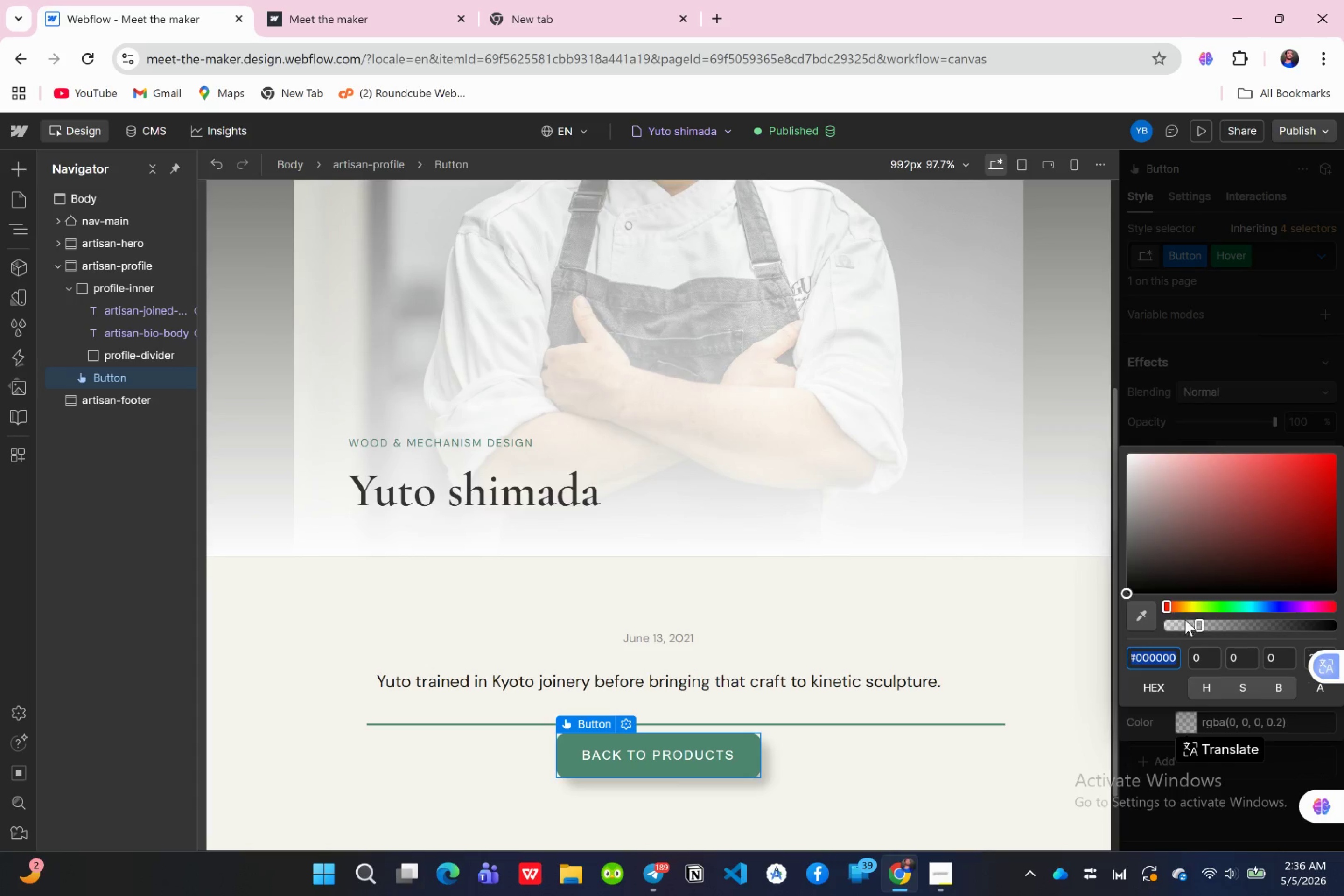 
left_click_drag(start_coordinate=[1169, 611], to_coordinate=[1278, 621])
 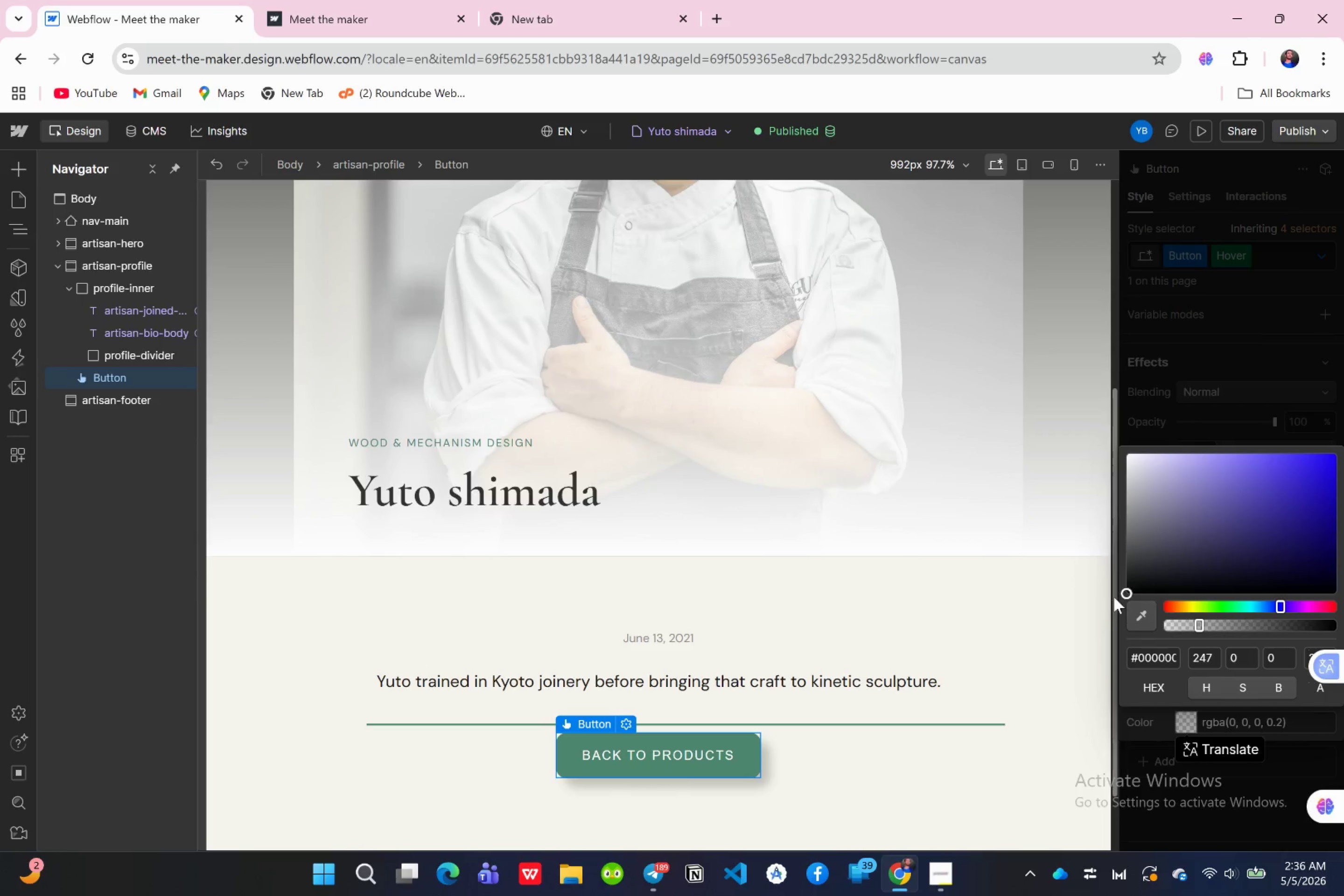 
left_click_drag(start_coordinate=[1122, 595], to_coordinate=[1181, 541])
 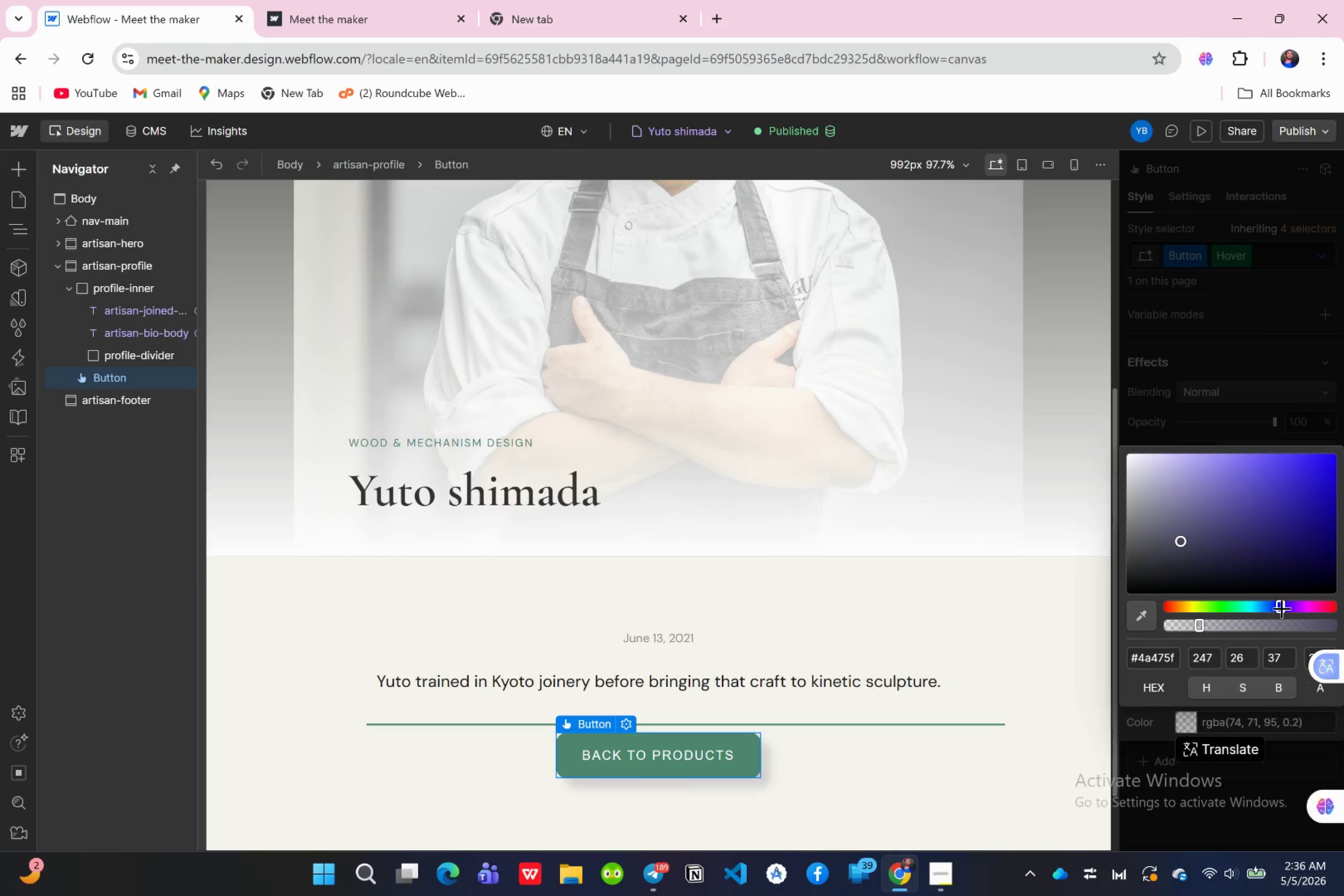 
left_click_drag(start_coordinate=[1282, 608], to_coordinate=[1224, 610])
 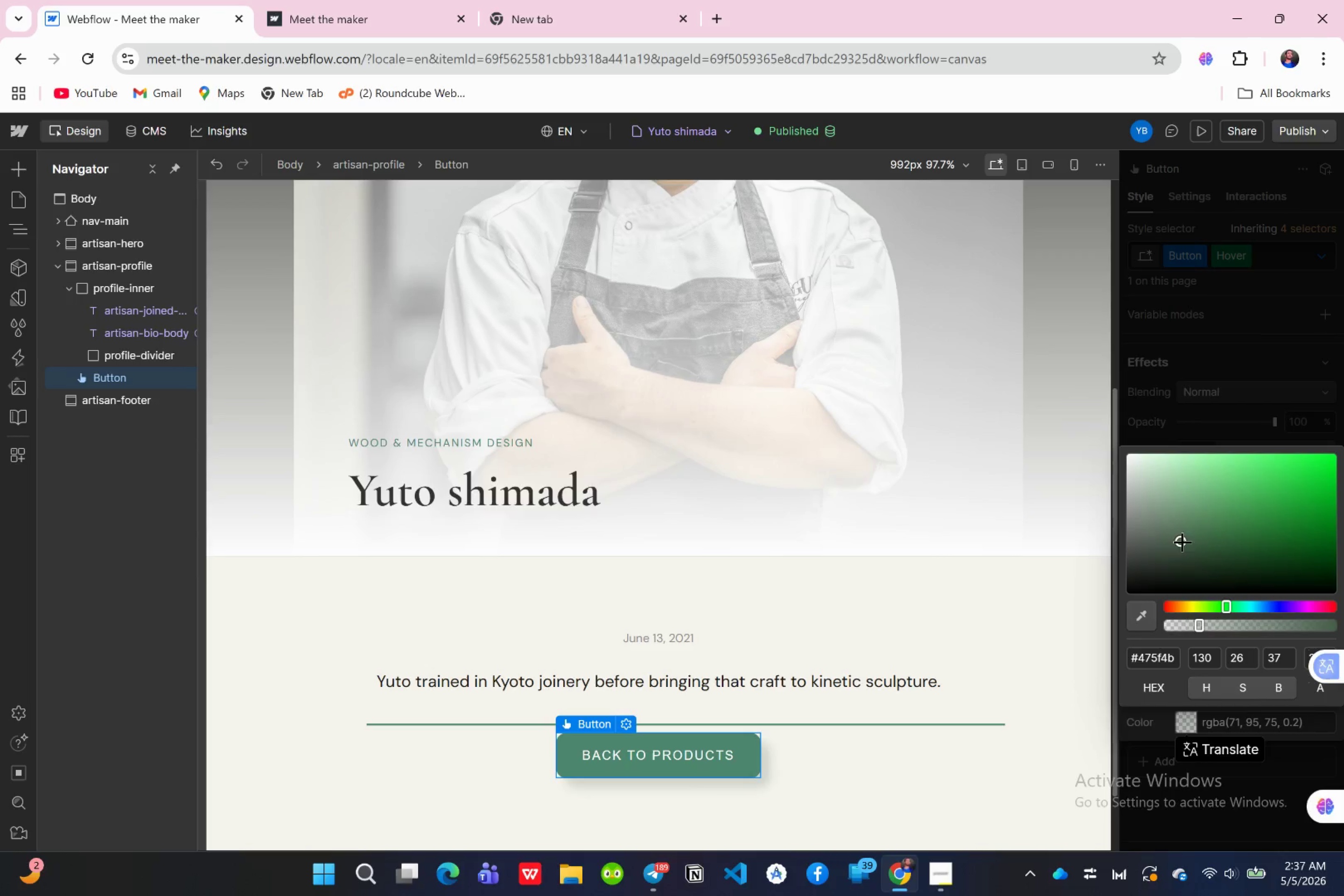 
left_click_drag(start_coordinate=[1177, 547], to_coordinate=[1261, 531])
 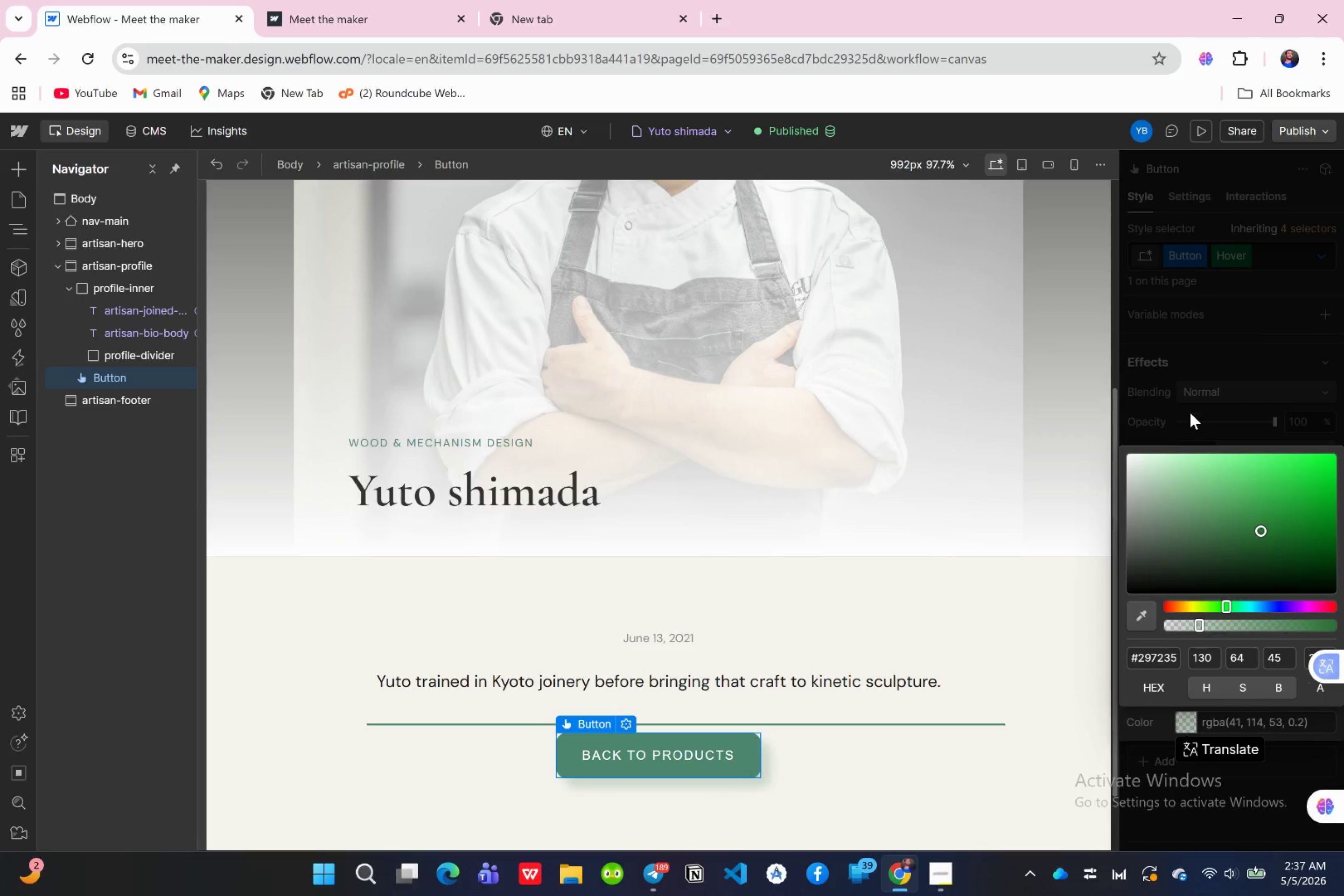 
left_click([1190, 413])
 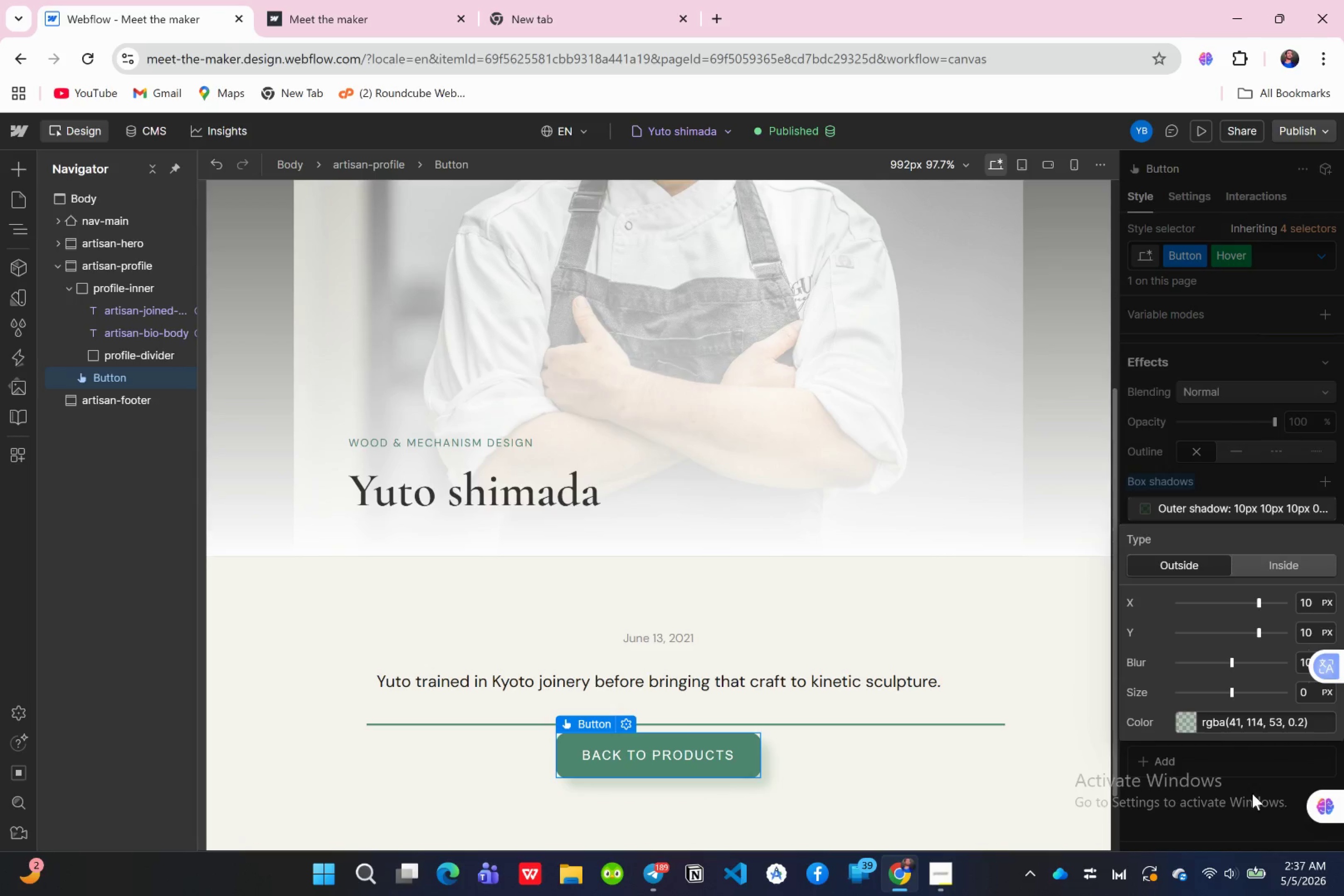 
left_click([1246, 784])
 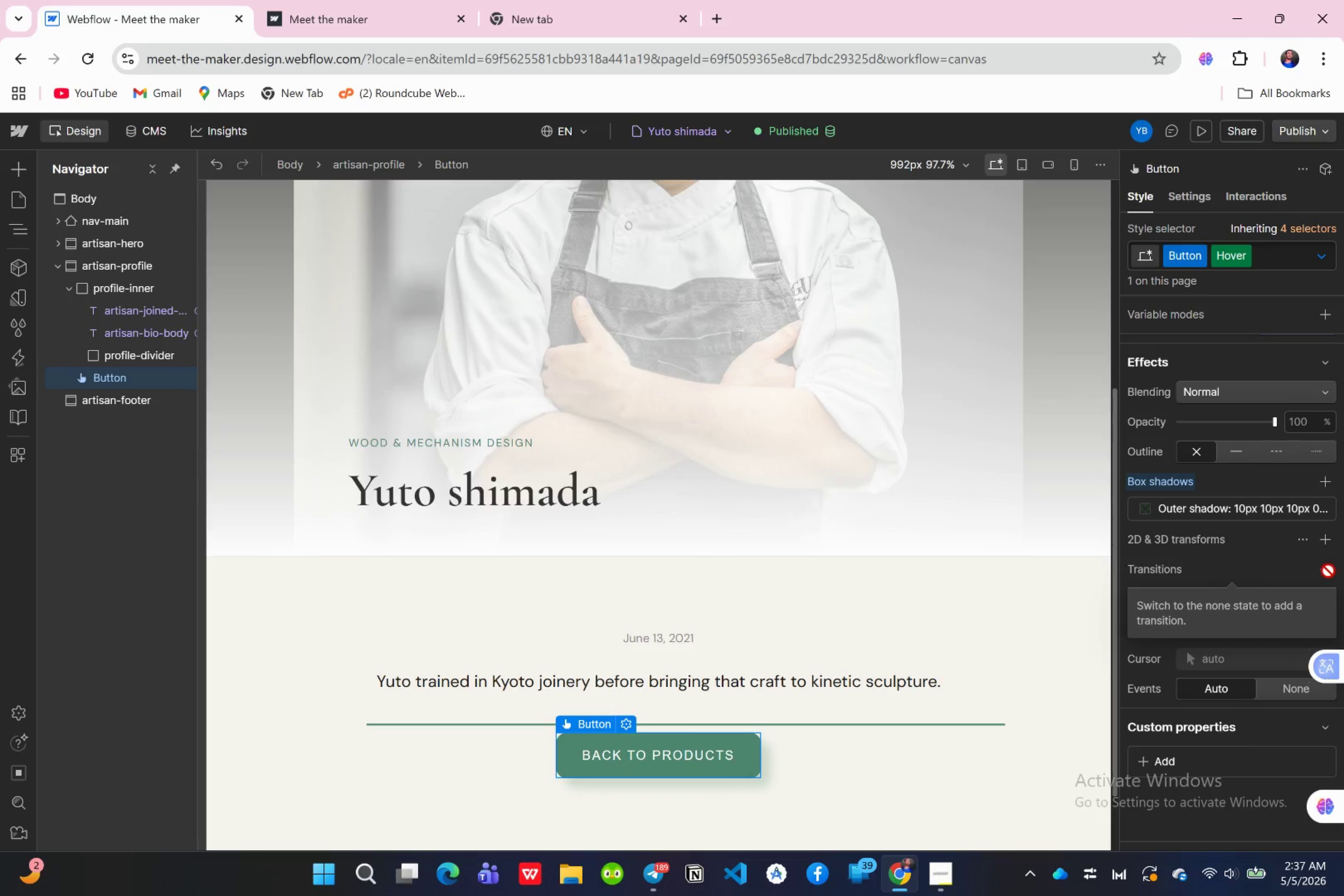 
scroll: coordinate [1263, 534], scroll_direction: up, amount: 31.0
 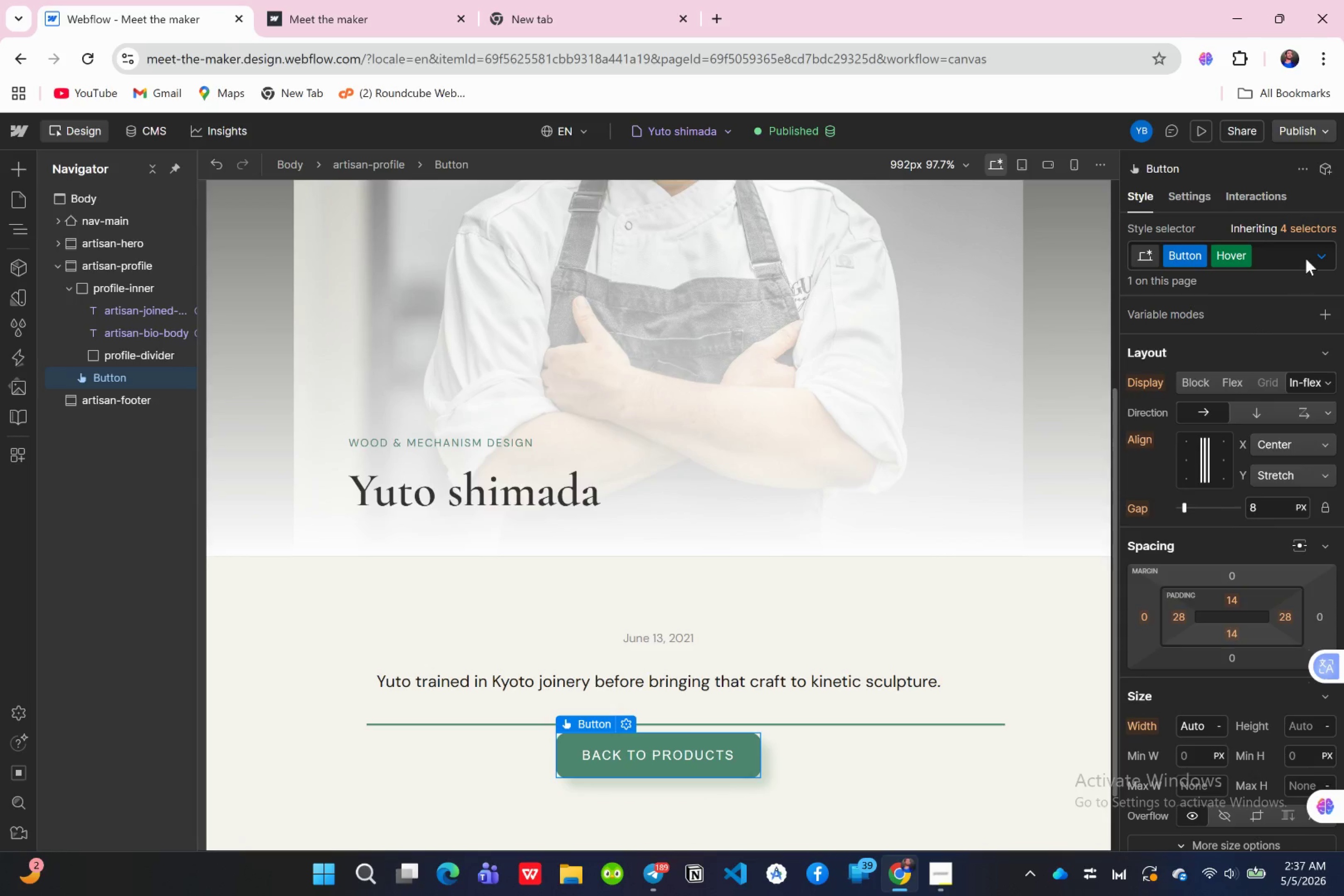 
left_click([1315, 255])
 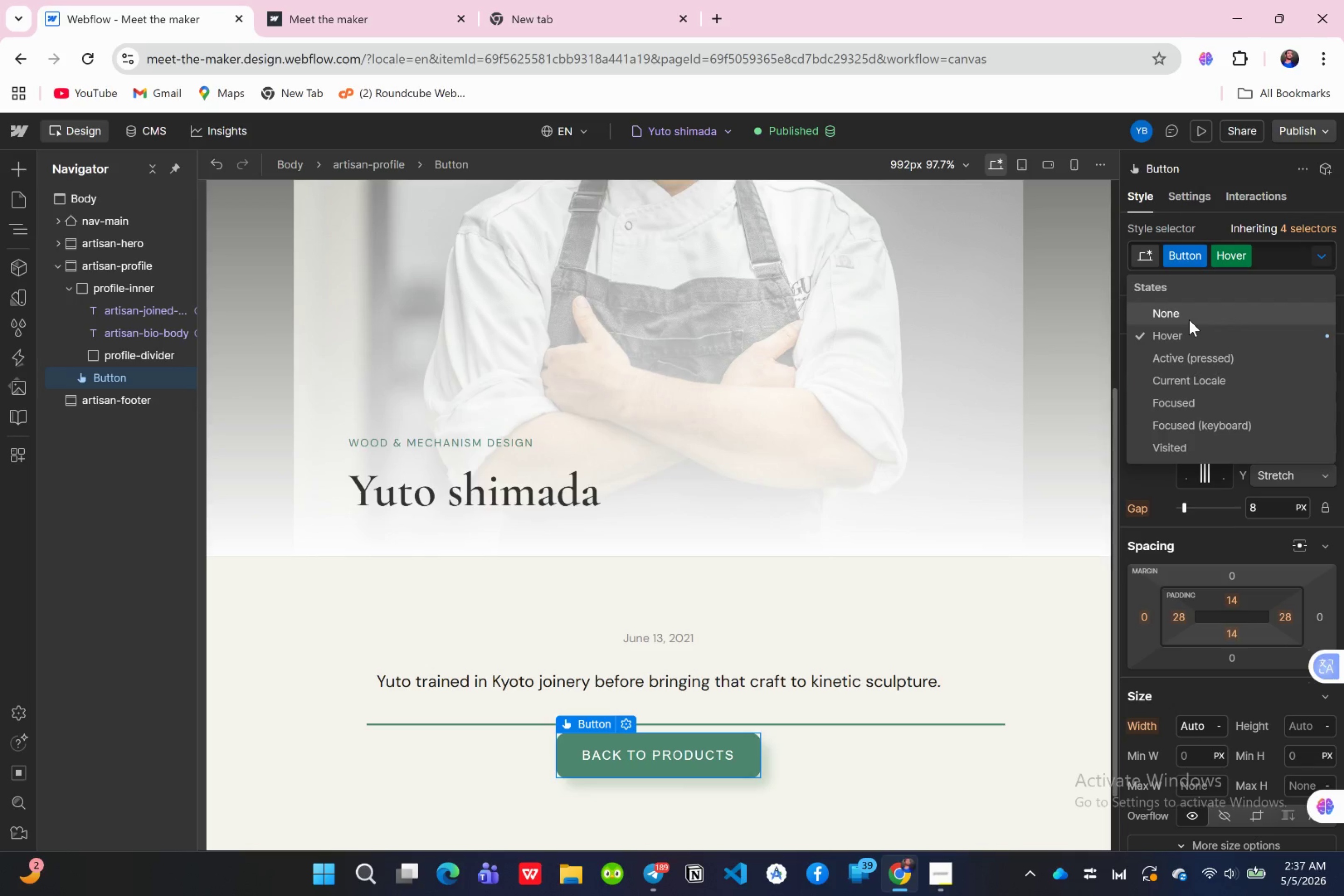 
left_click([1189, 320])
 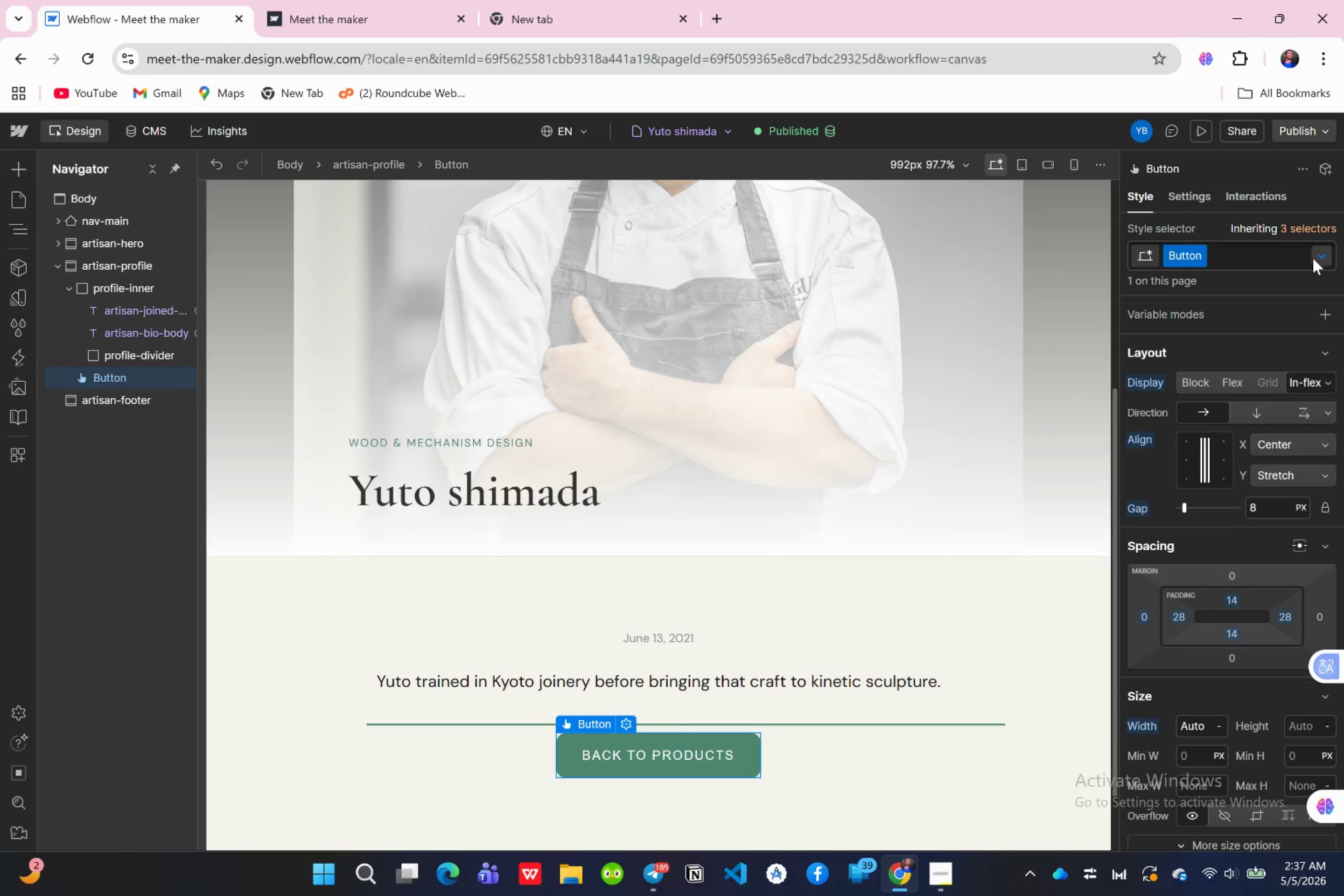 
left_click([1314, 257])
 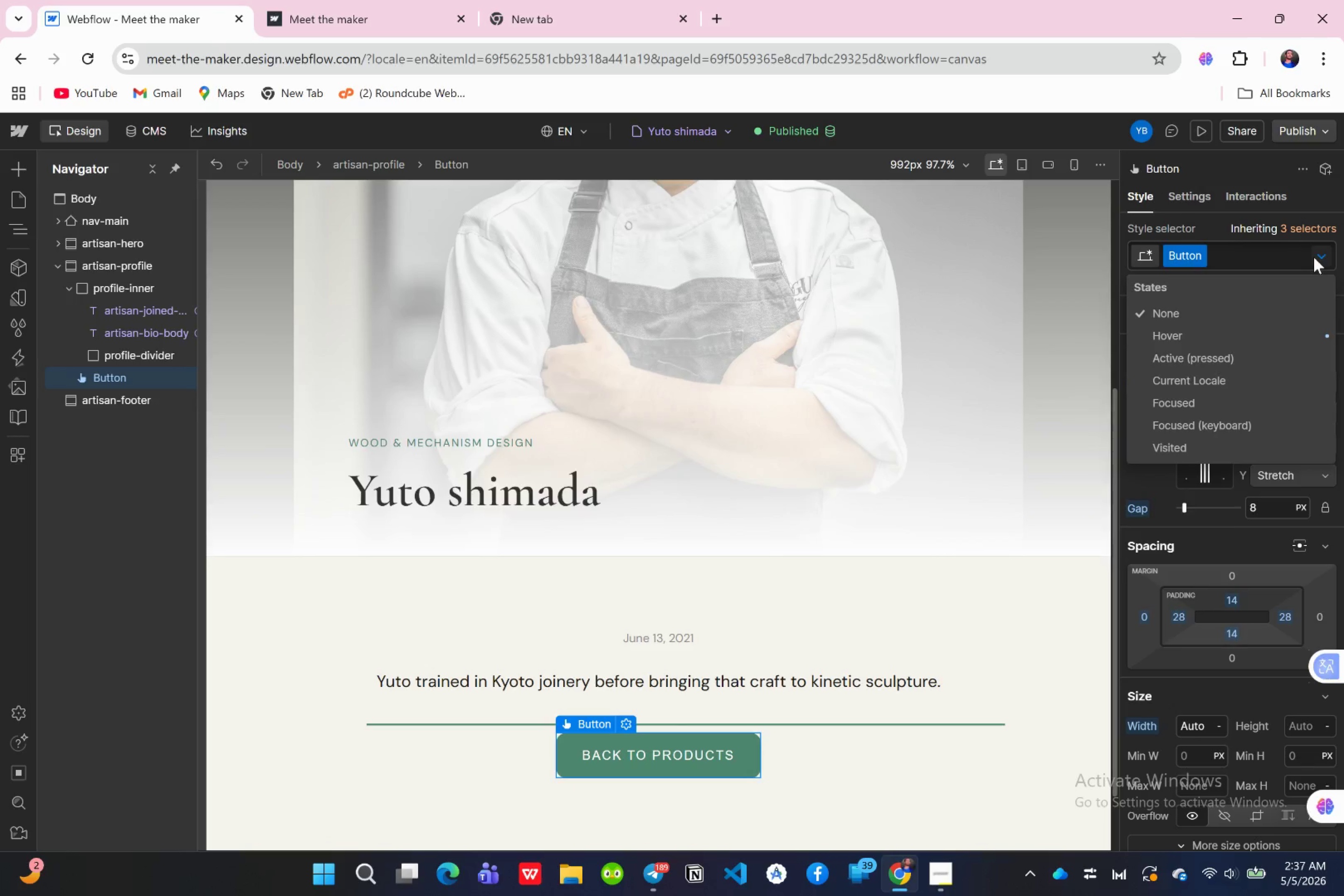 
left_click([1314, 257])
 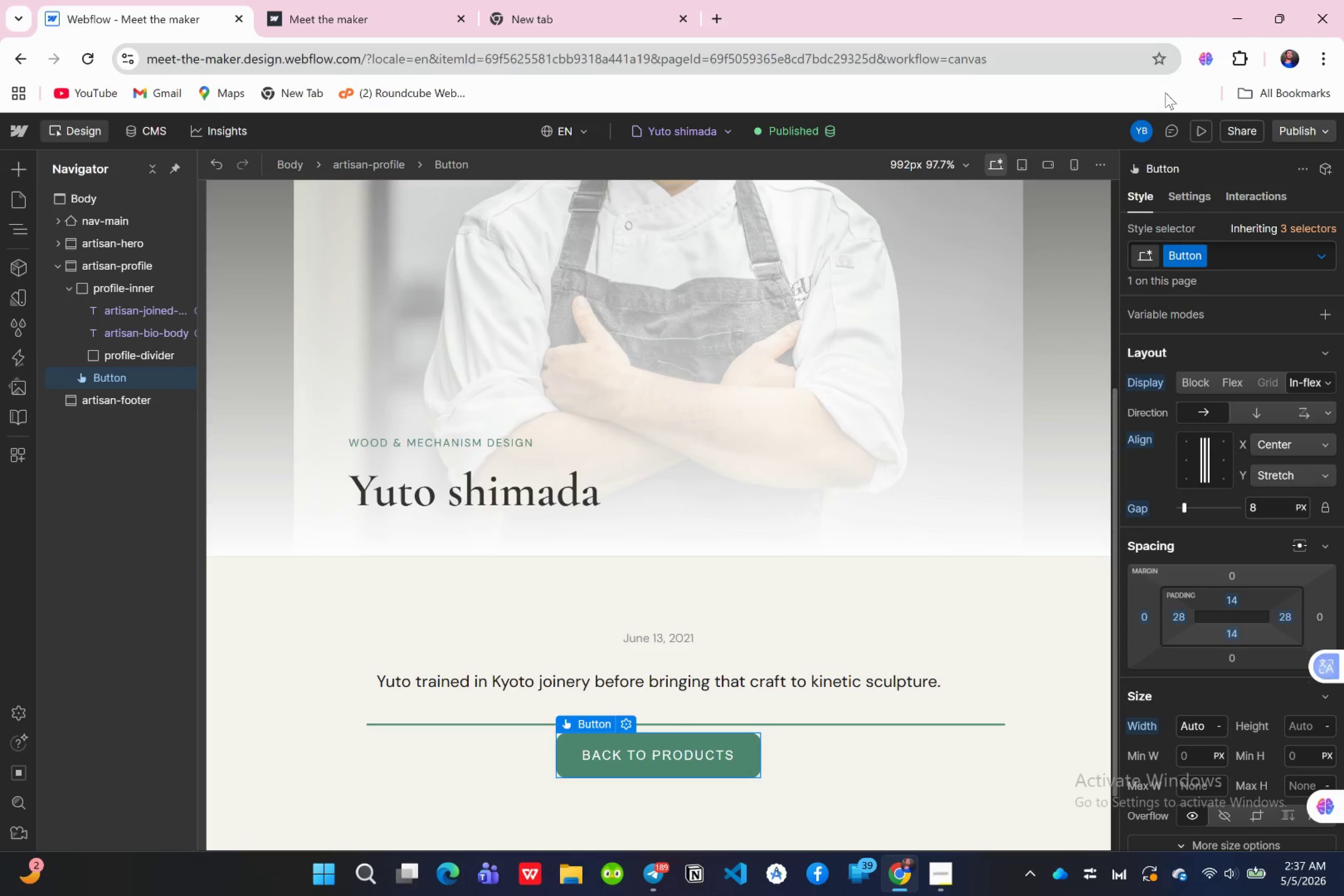 
left_click([1196, 133])
 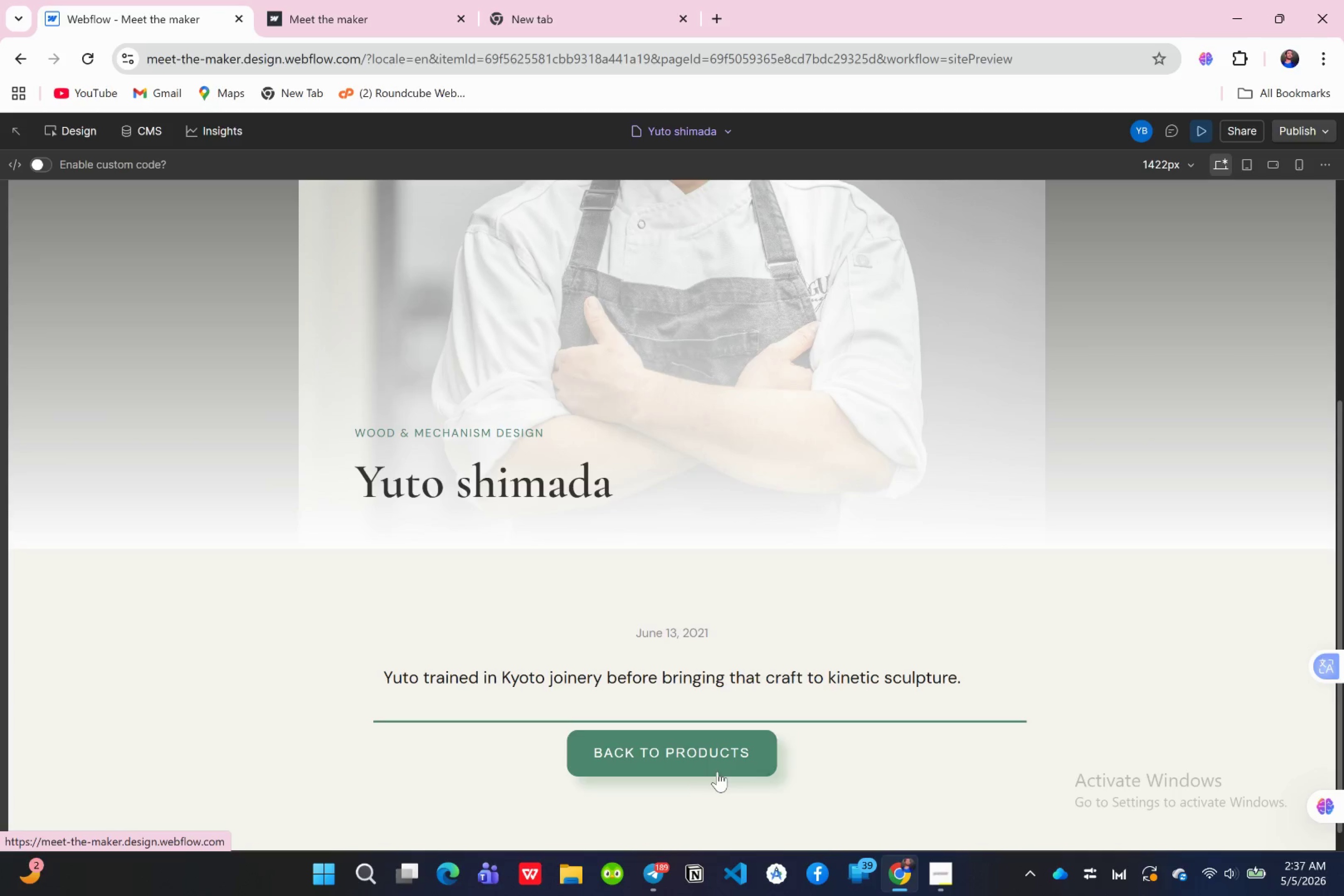 
wait(12.82)
 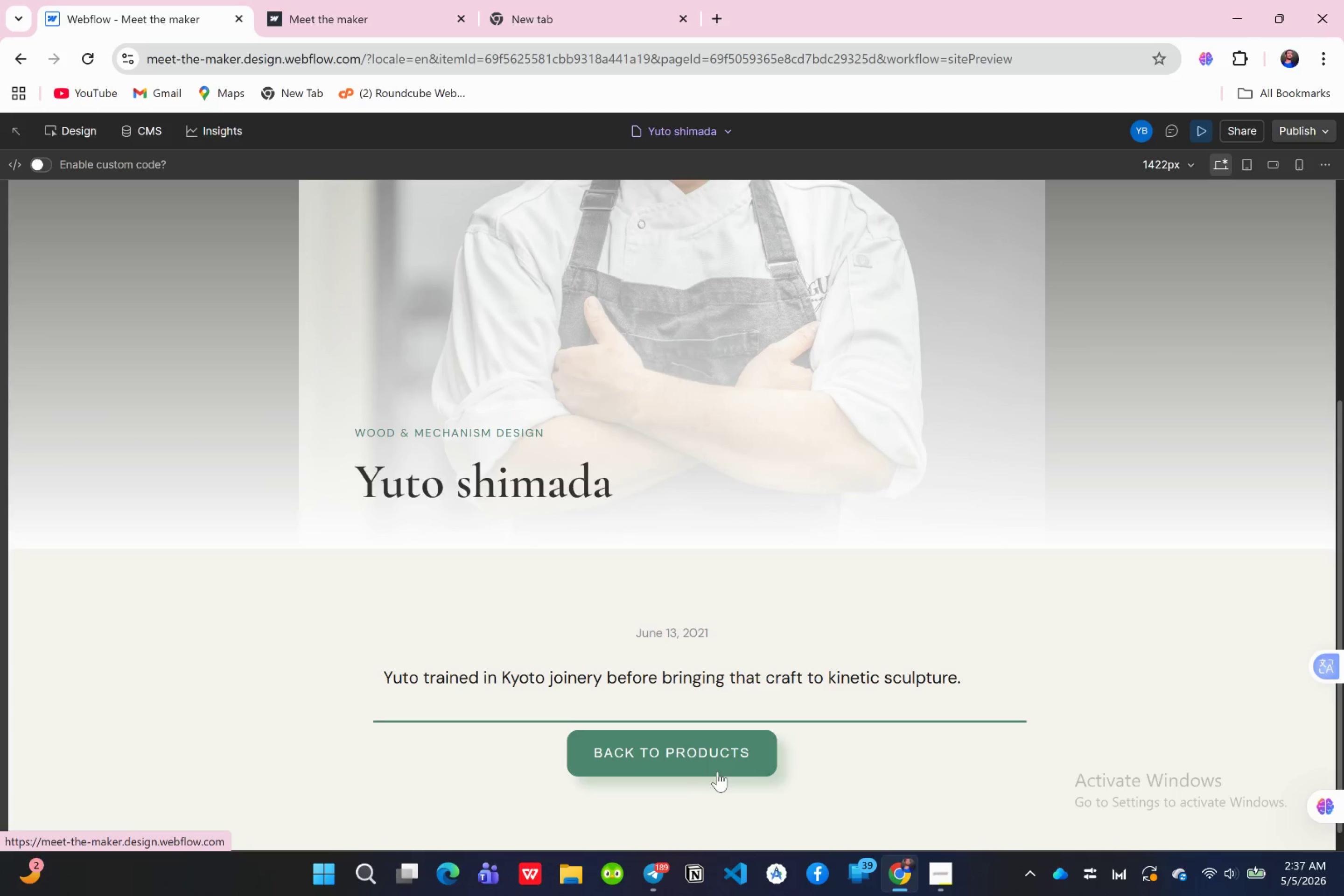 
scroll: coordinate [666, 781], scroll_direction: up, amount: 7.0
 